 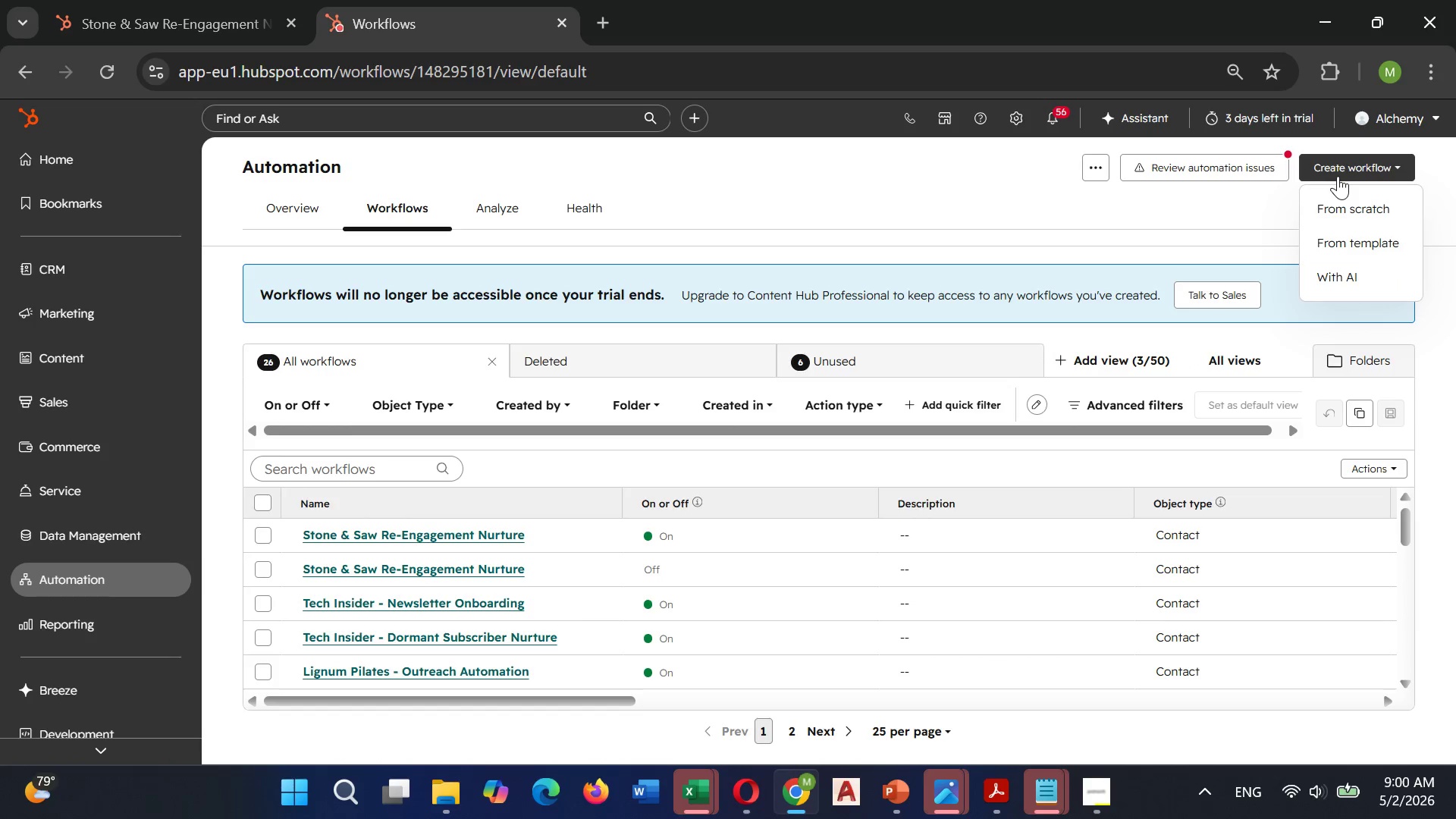 
left_click([1330, 212])
 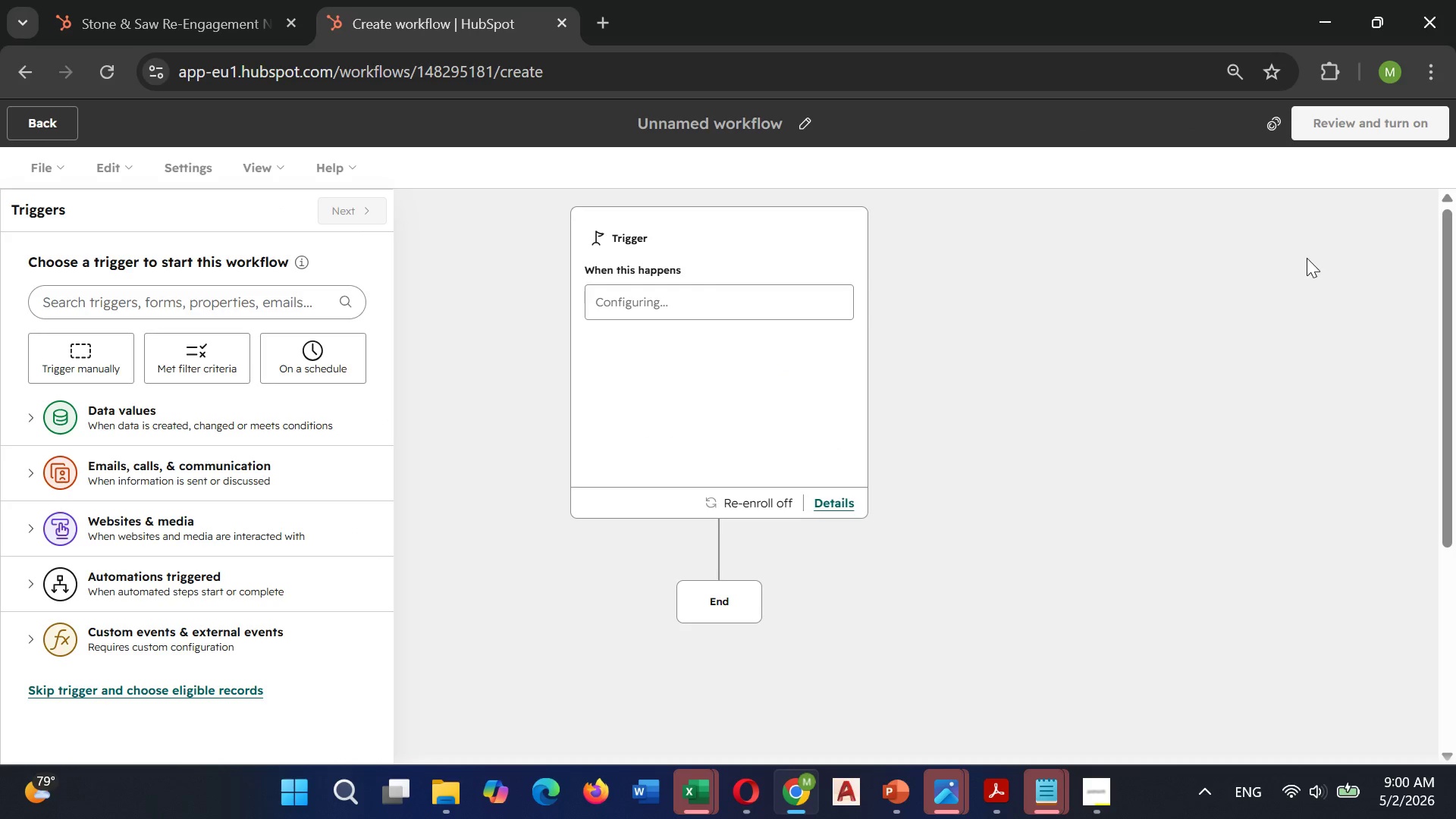 
wait(6.53)
 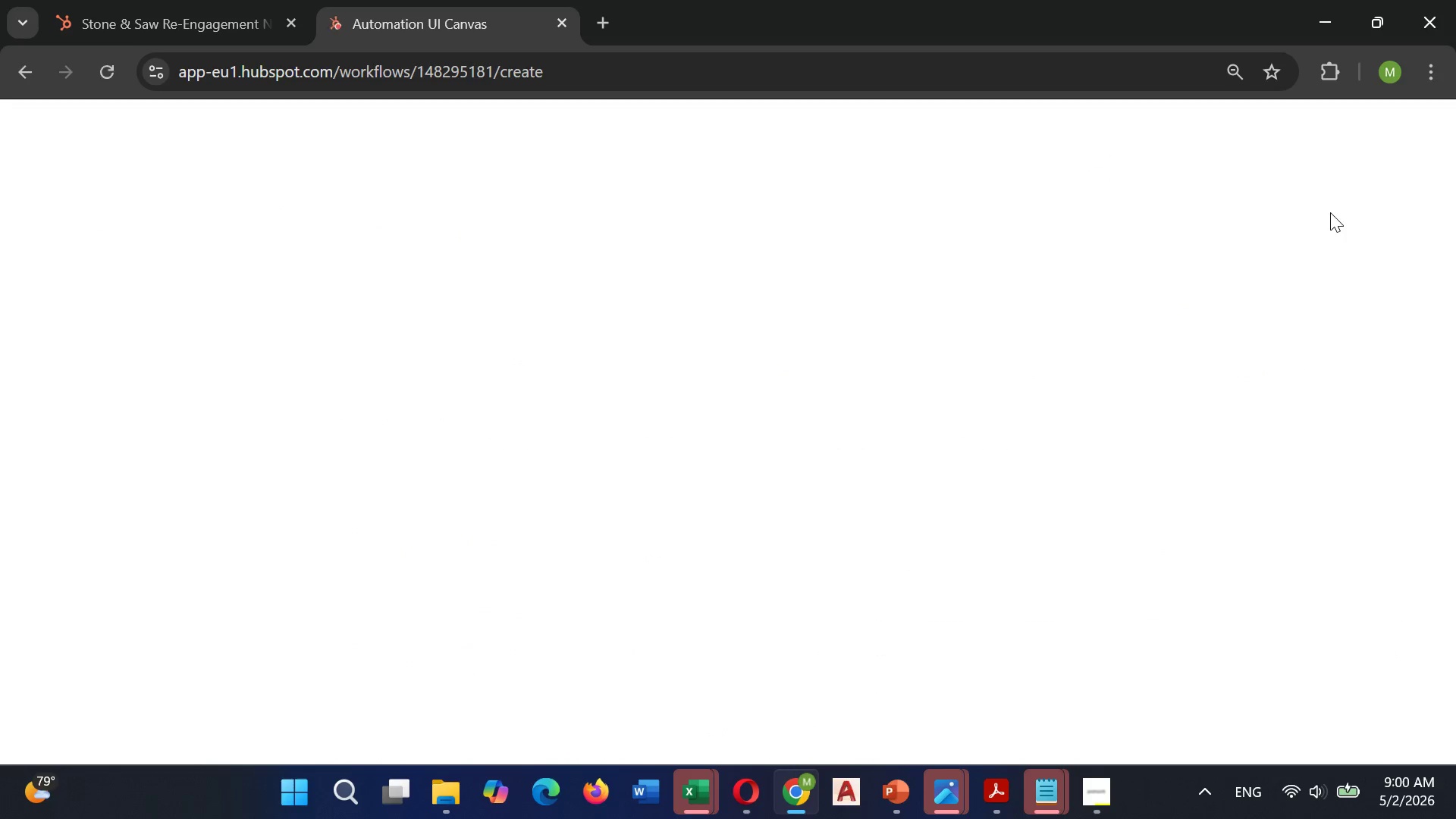 
left_click([163, 355])
 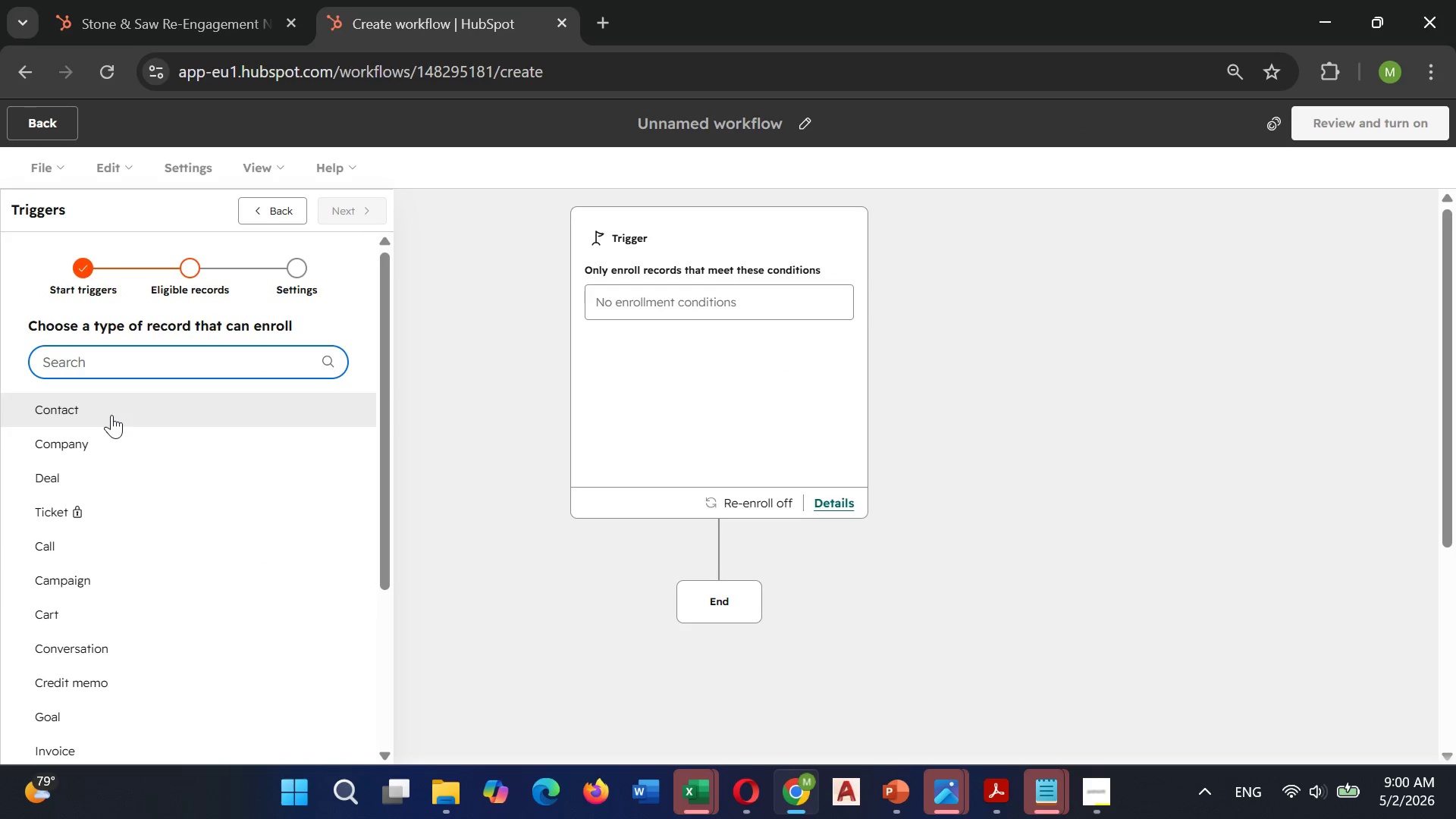 
left_click([111, 415])
 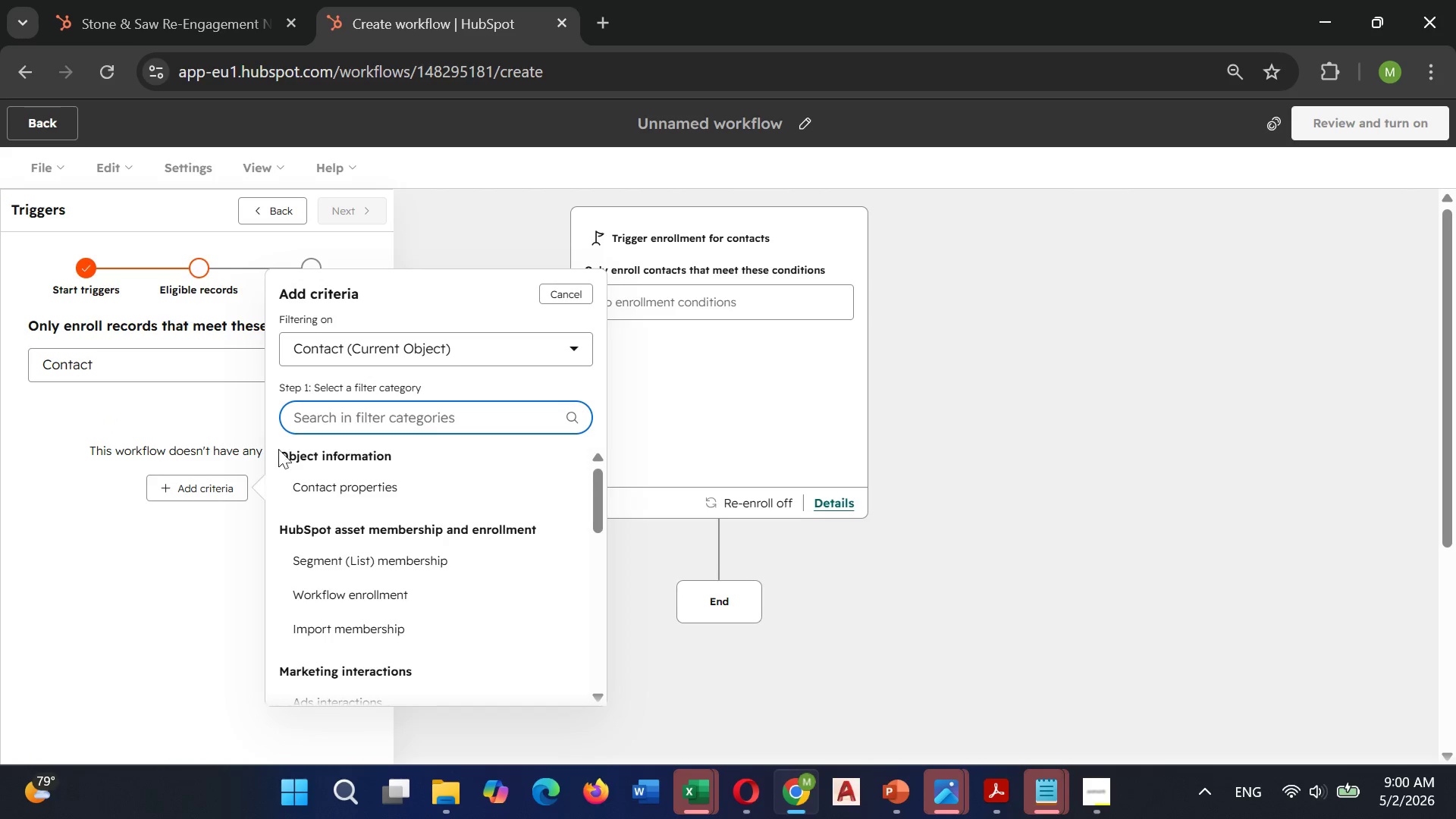 
wait(9.31)
 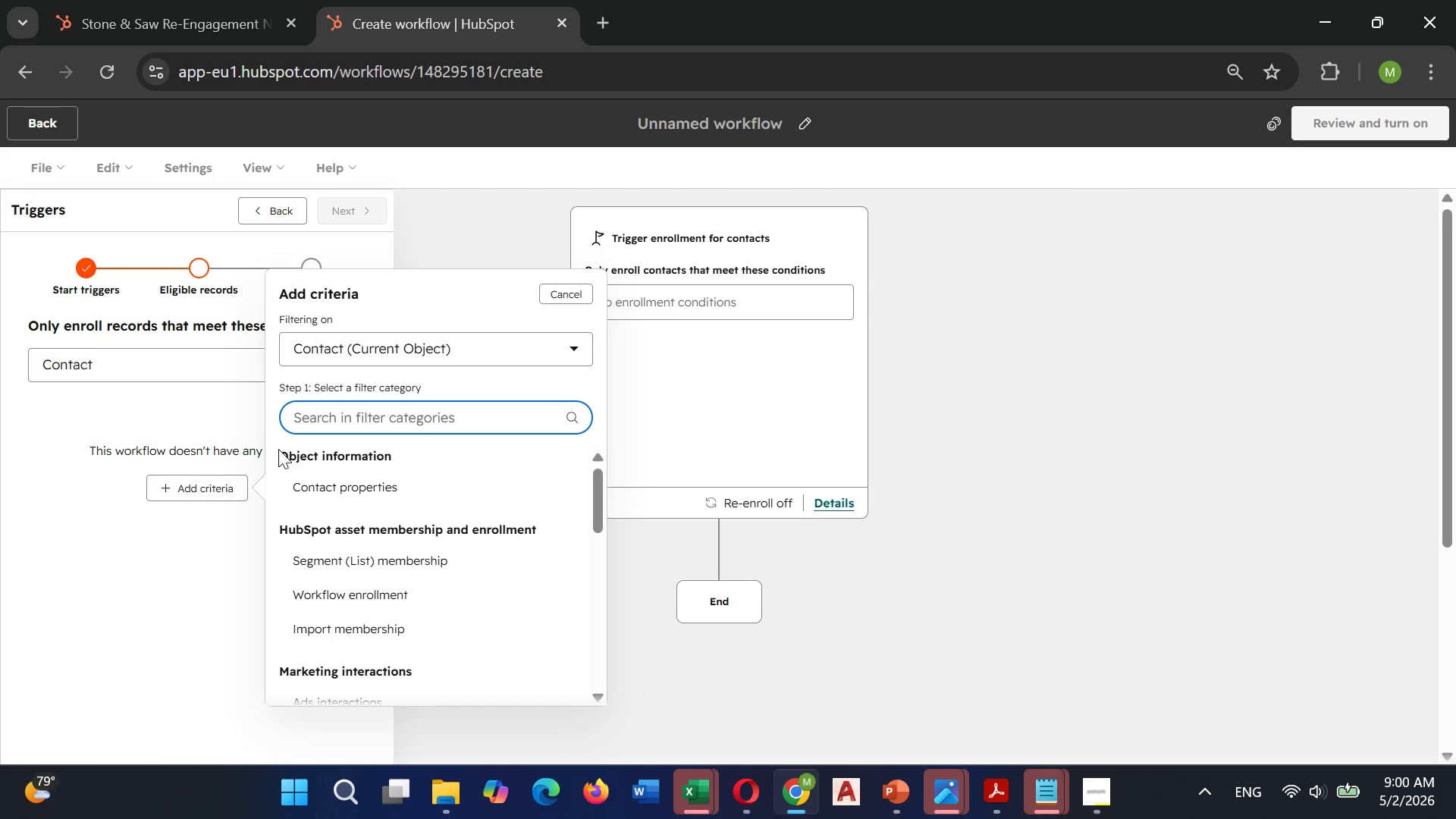 
left_click([347, 494])
 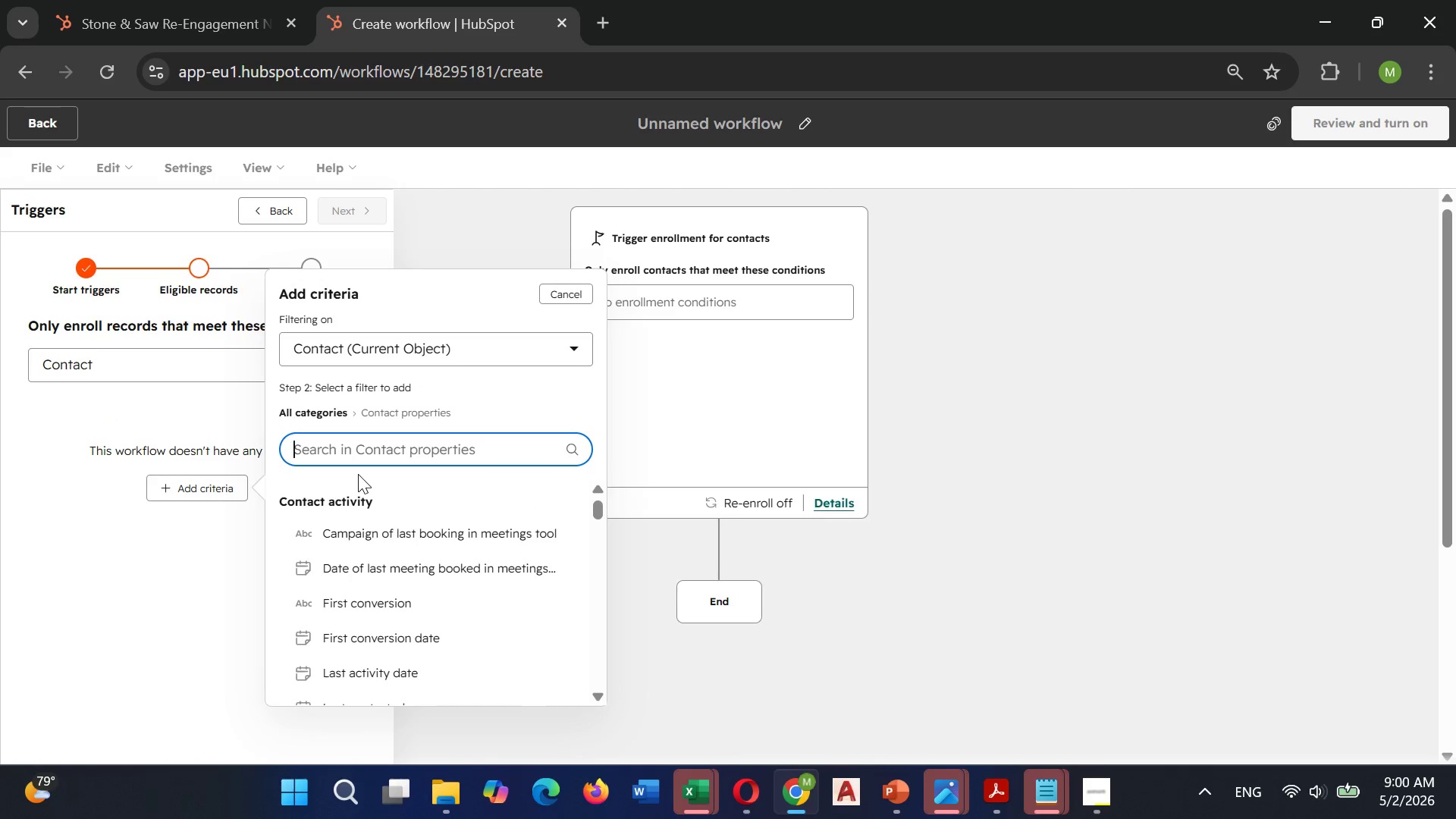 
type(Lead )
 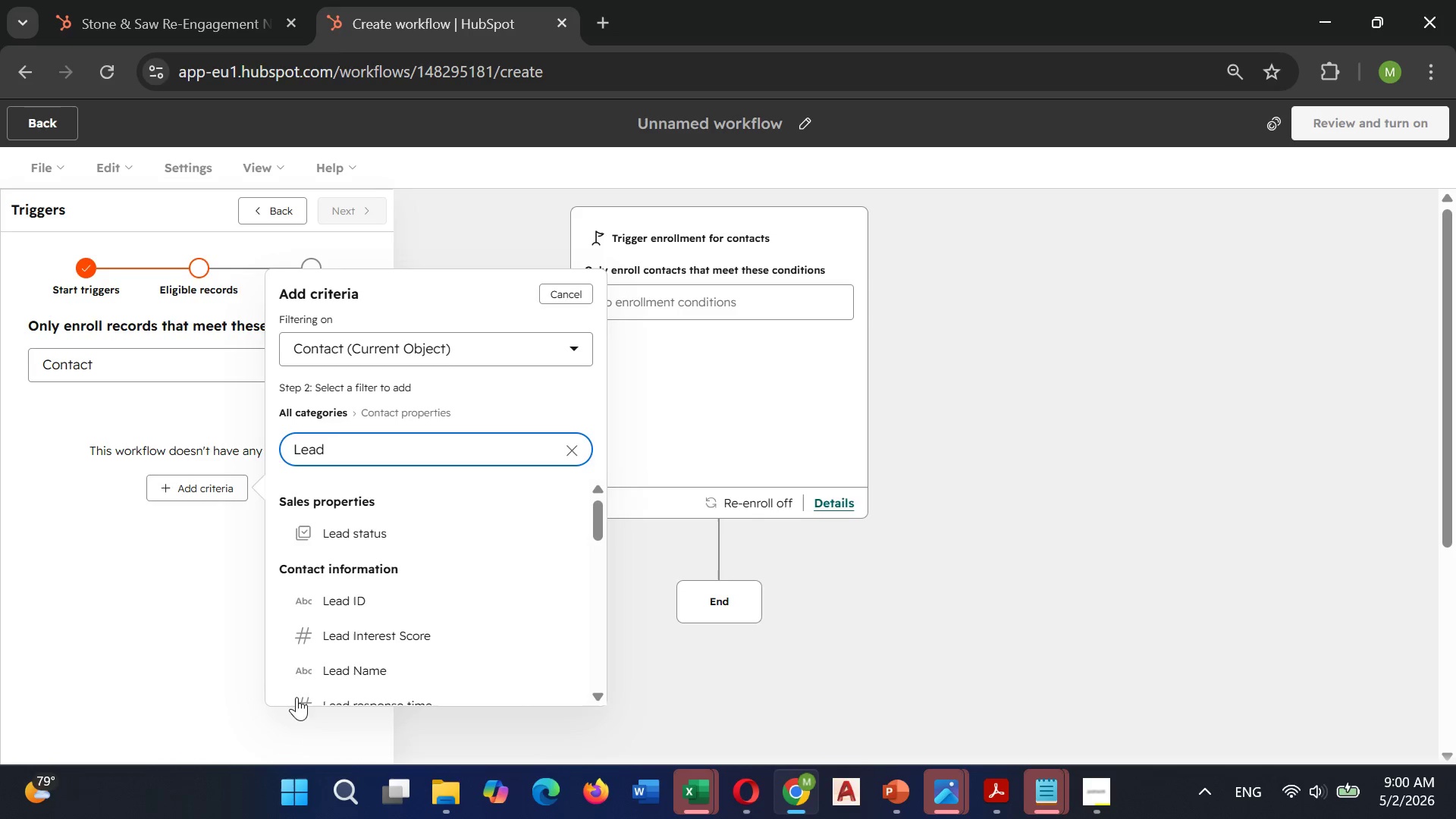 
scroll: coordinate [299, 700], scroll_direction: down, amount: 1.0
 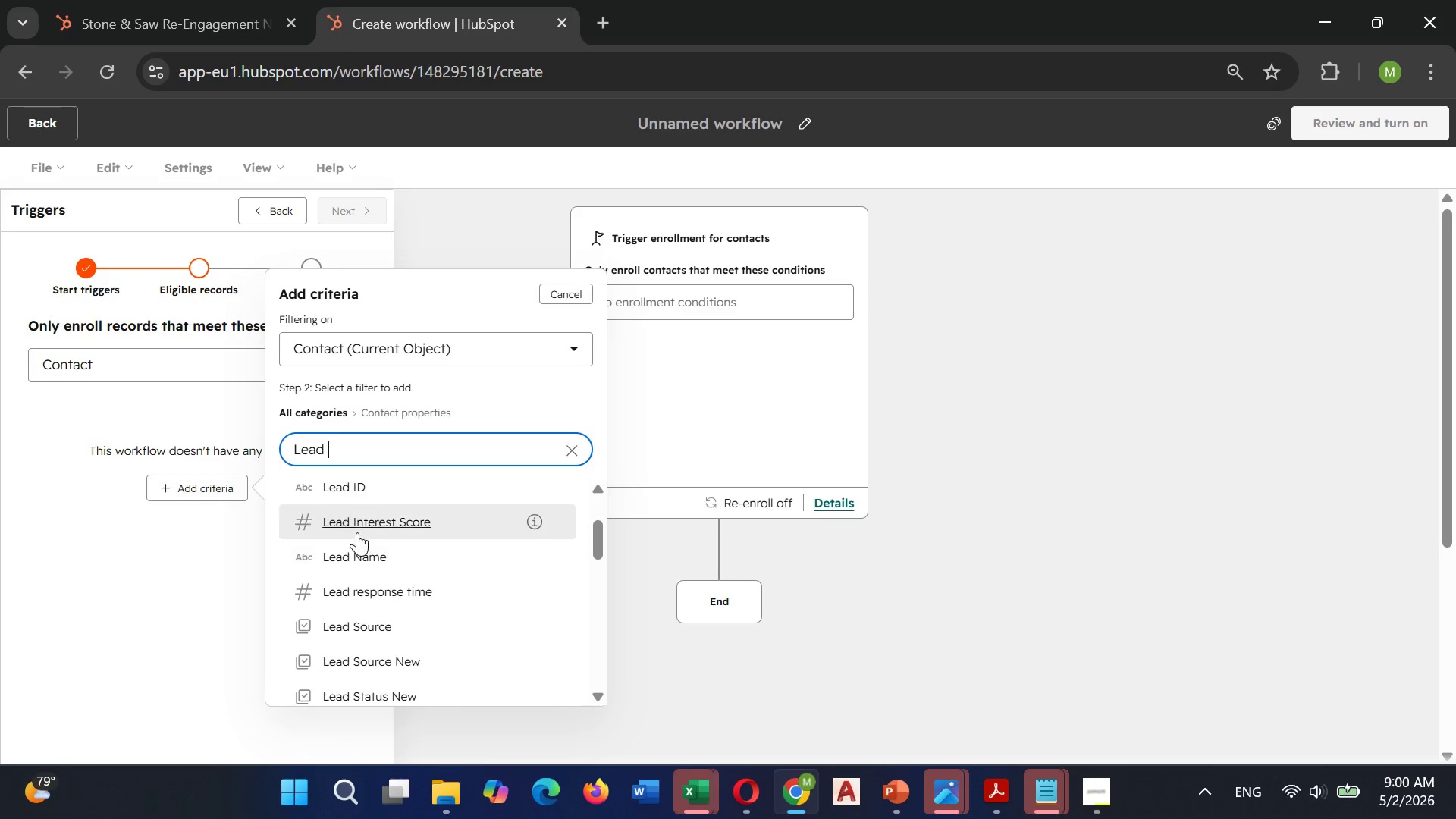 
left_click([357, 532])
 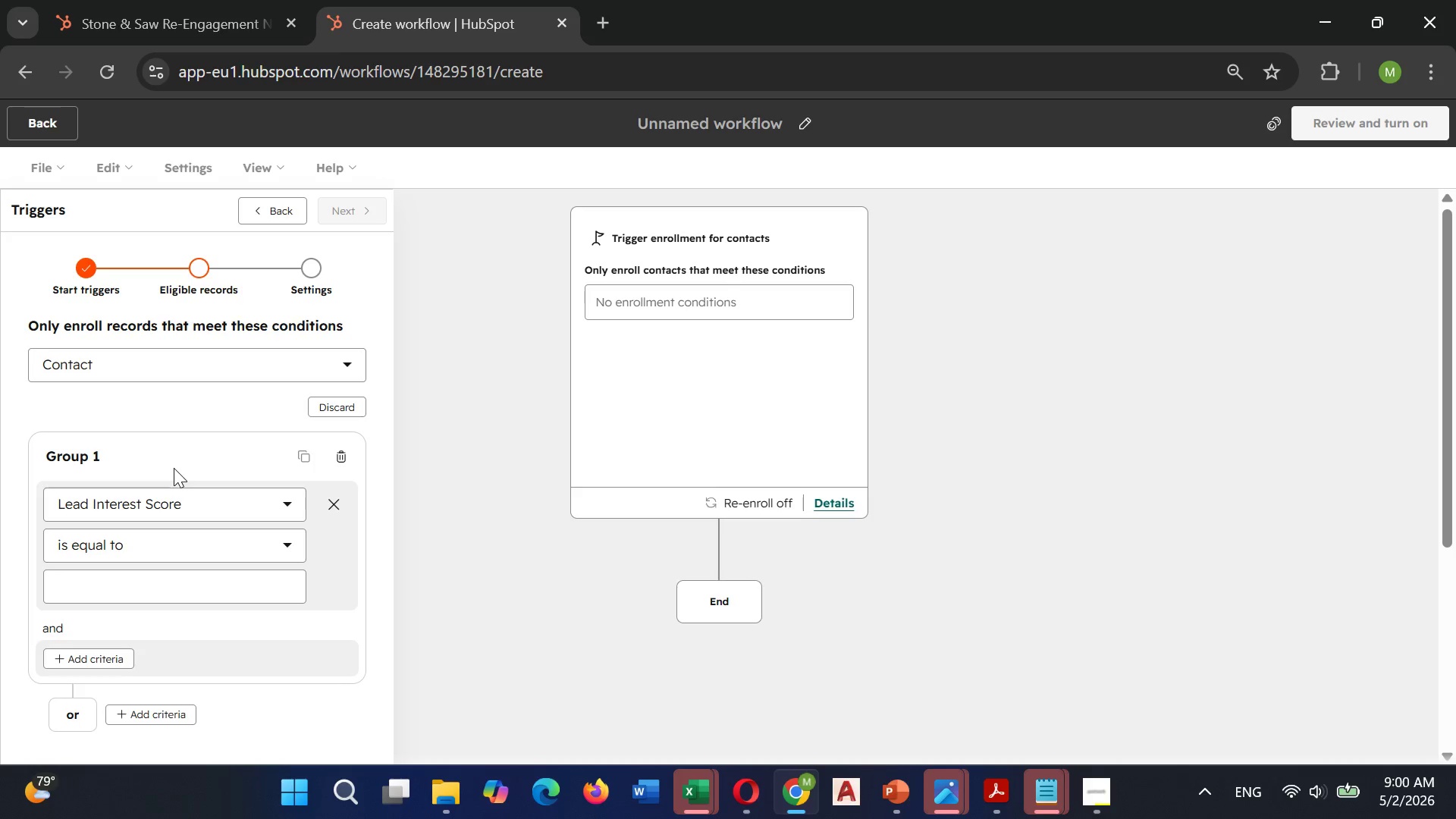 
wait(6.64)
 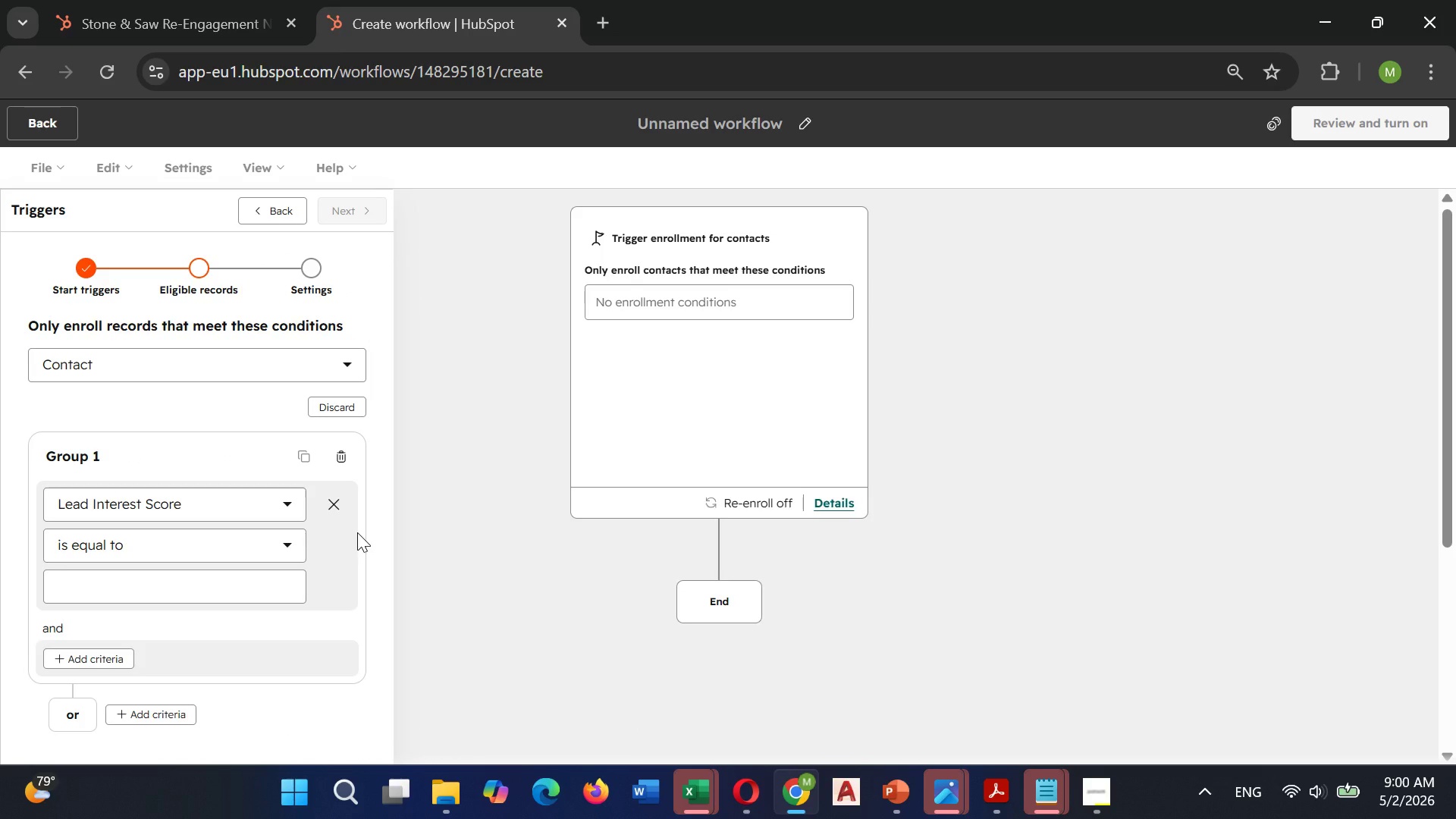 
left_click([134, 541])
 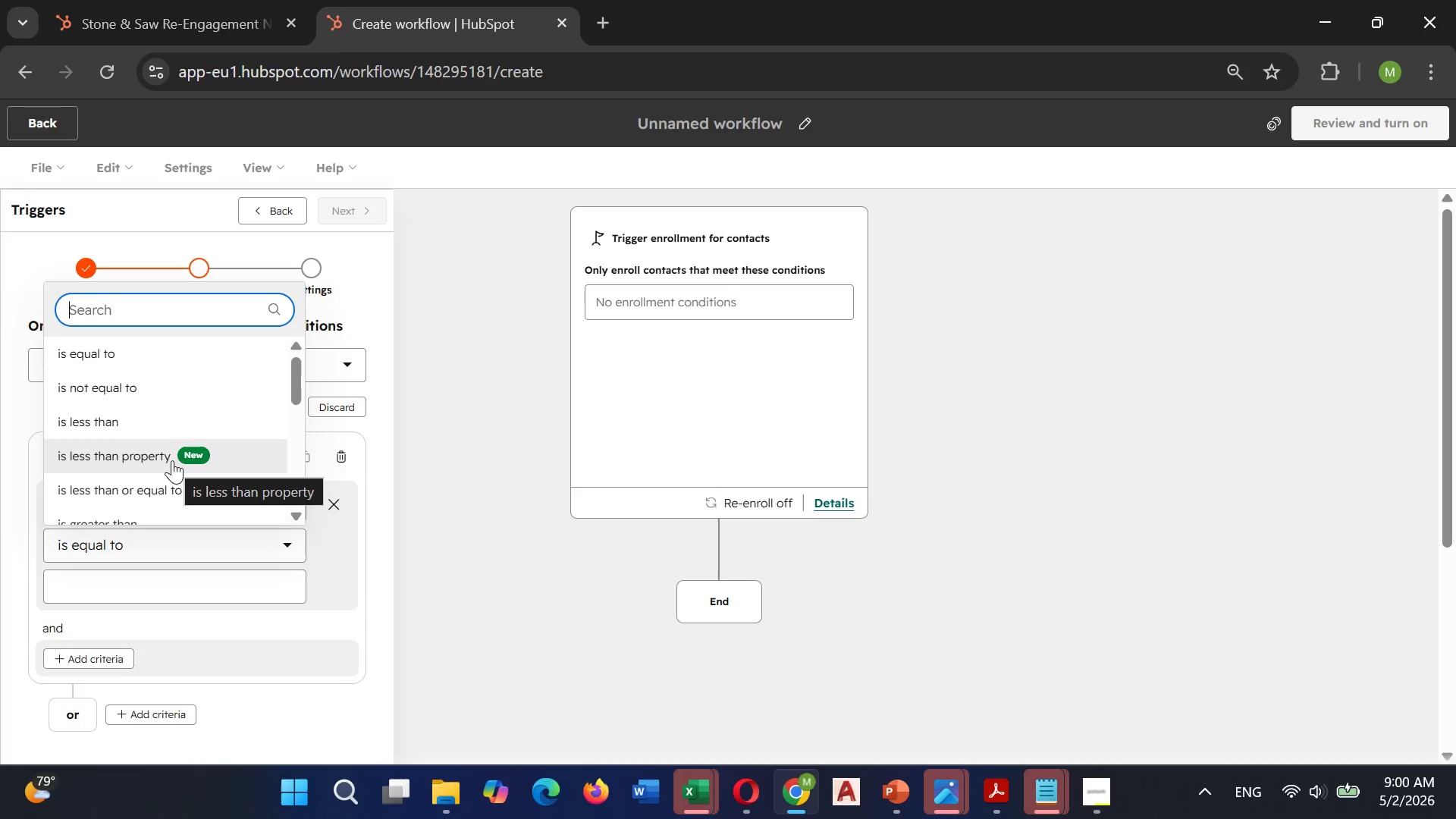 
scroll: coordinate [155, 450], scroll_direction: down, amount: 2.0
 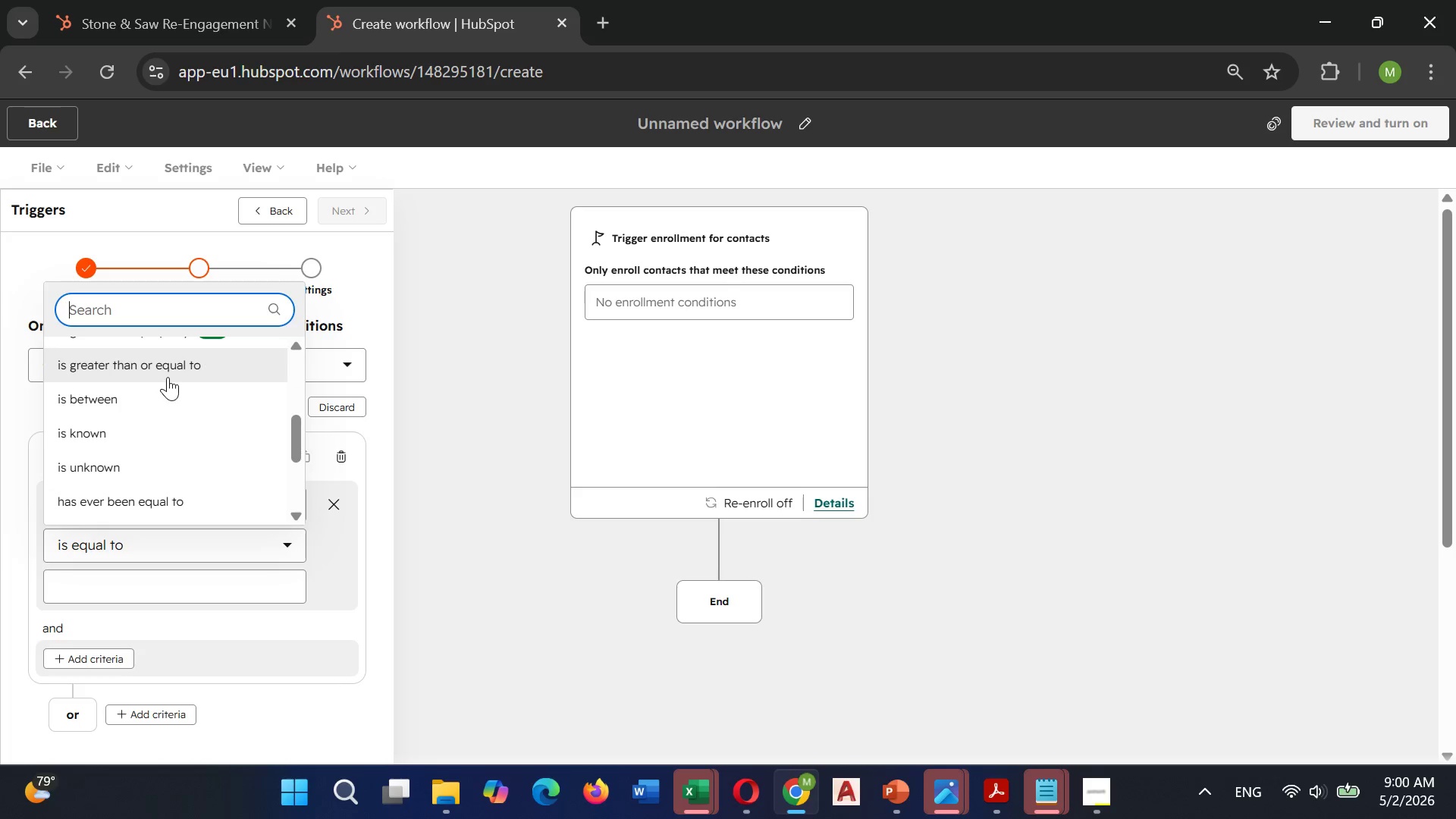 
left_click([168, 369])
 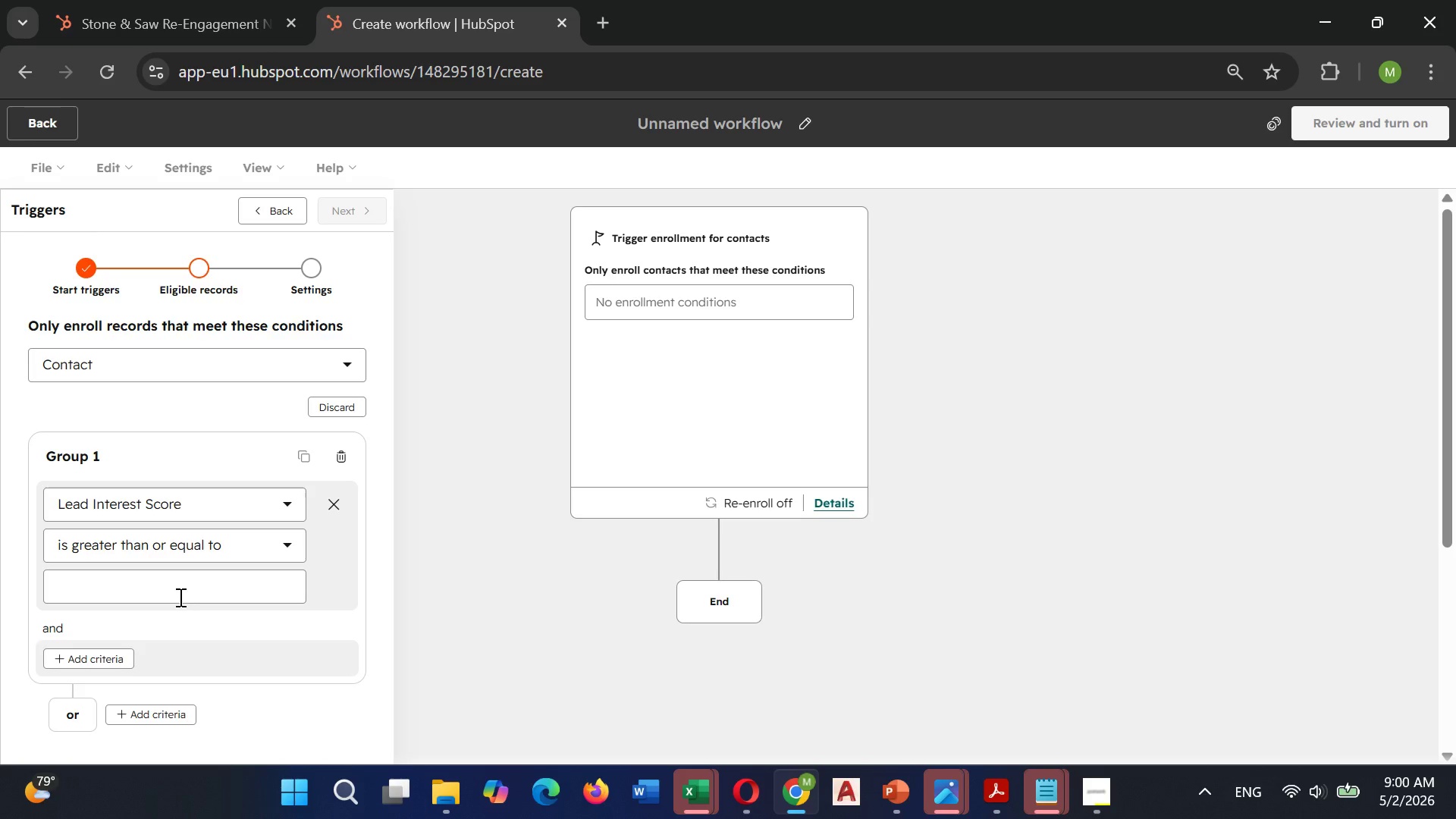 
left_click([179, 586])
 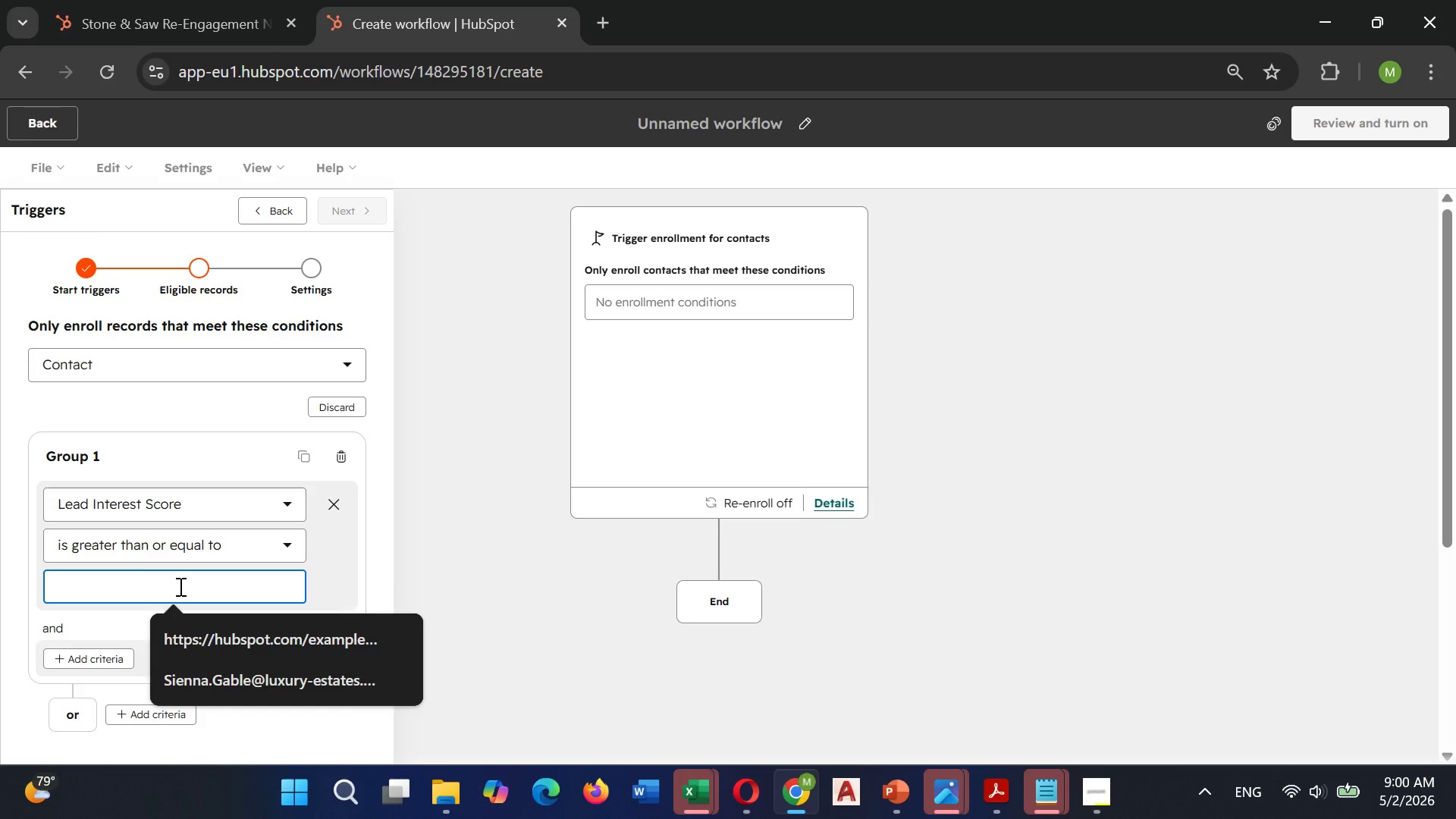 
type(60)
 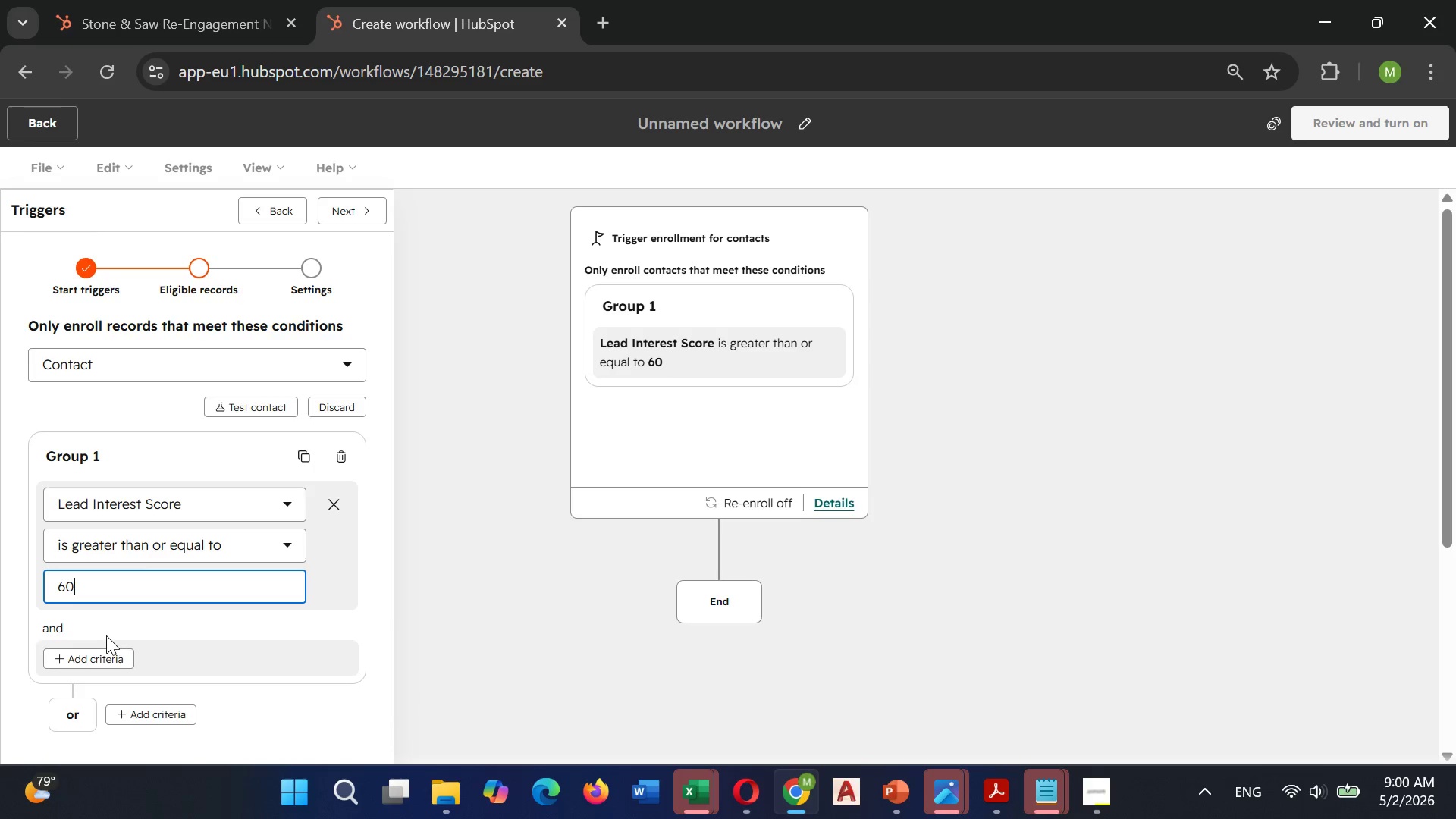 
left_click([67, 649])
 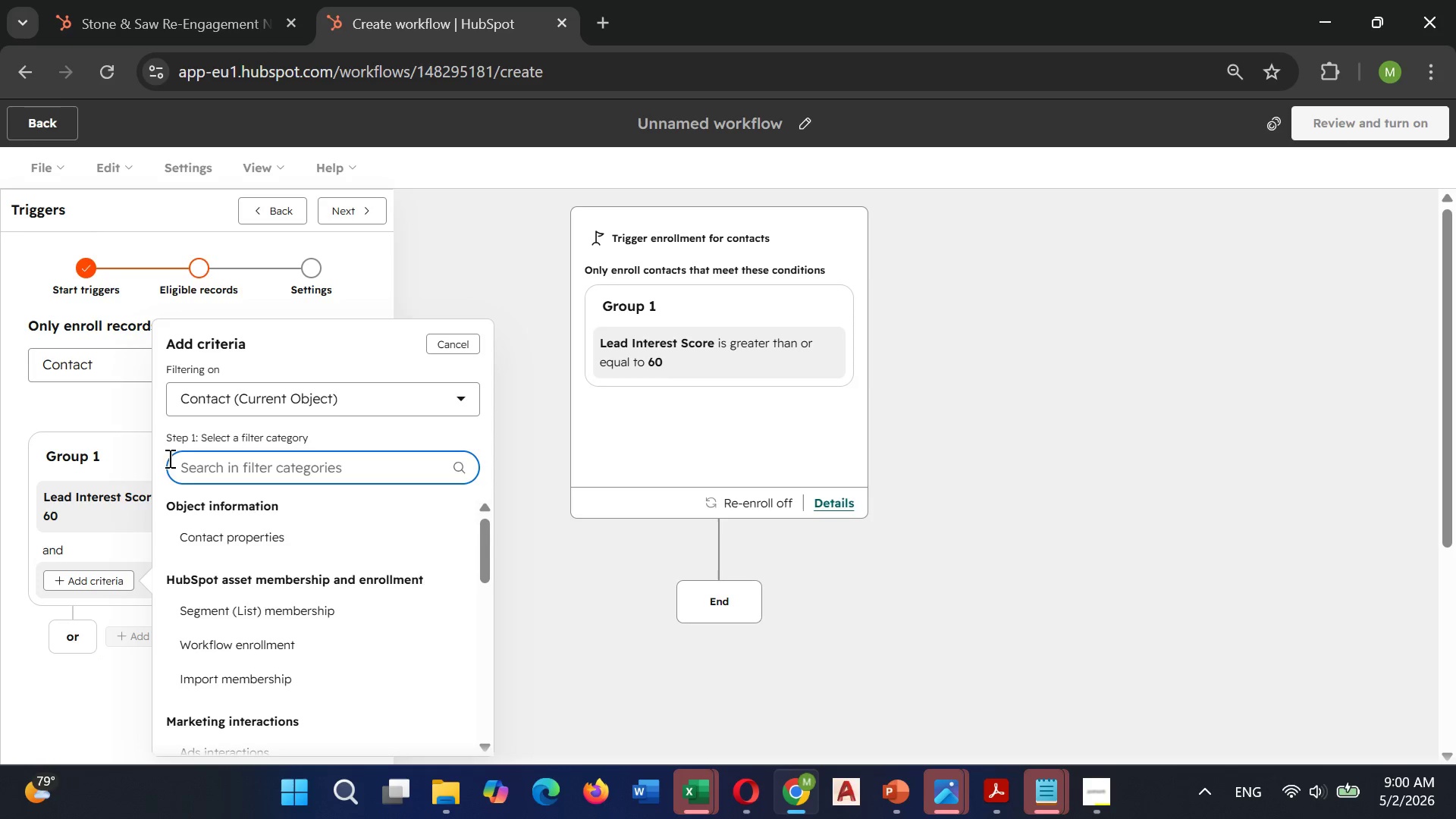 
wait(5.5)
 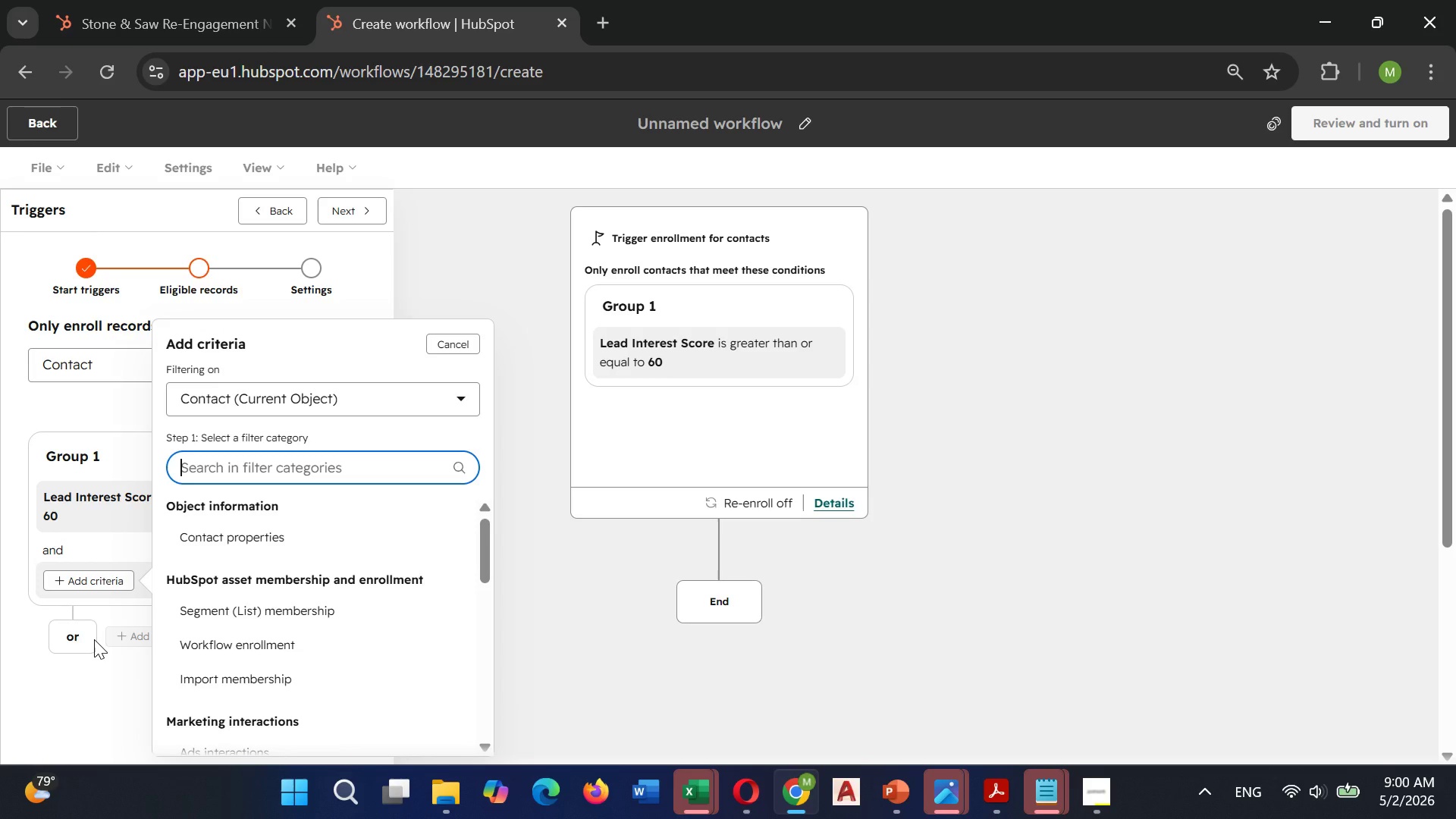 
key(Shift+L)
 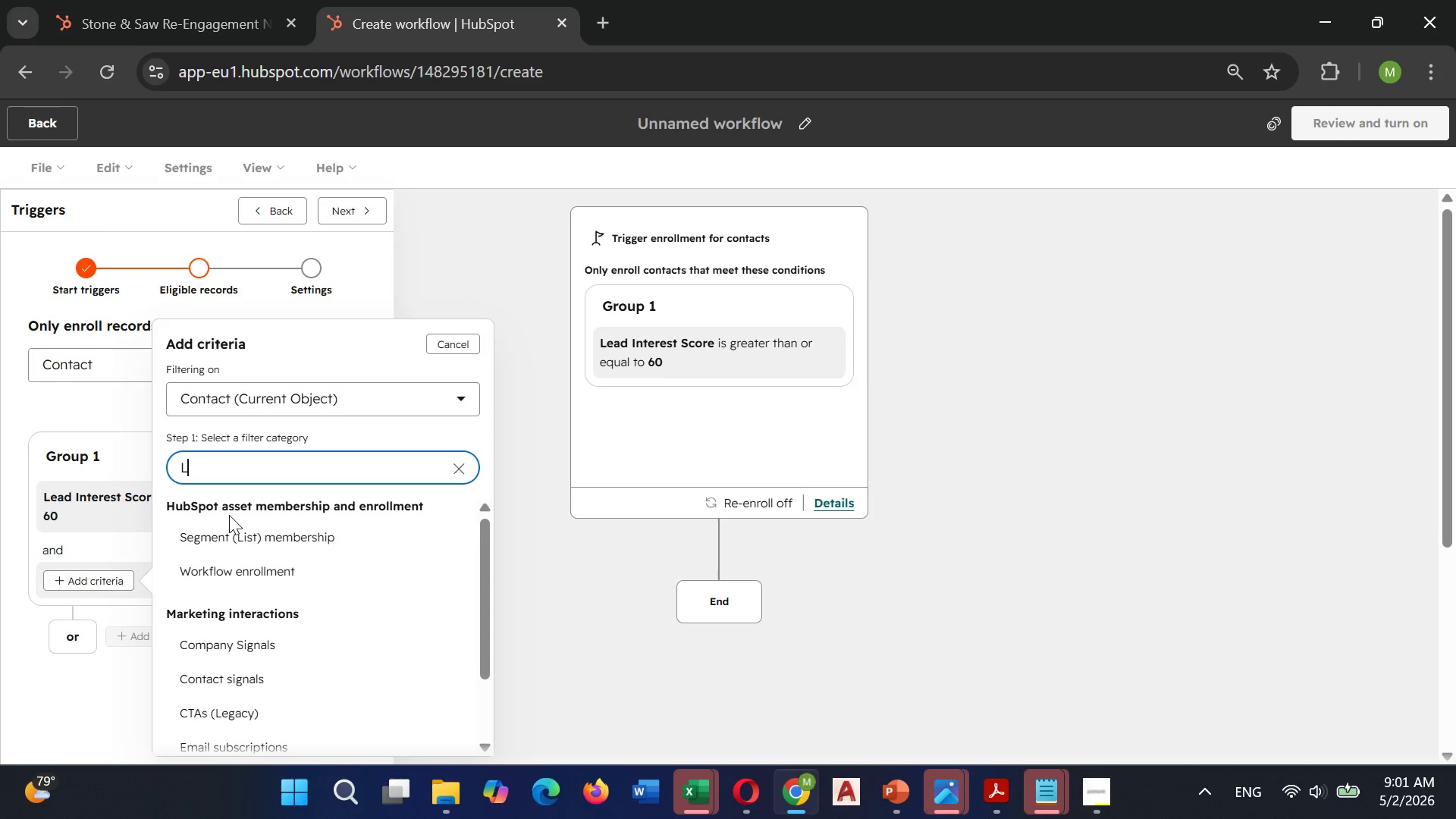 
key(Backspace)
 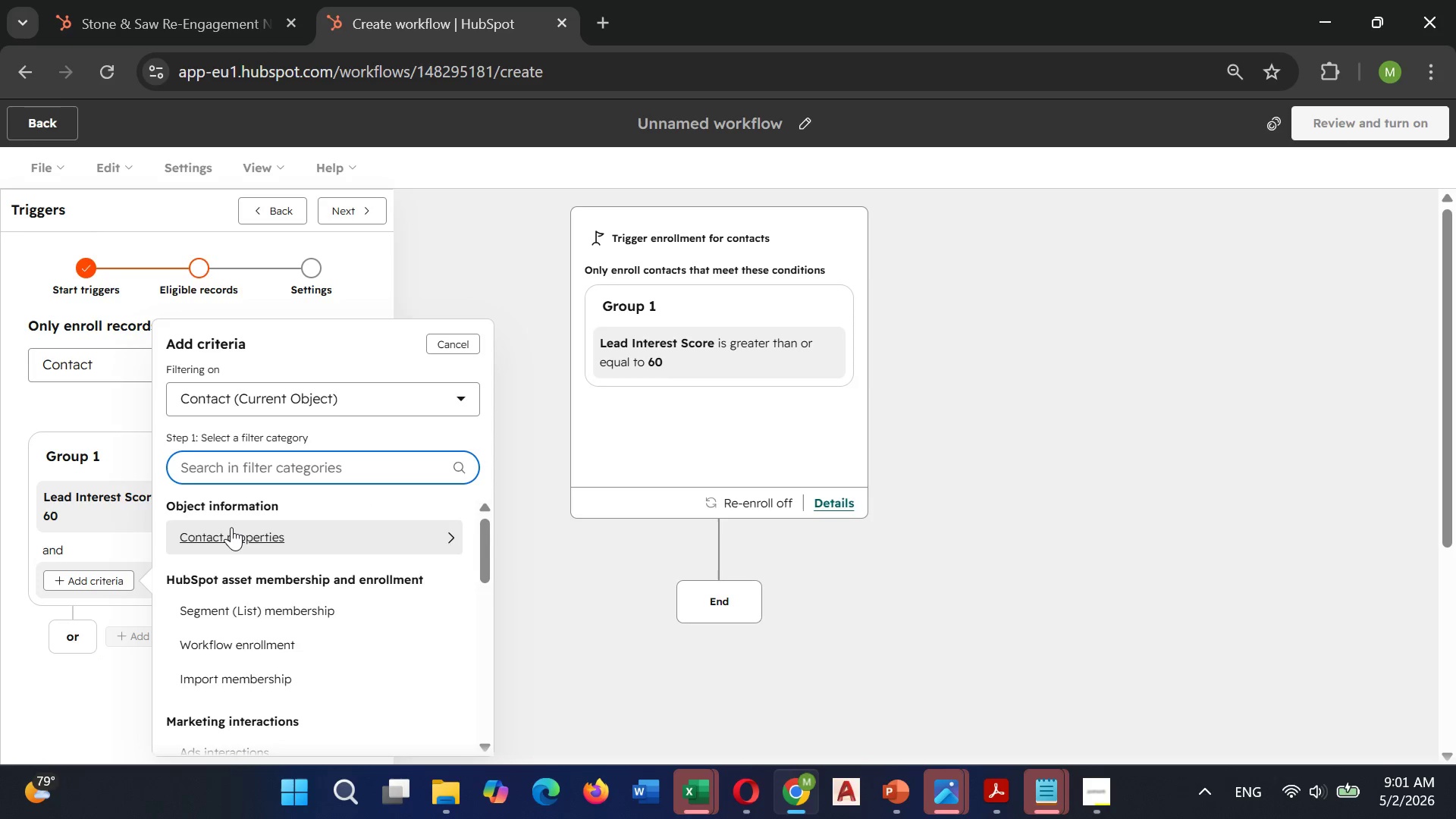 
left_click([231, 532])
 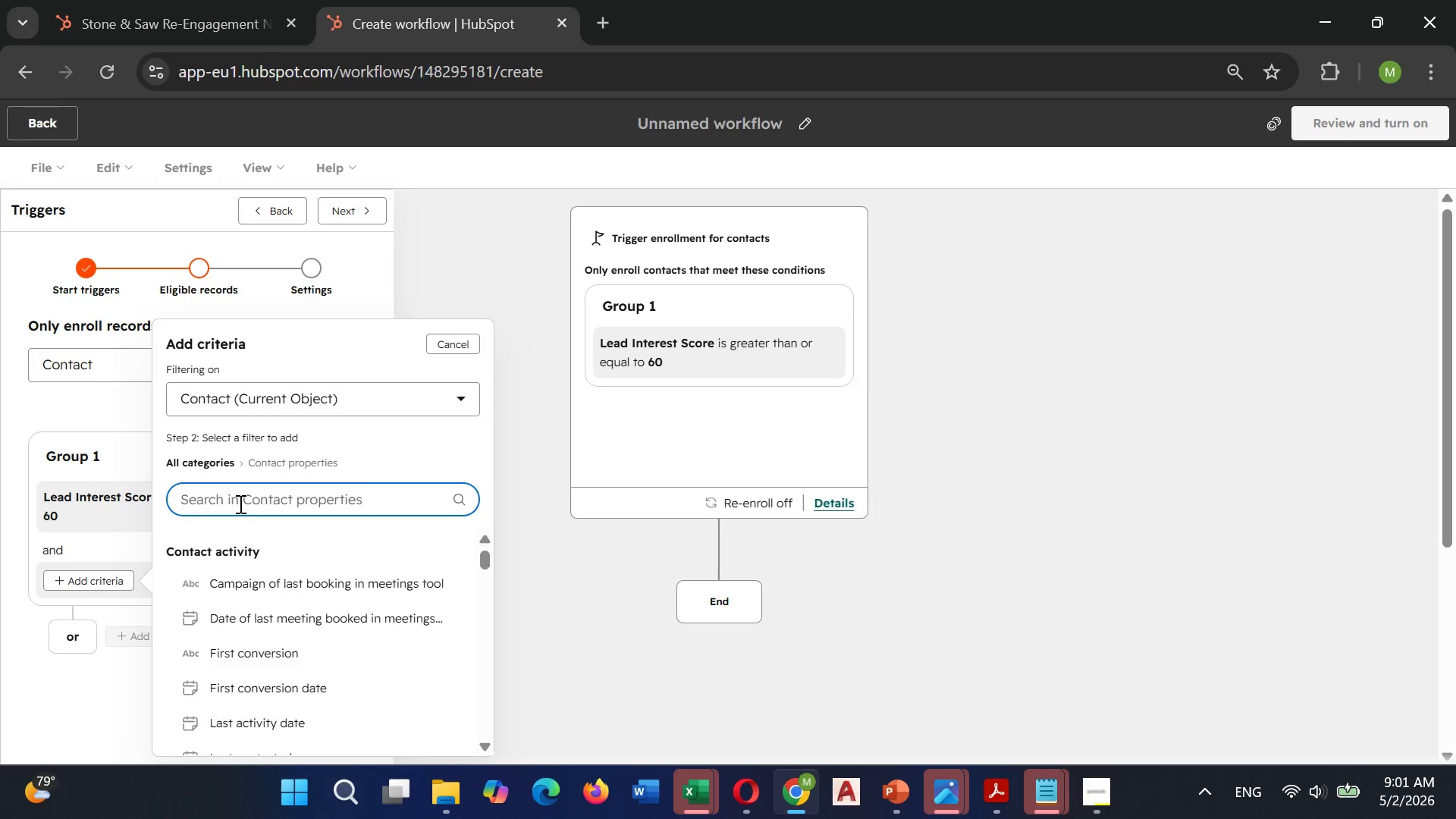 
type(Life)
 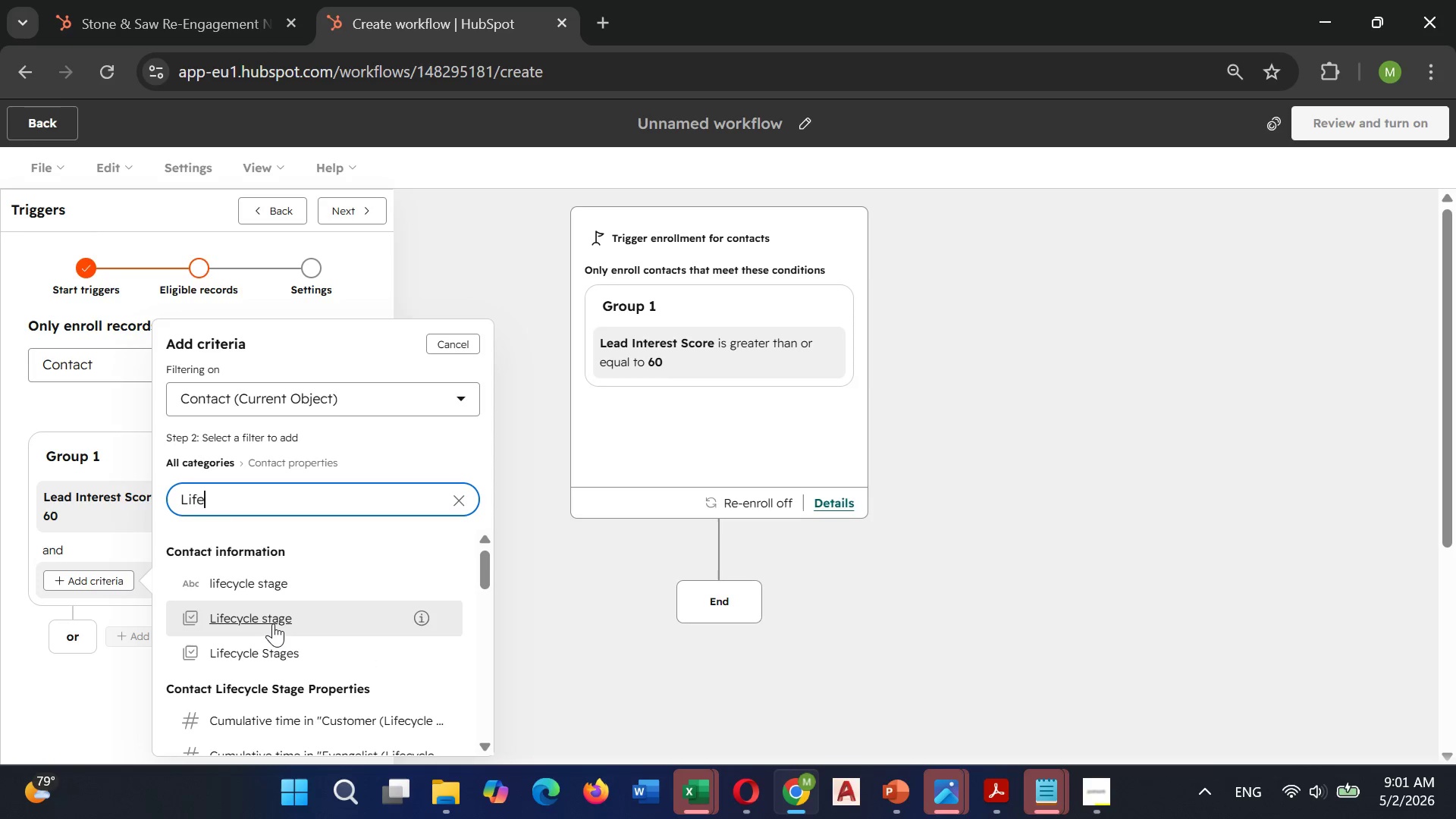 
wait(6.16)
 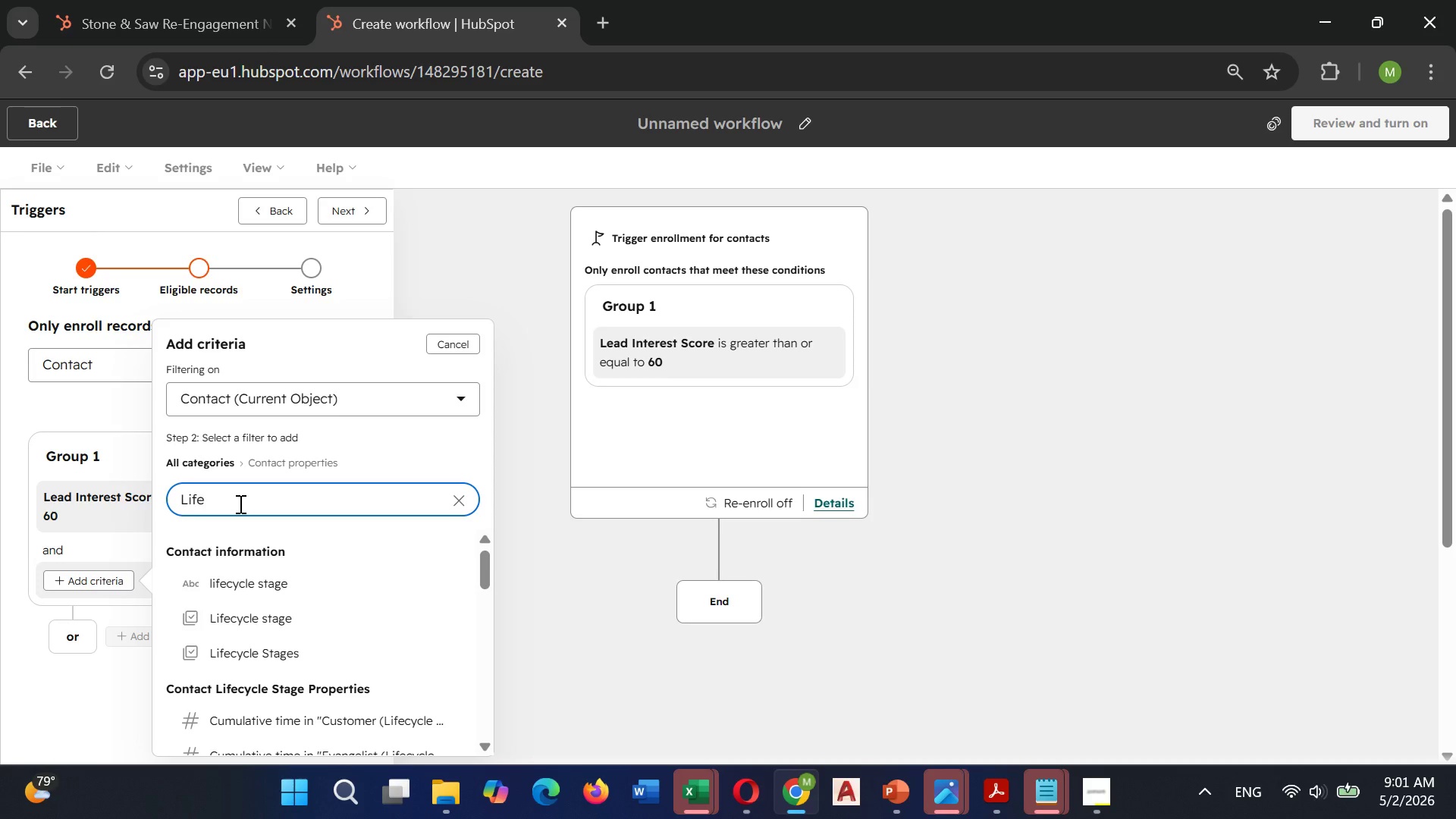 
left_click([265, 643])
 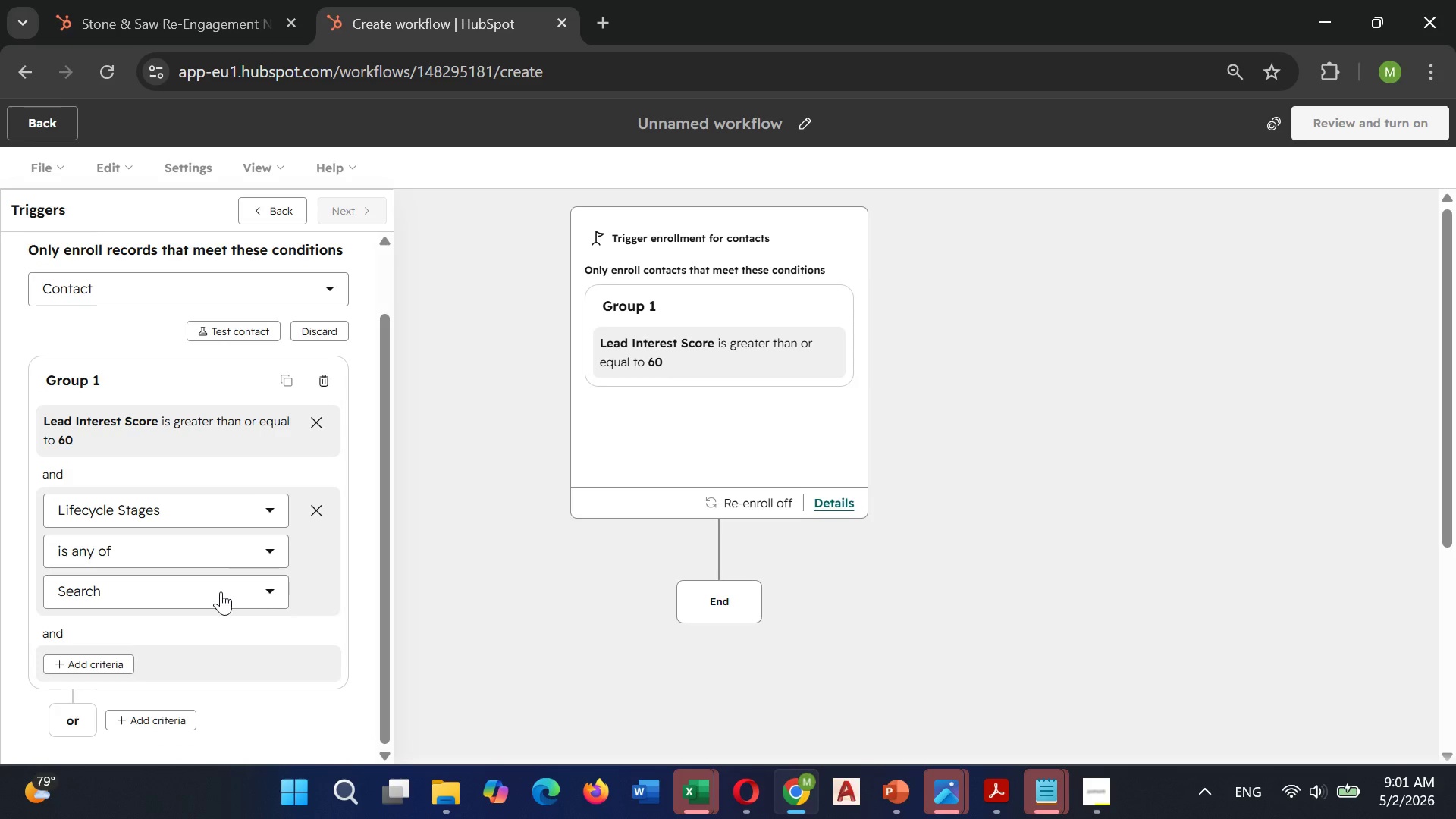 
left_click([168, 546])
 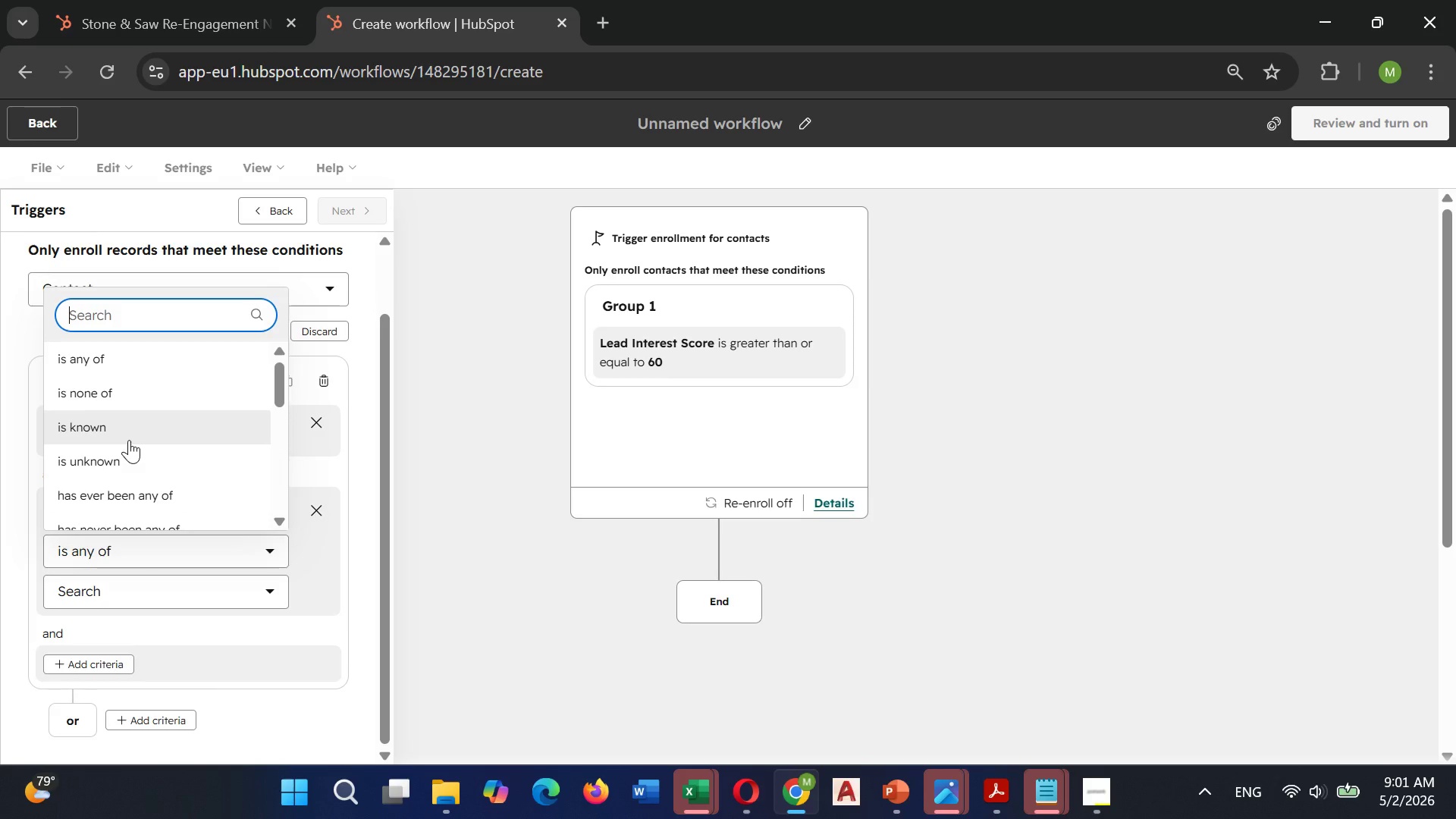 
scroll: coordinate [129, 446], scroll_direction: up, amount: 2.0
 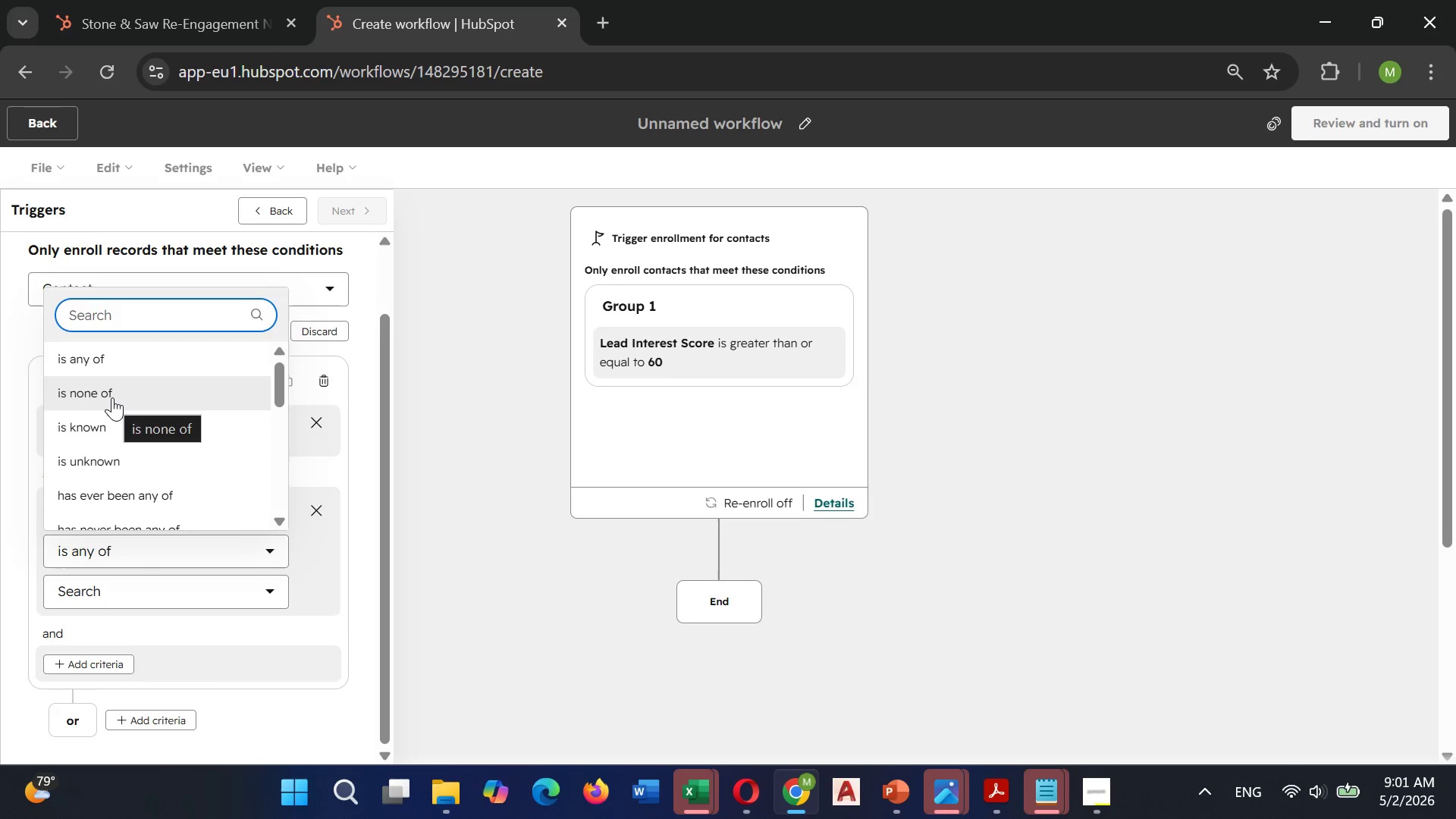 
scroll: coordinate [129, 476], scroll_direction: down, amount: 2.0
 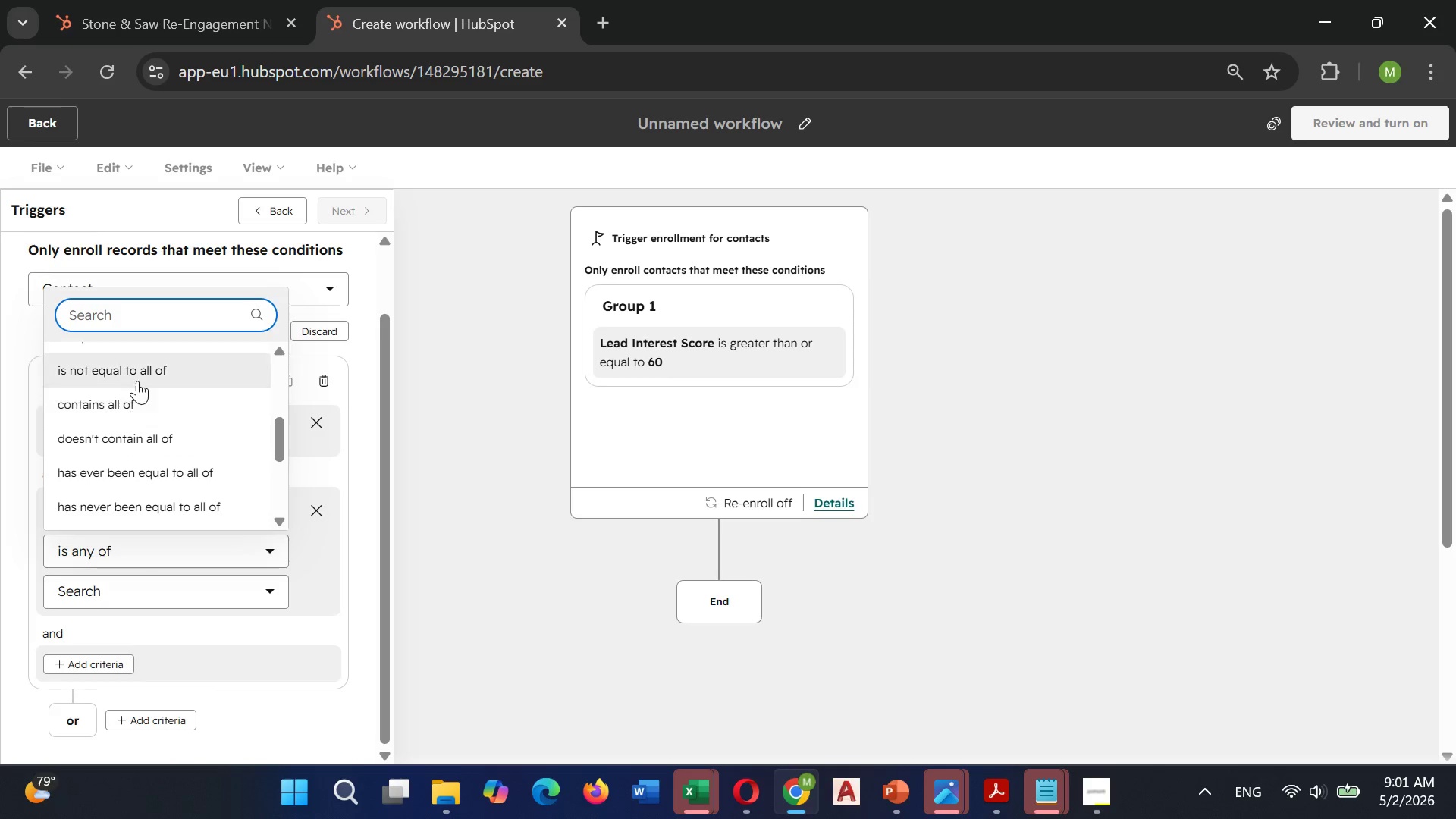 
left_click([137, 380])
 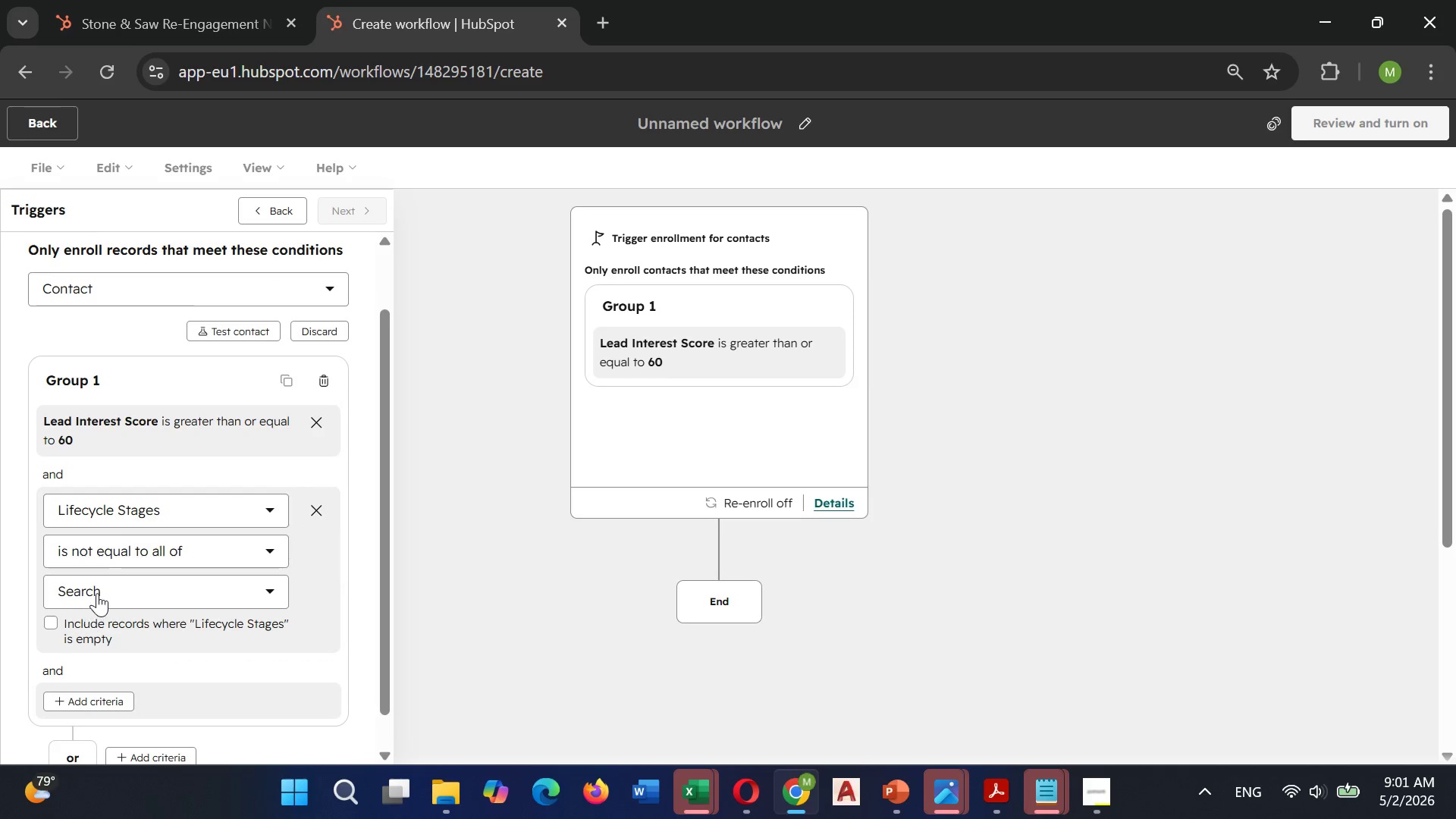 
left_click([99, 590])
 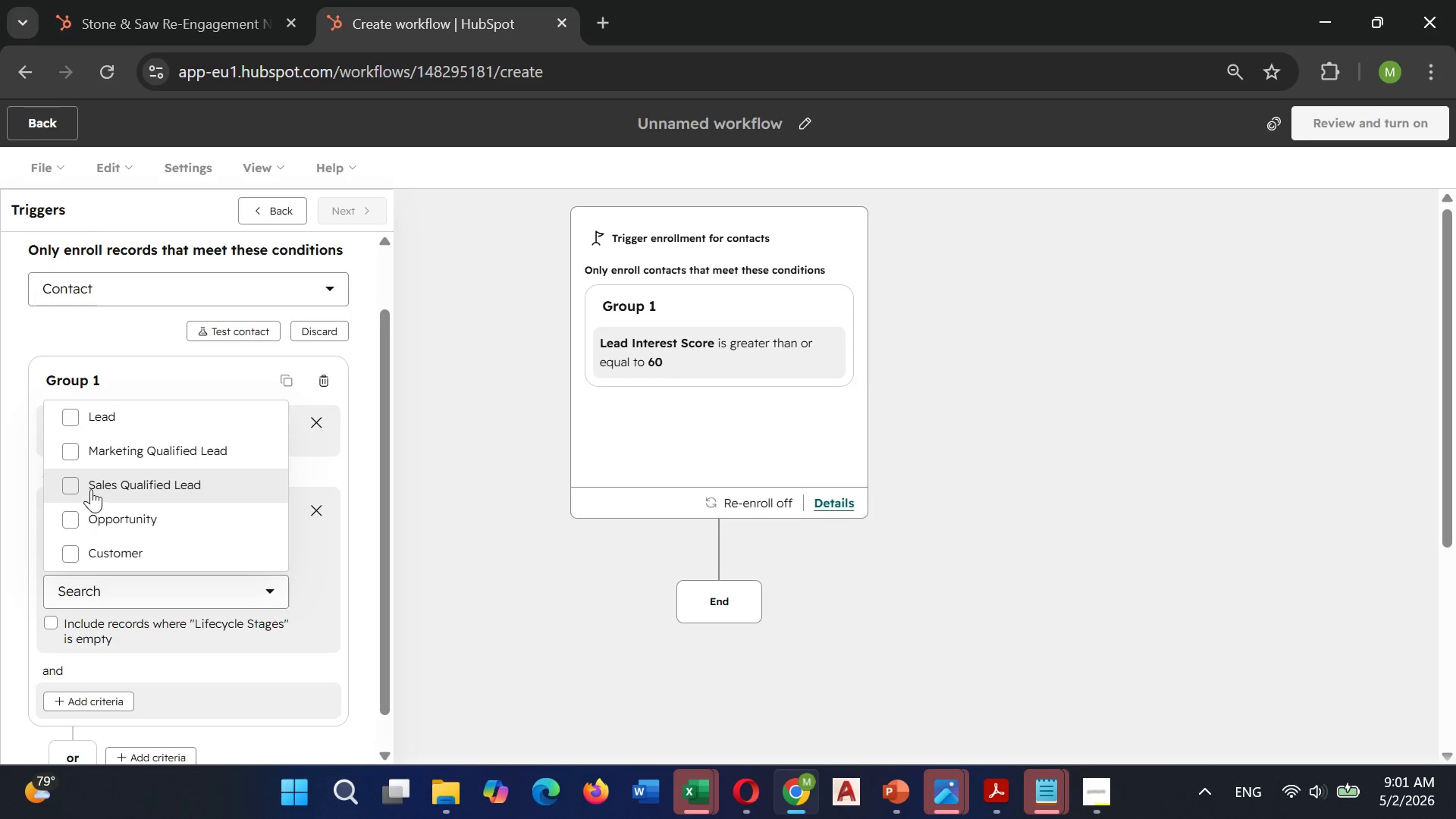 
wait(7.2)
 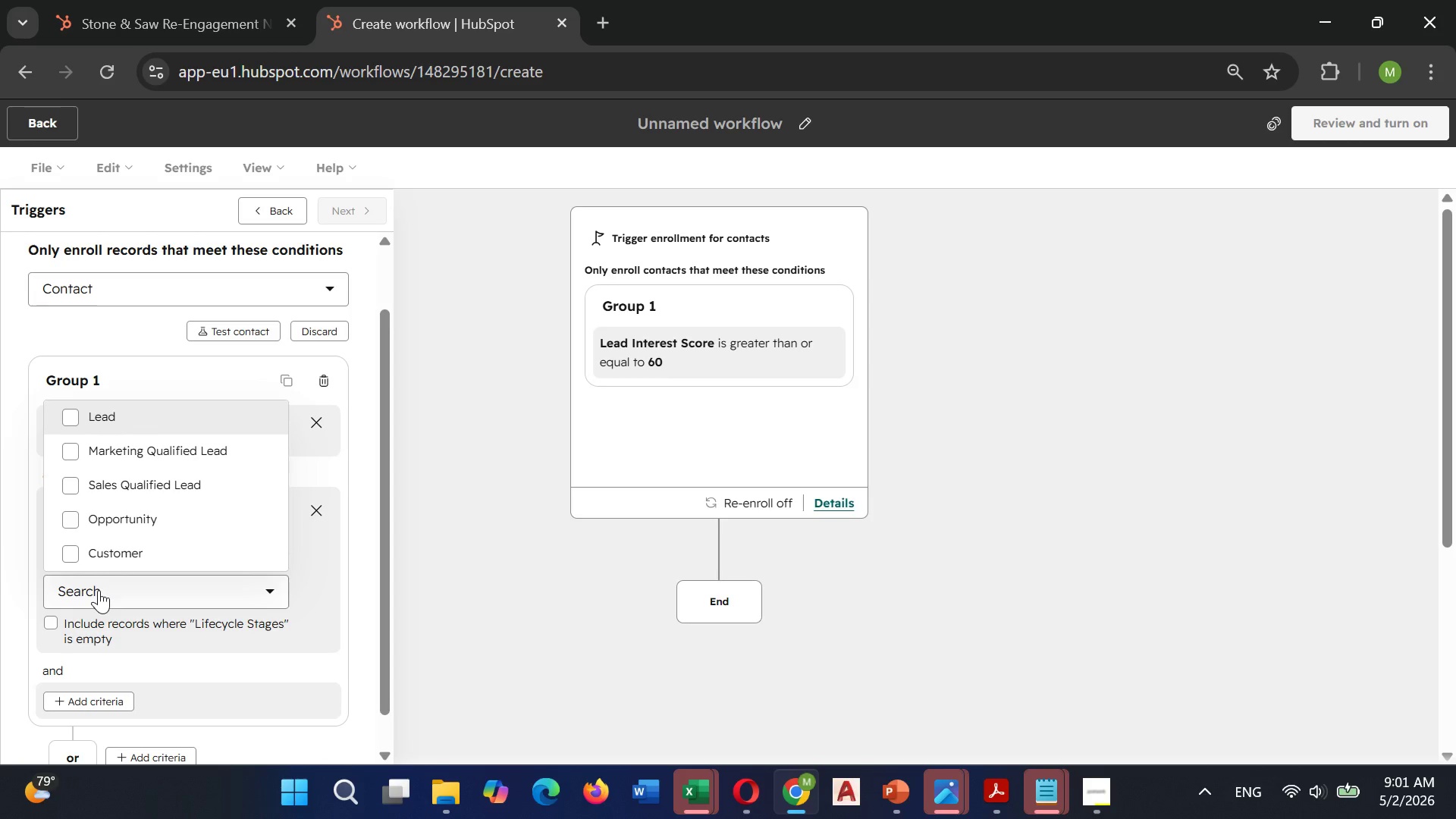 
left_click([70, 486])
 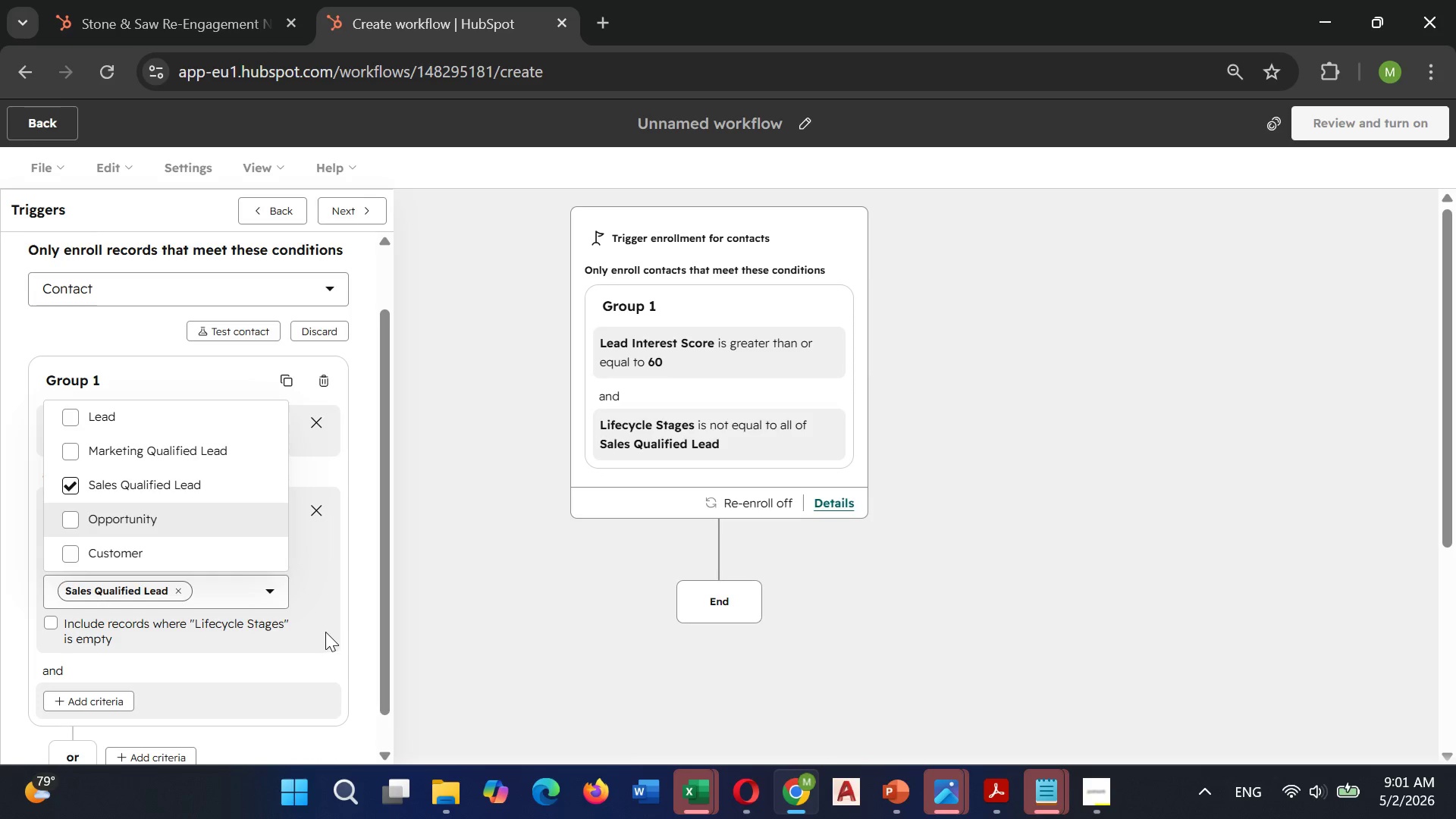 
left_click([325, 632])
 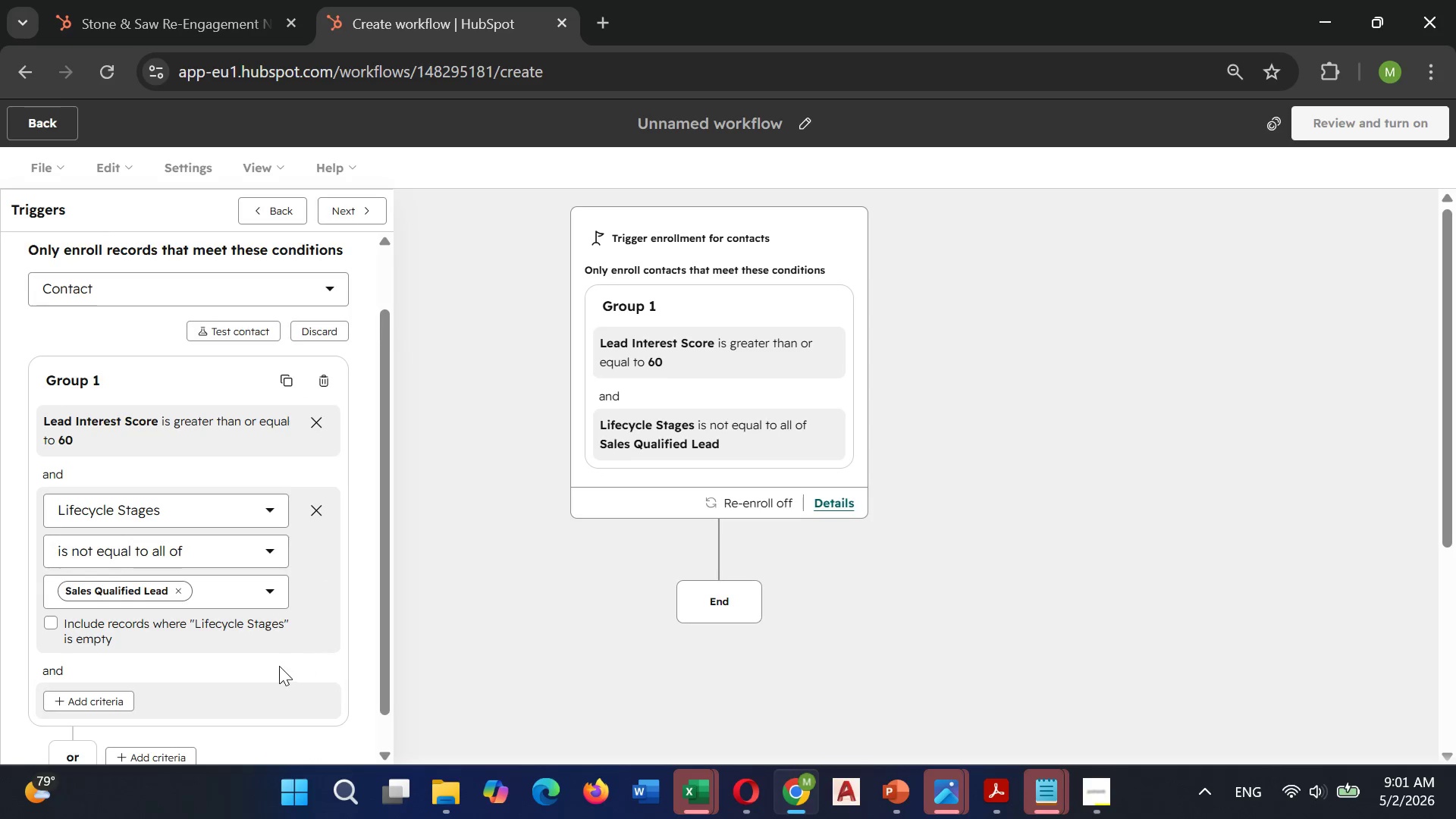 
scroll: coordinate [147, 562], scroll_direction: down, amount: 4.0
 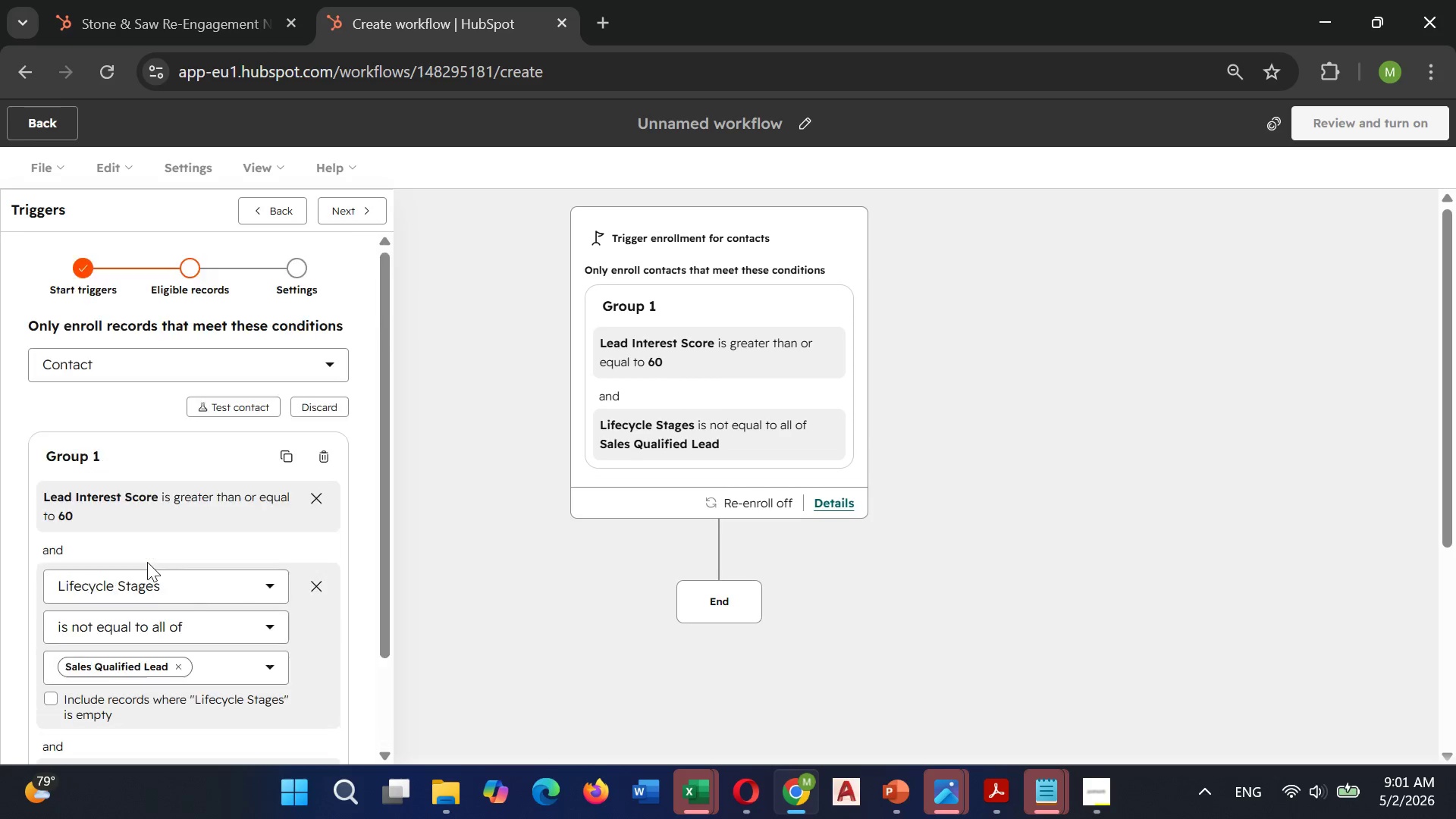 
scroll: coordinate [147, 562], scroll_direction: up, amount: 2.0
 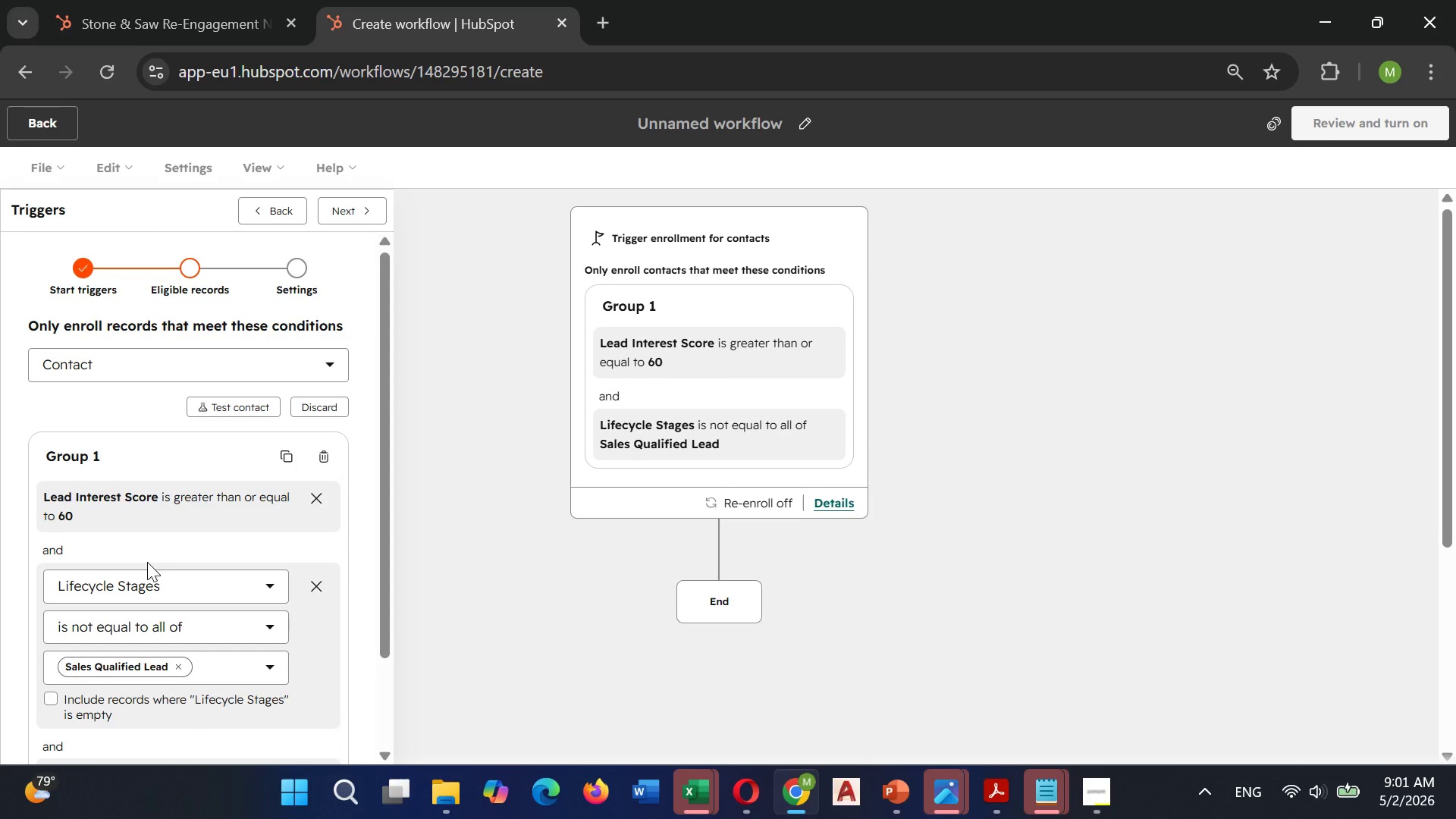 
wait(12.29)
 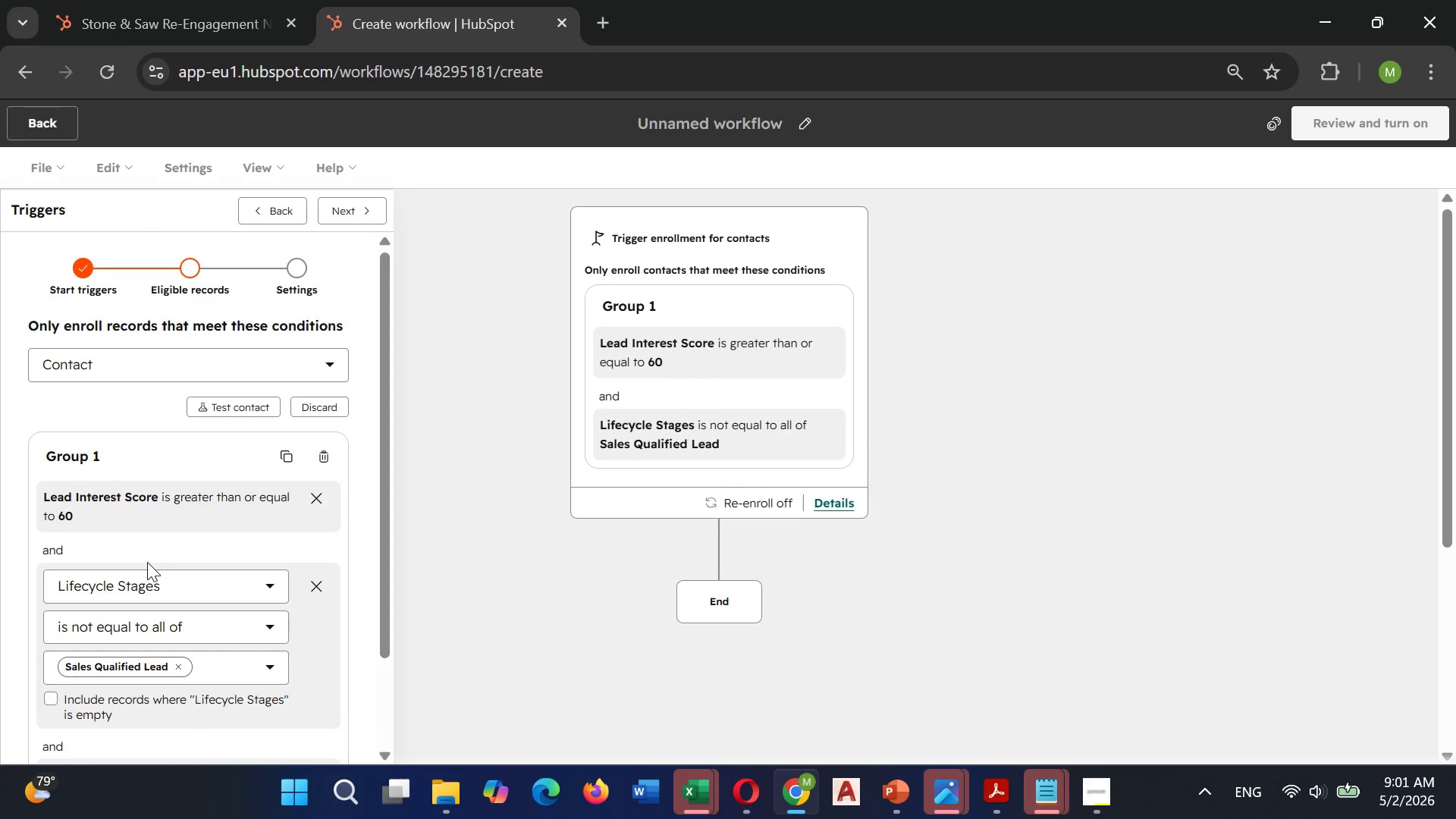 
scroll: coordinate [137, 618], scroll_direction: up, amount: 1.0
 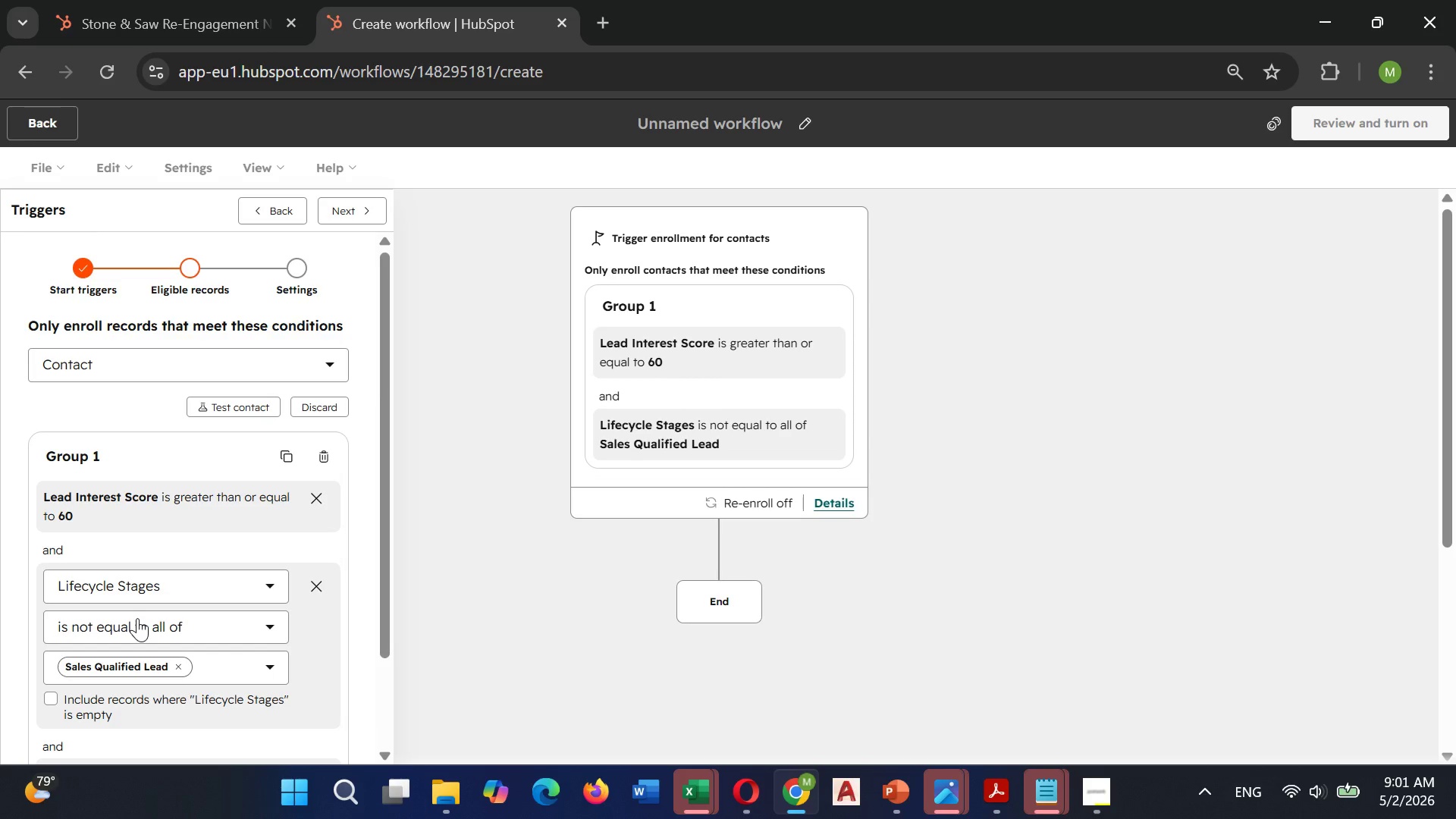 
scroll: coordinate [137, 618], scroll_direction: down, amount: 1.0
 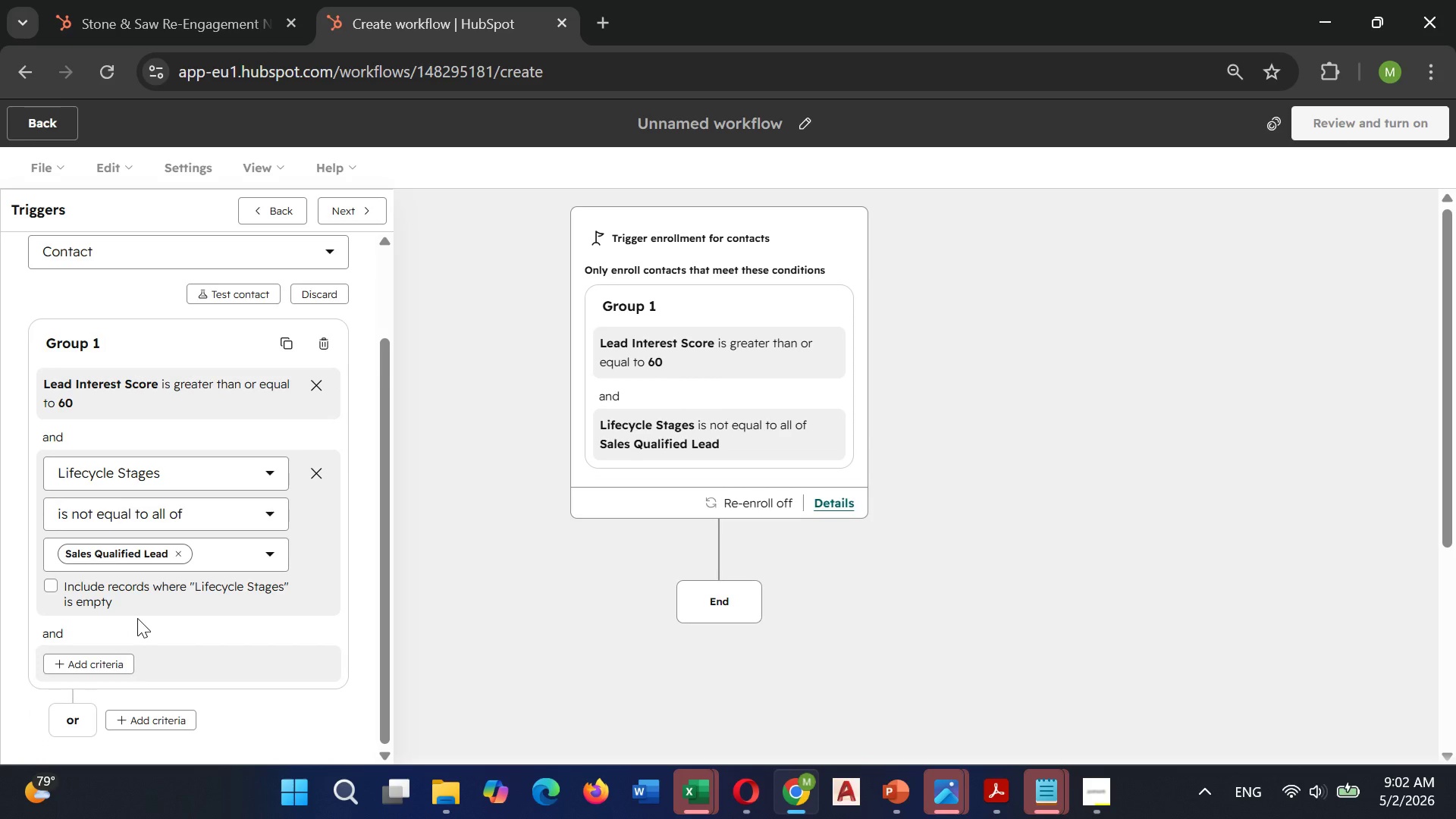 
scroll: coordinate [136, 612], scroll_direction: up, amount: 2.0
 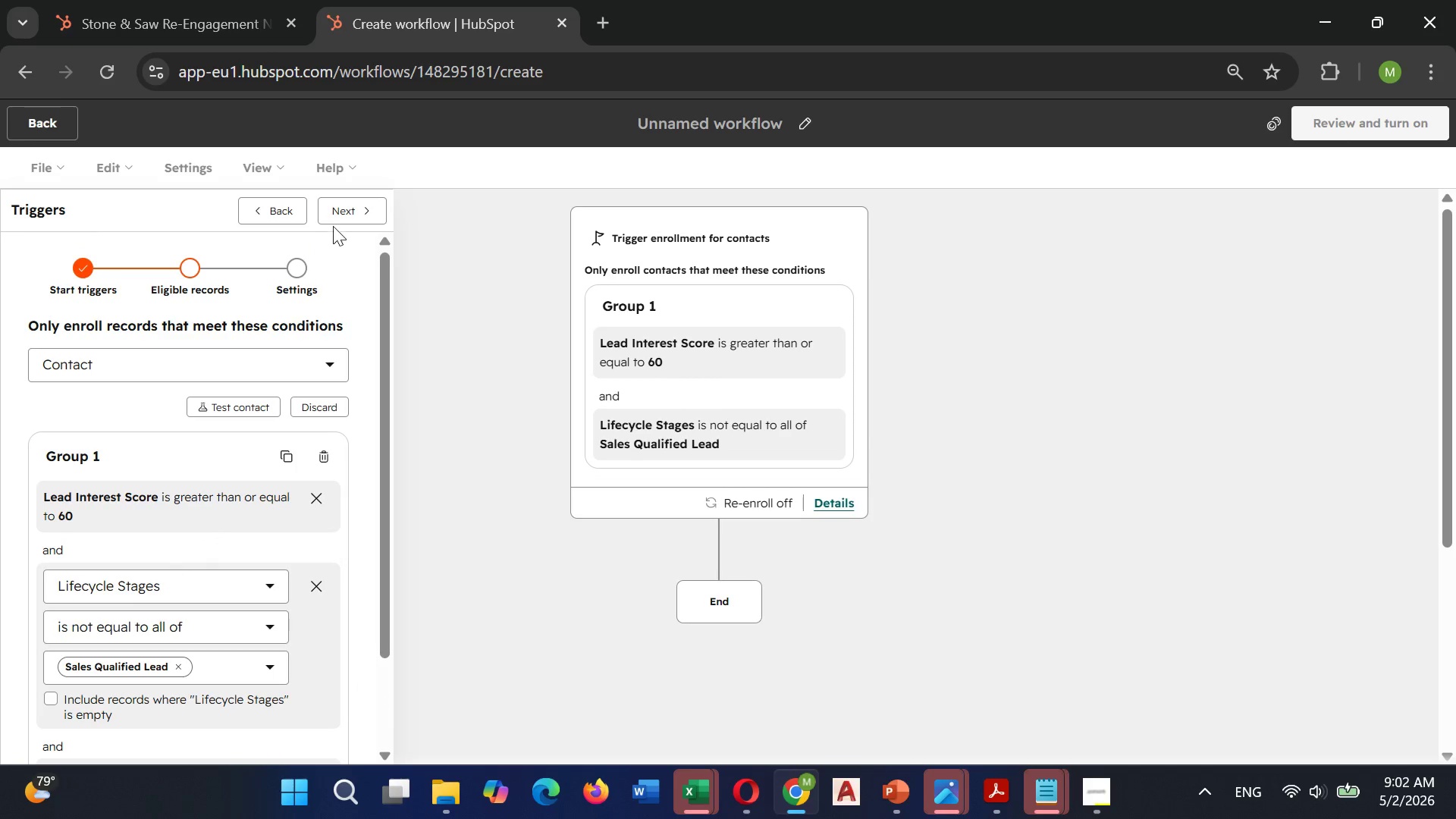 
left_click([338, 220])
 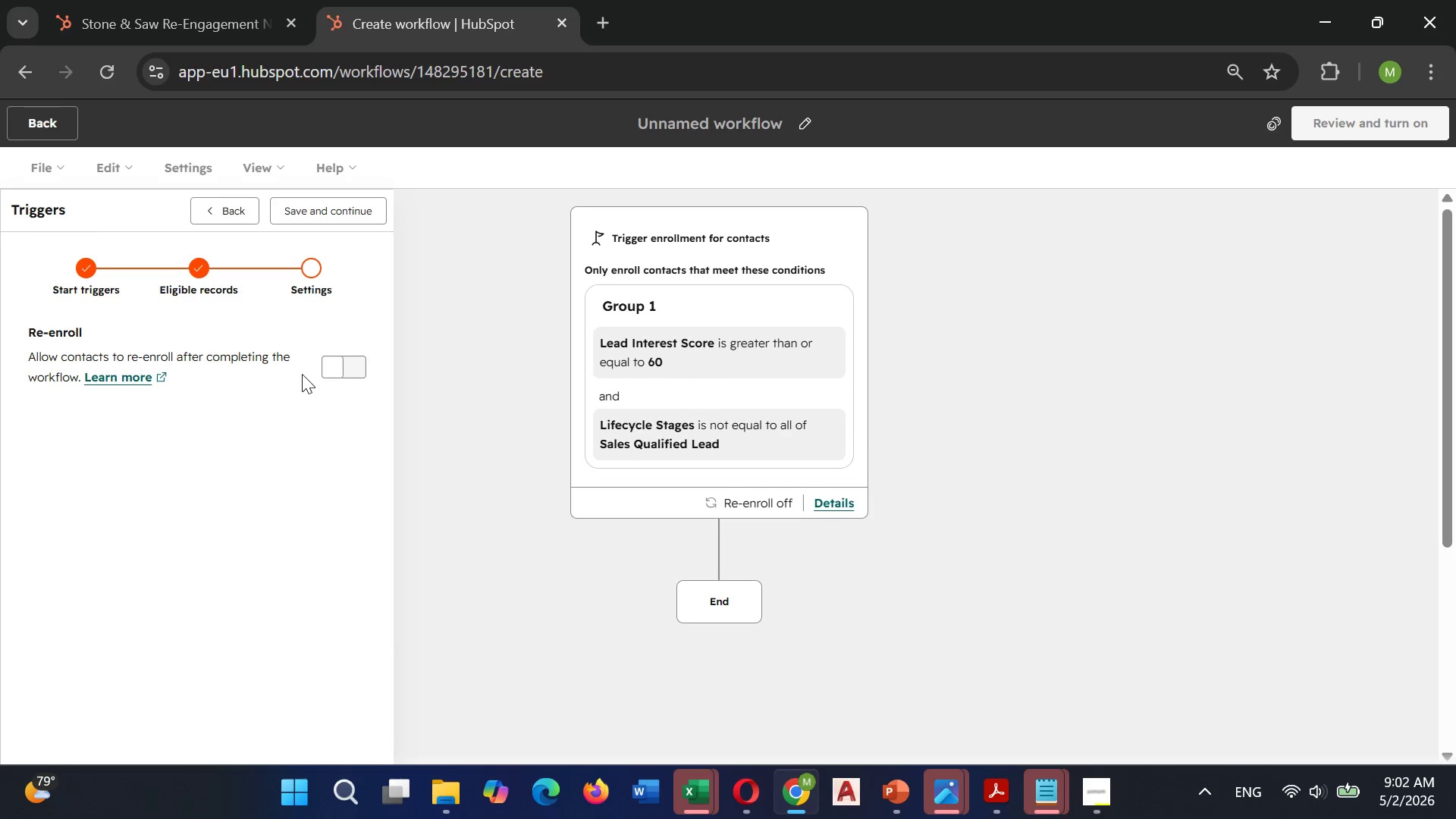 
left_click([333, 368])
 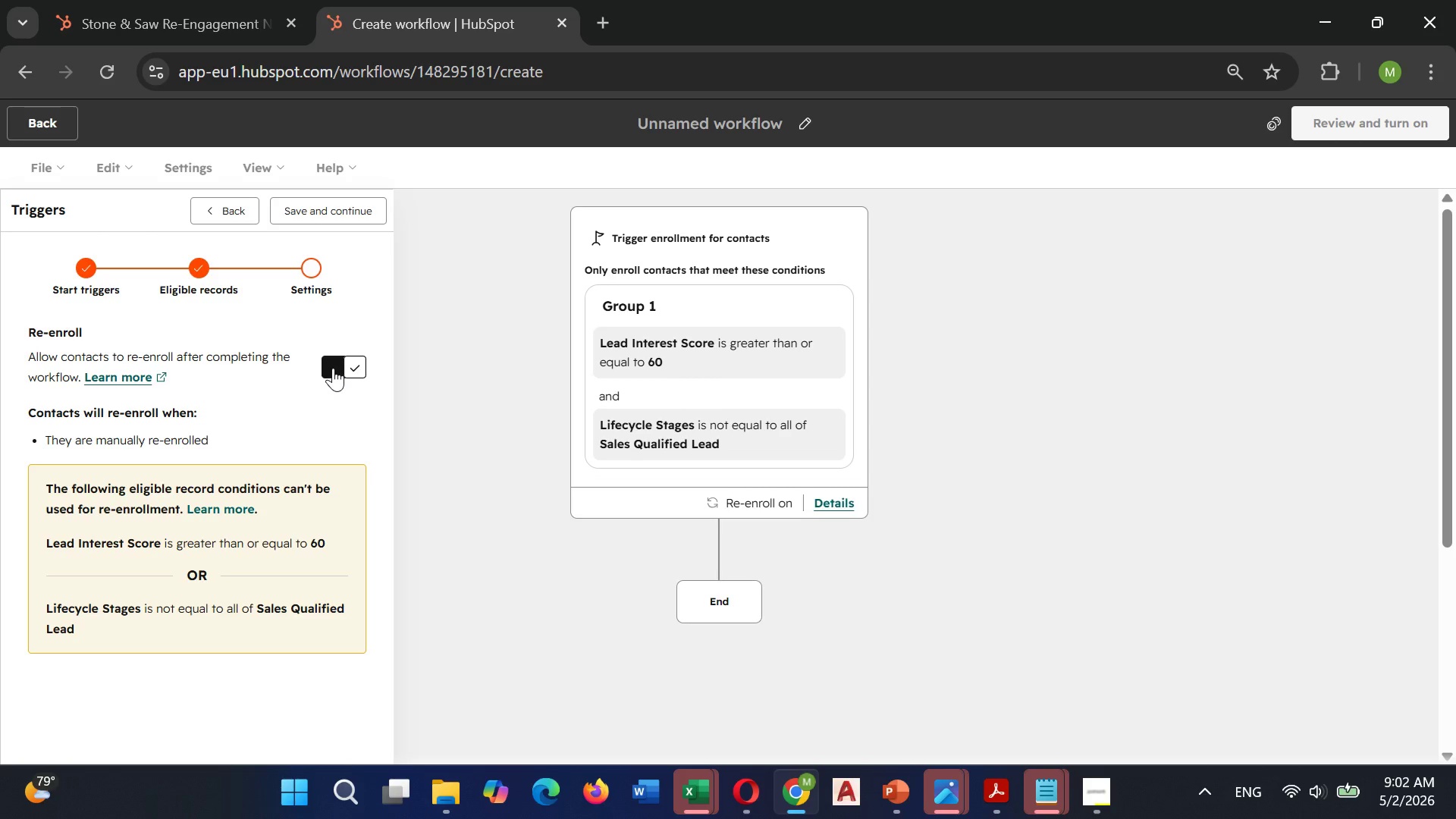 
wait(7.62)
 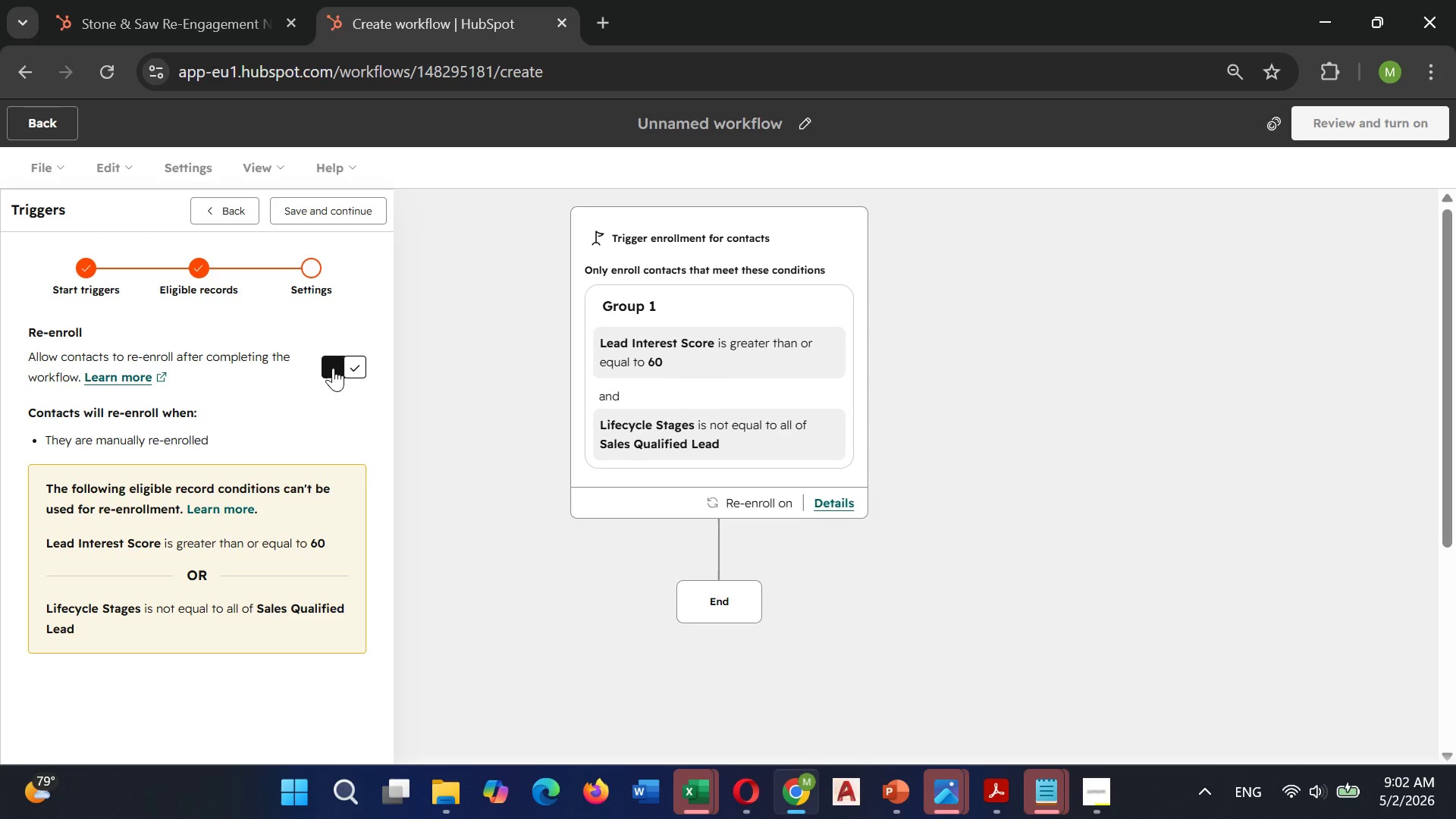 
left_click([332, 209])
 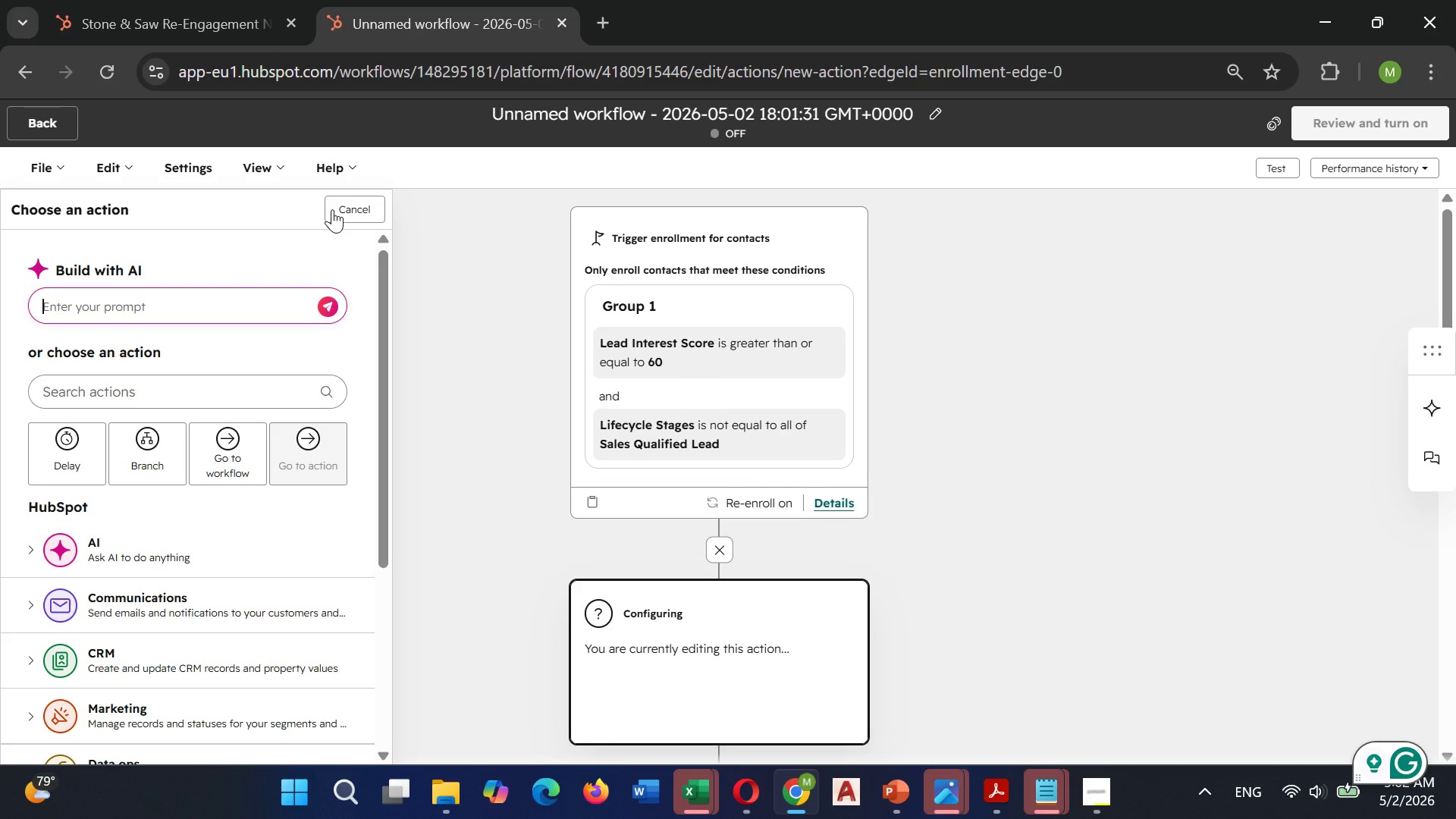 
wait(9.62)
 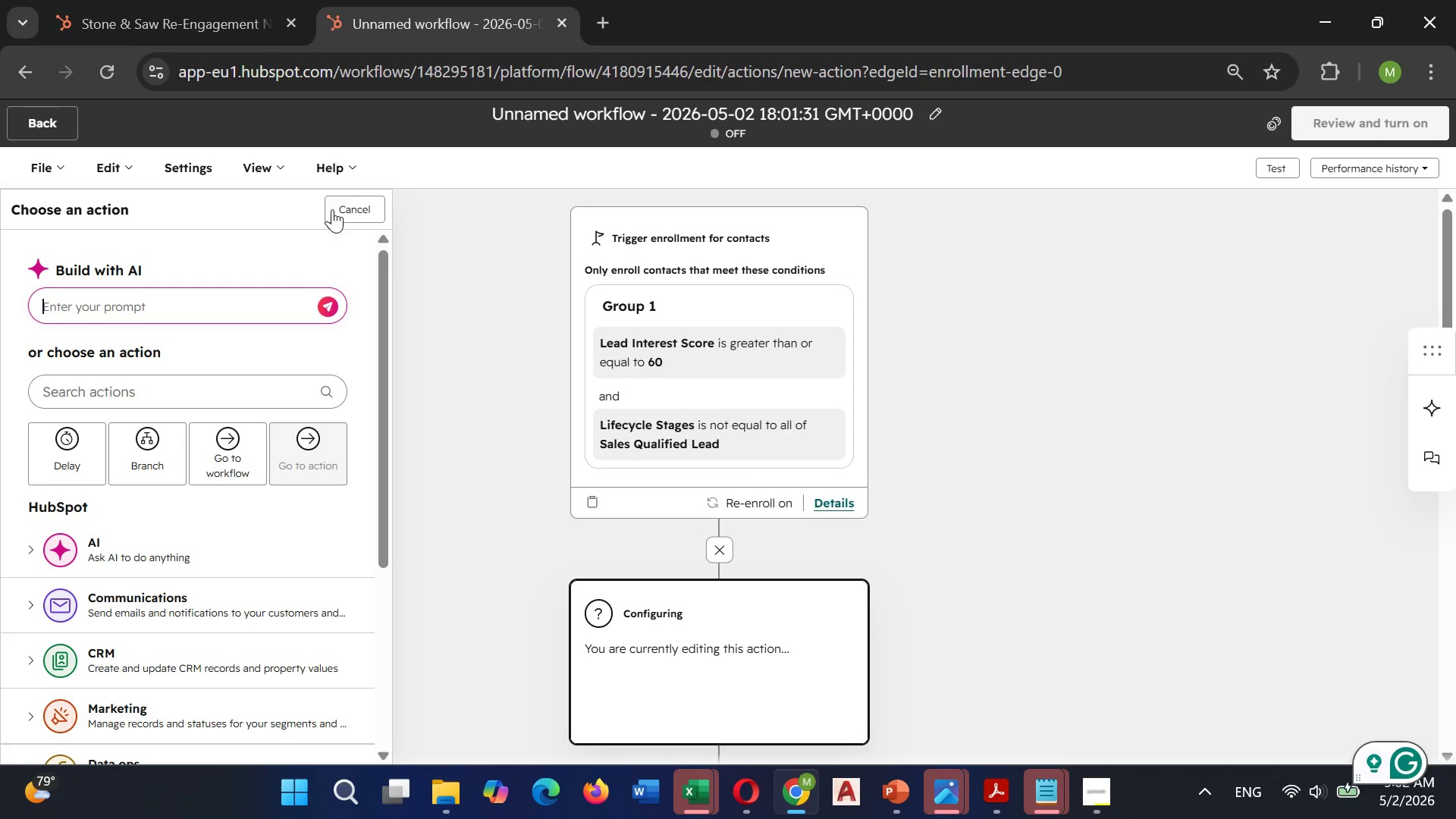 
type(Set pr)
 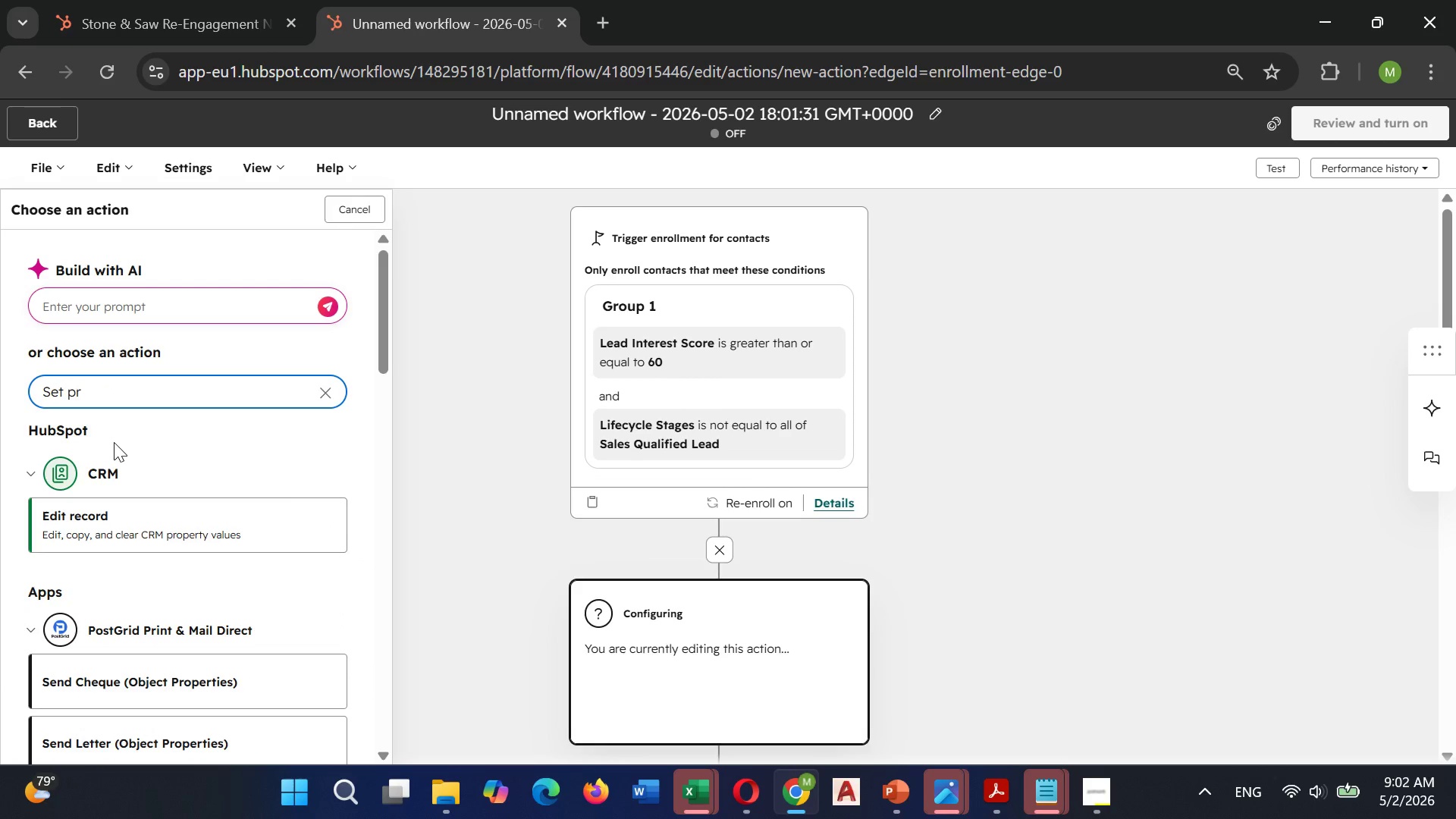 
left_click([188, 543])
 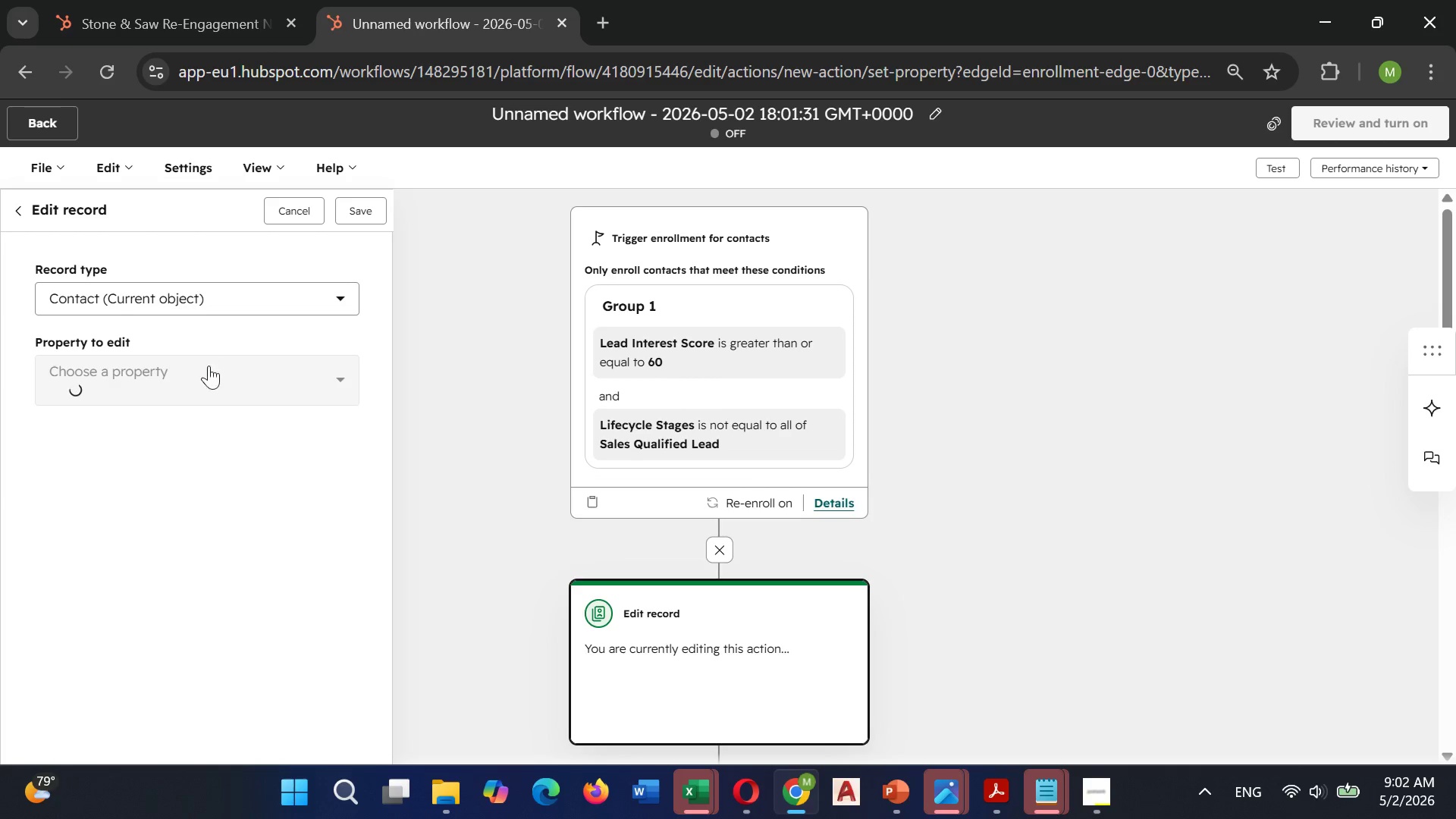 
left_click([203, 376])
 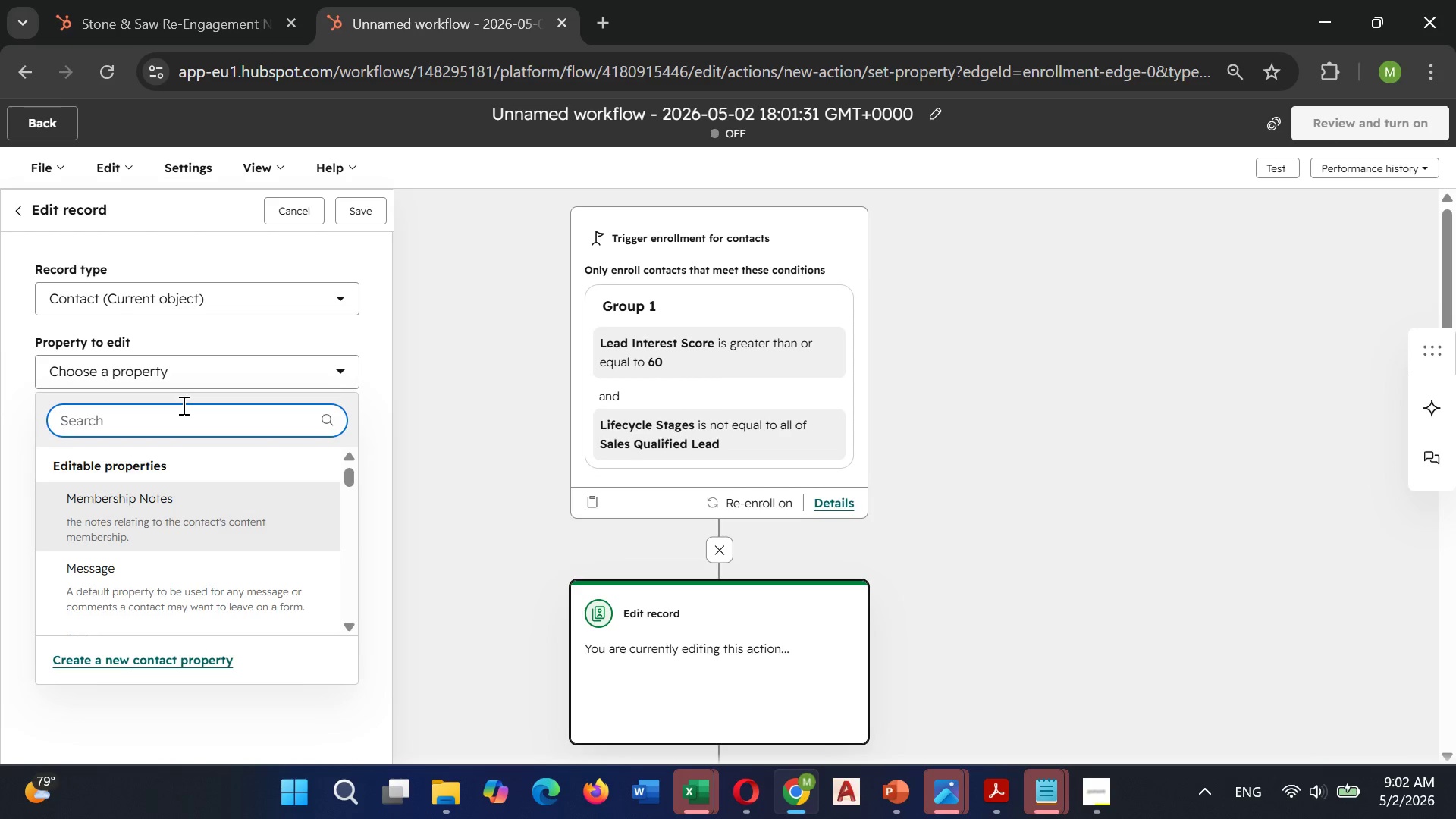 
wait(9.7)
 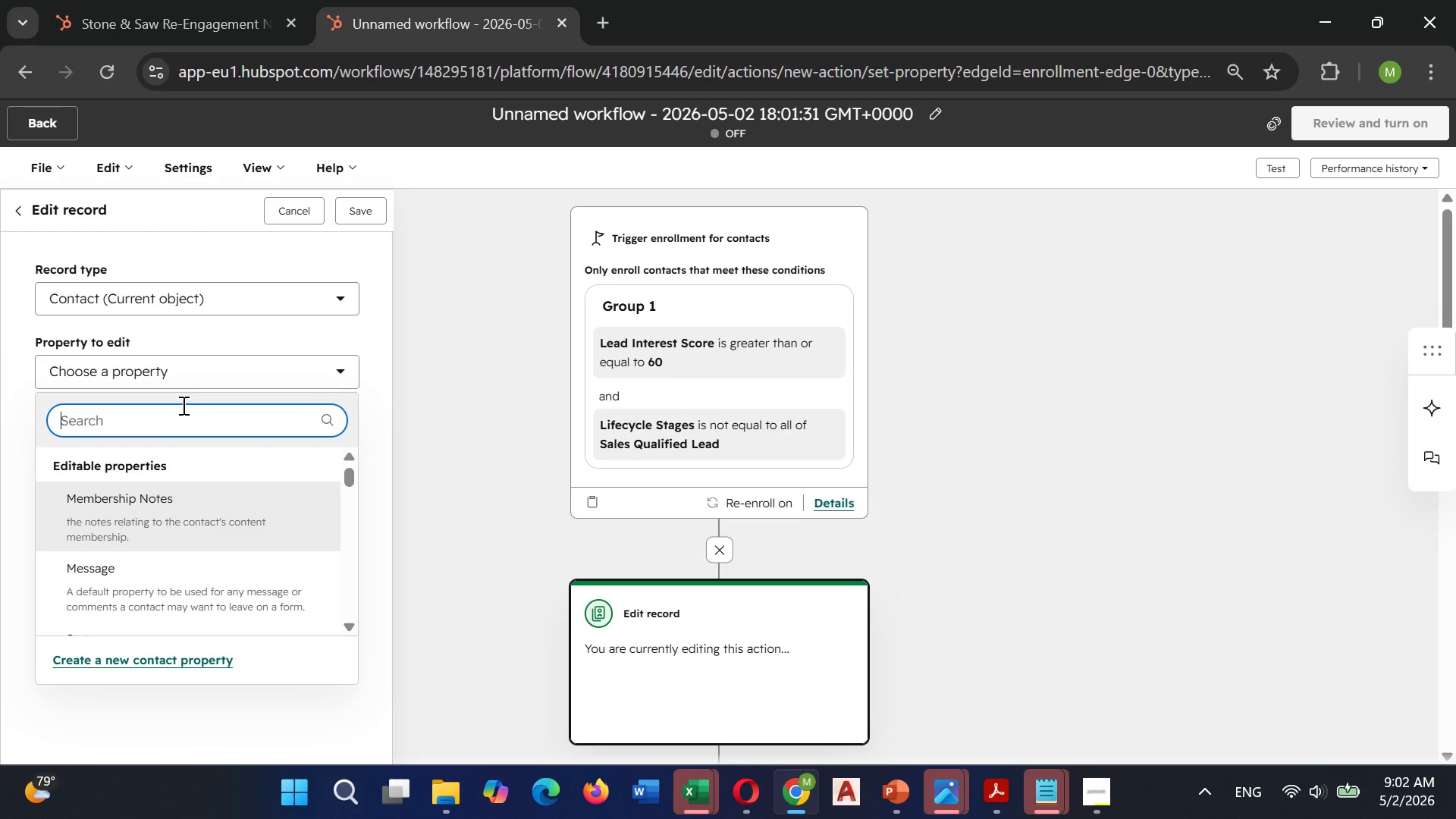 
type(Life)
 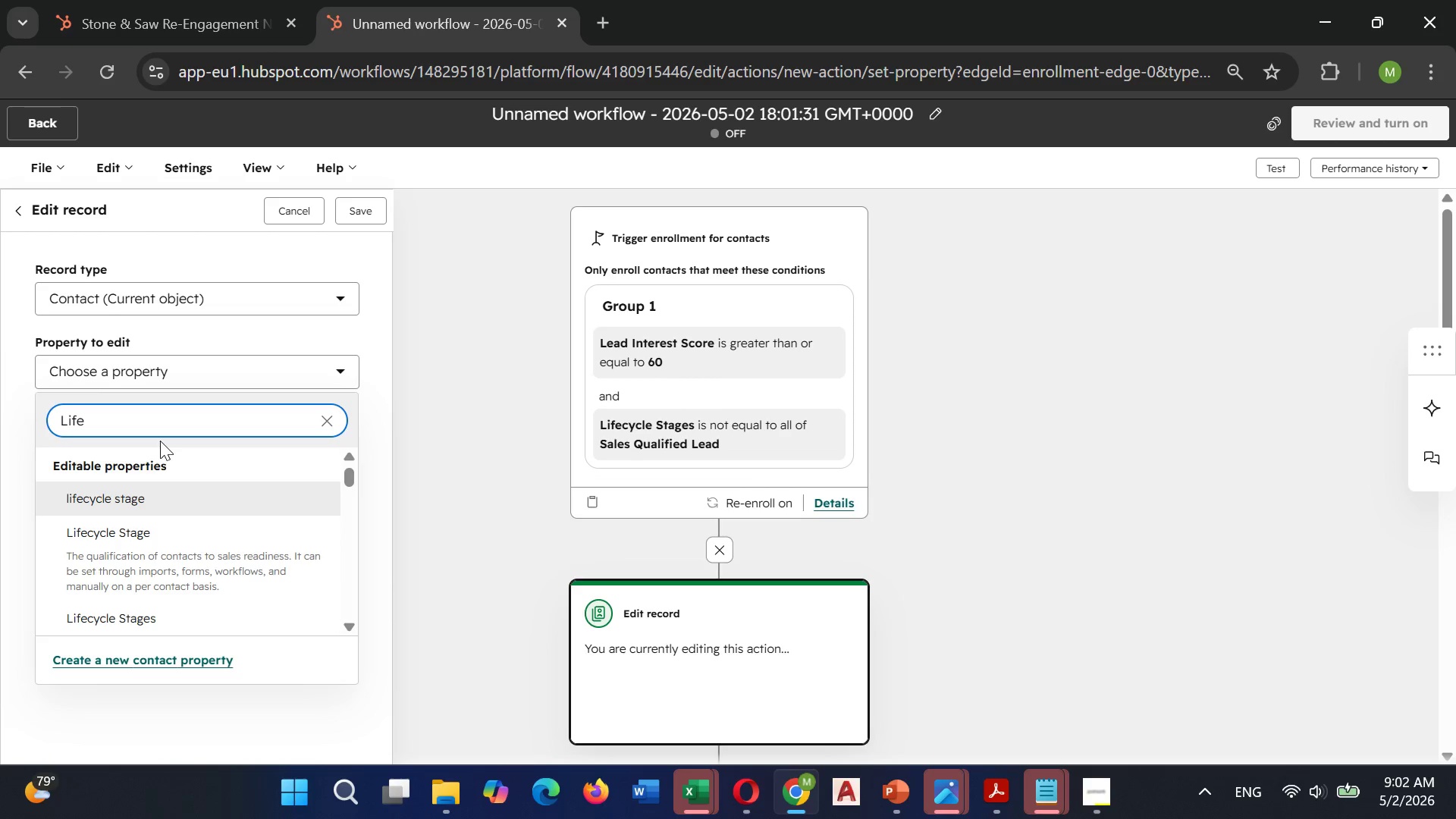 
wait(5.05)
 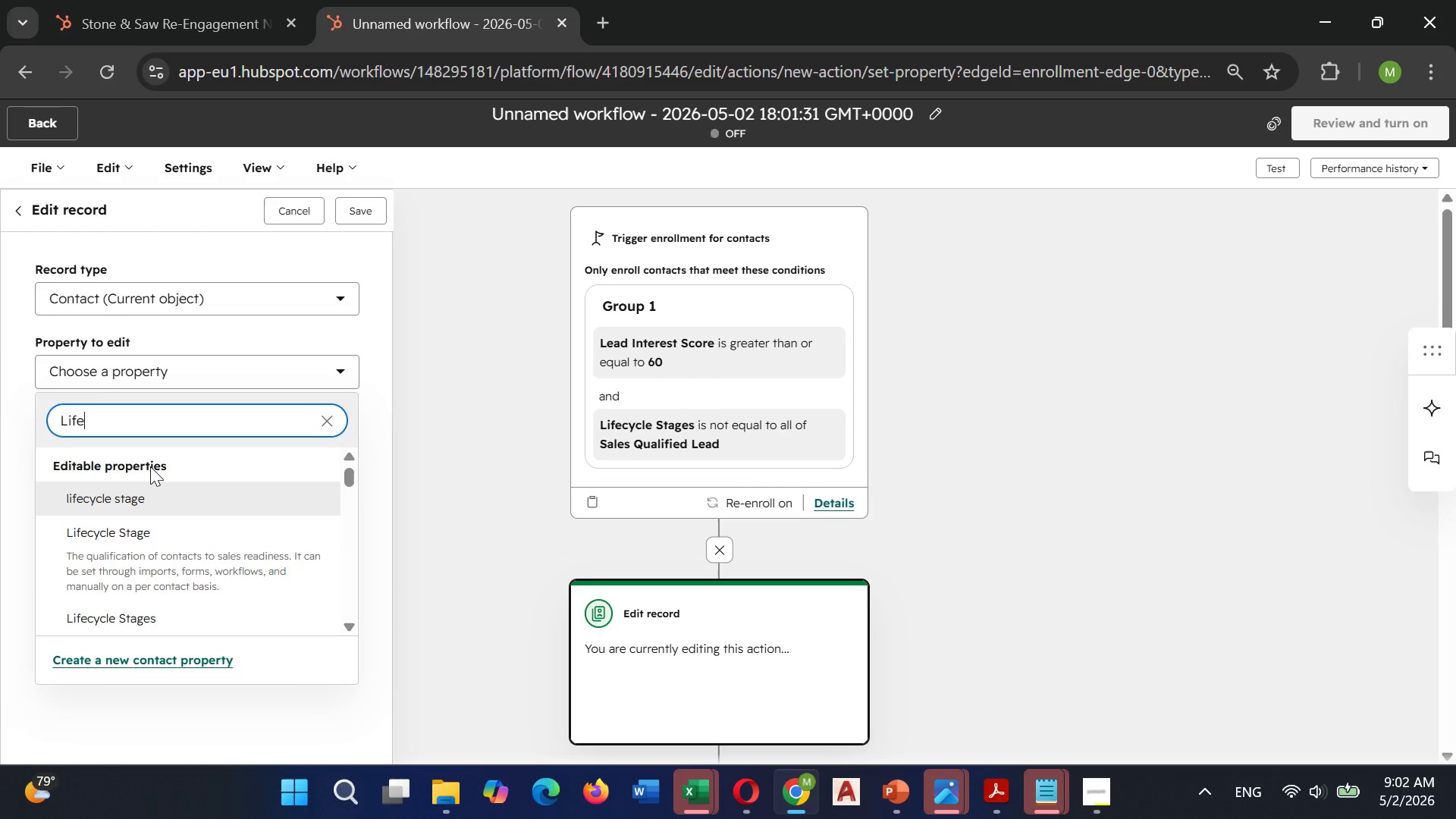 
left_click([86, 620])
 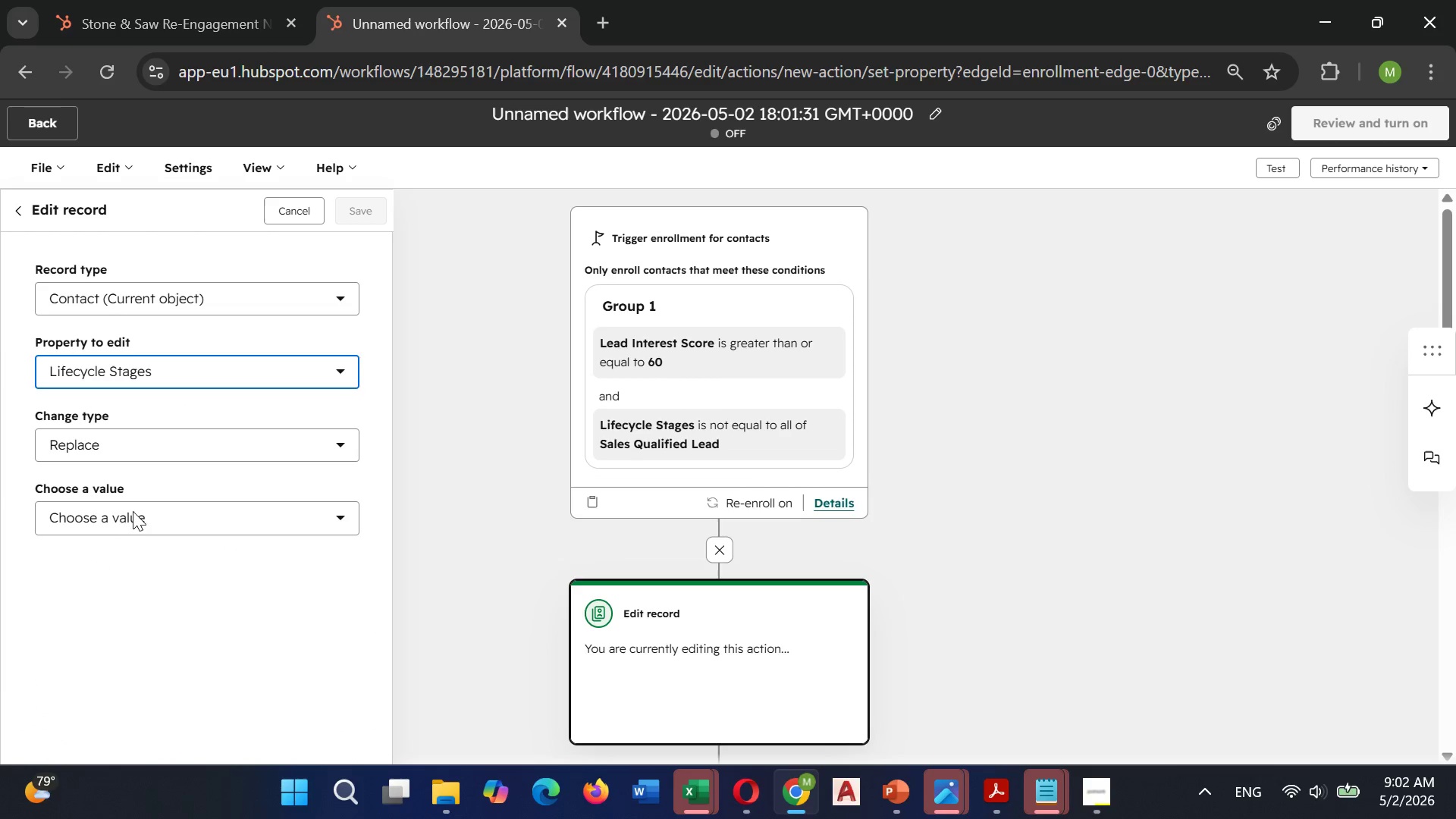 
left_click([131, 522])
 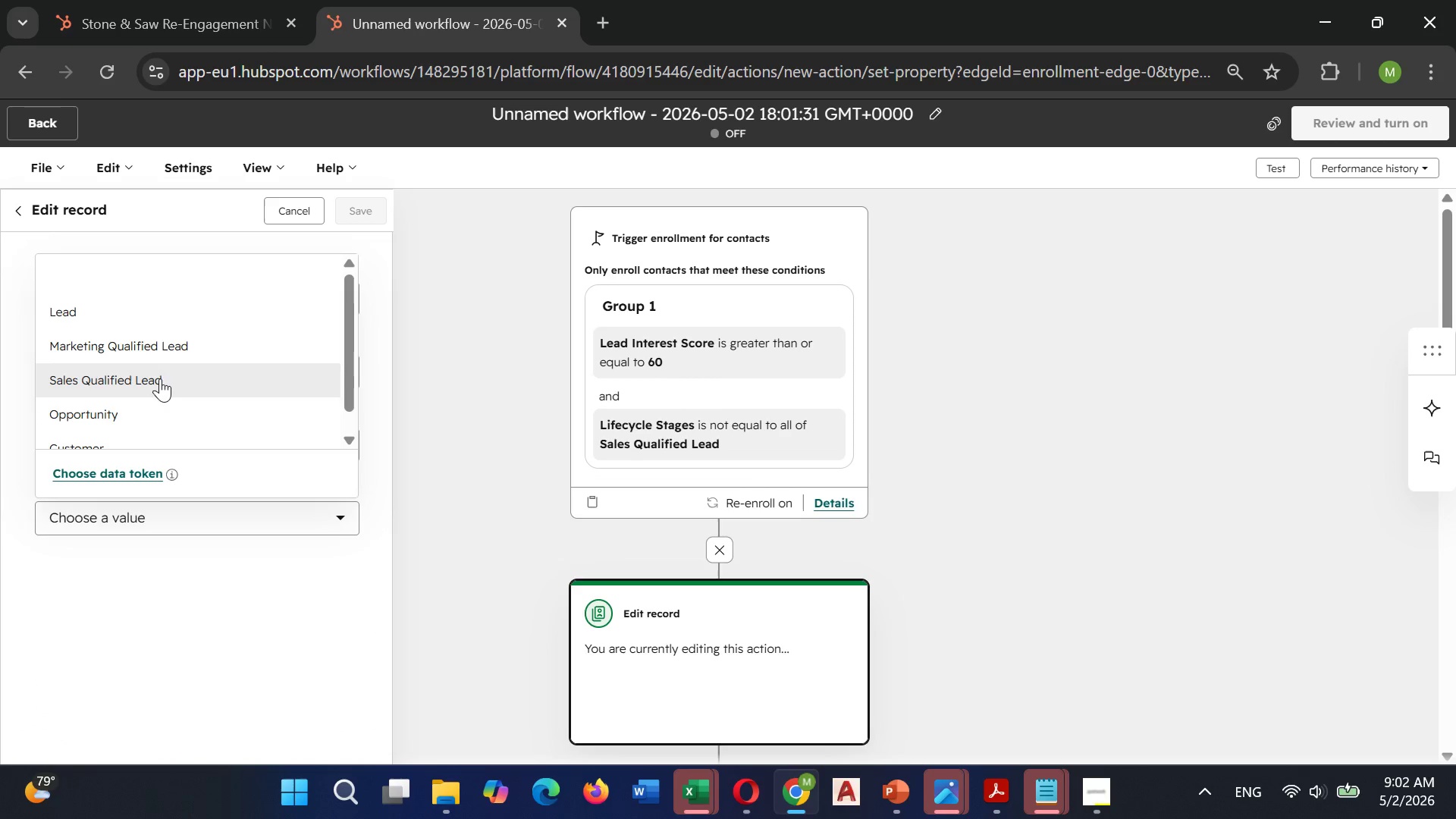 
left_click([162, 373])
 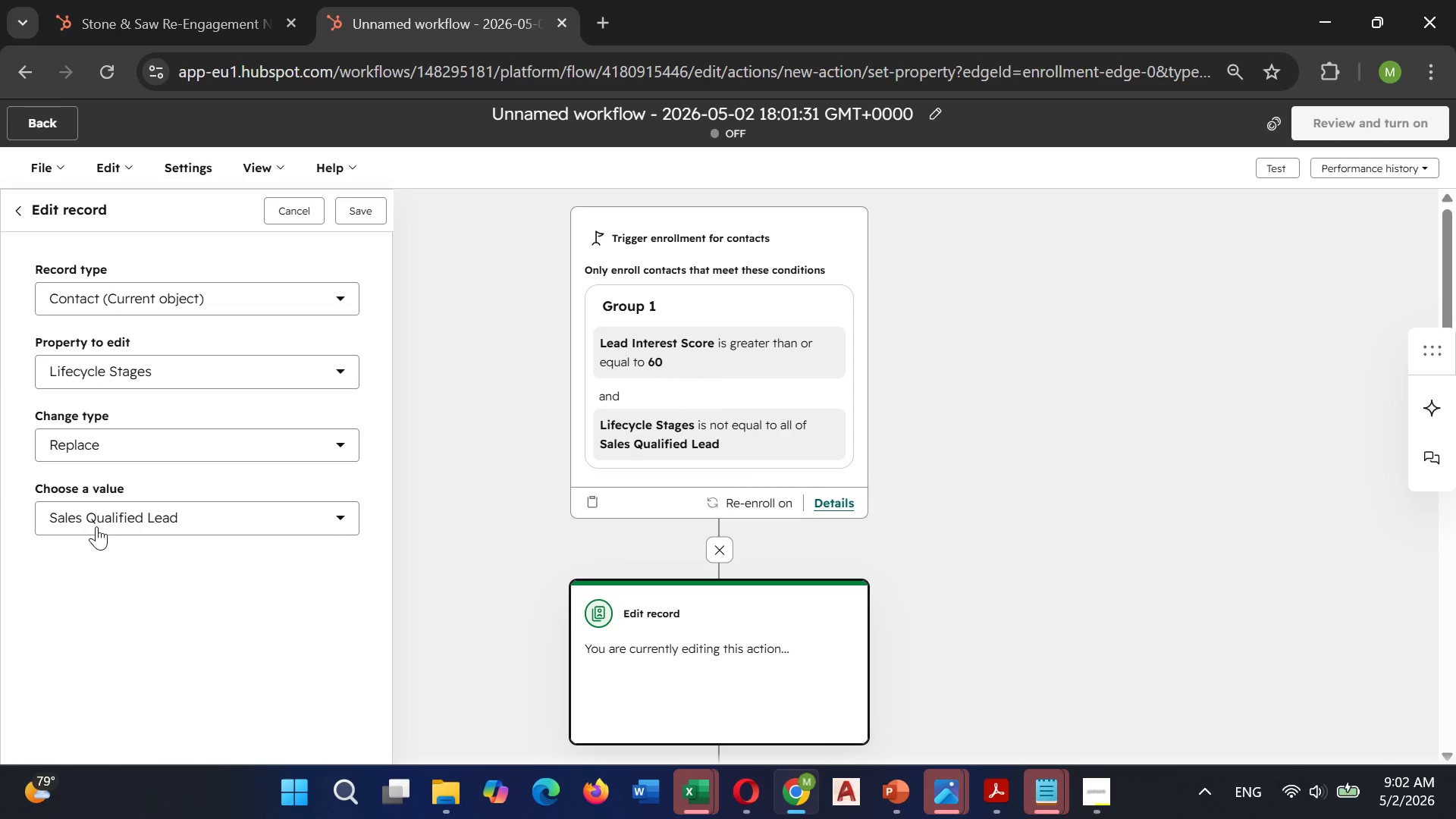 
wait(7.48)
 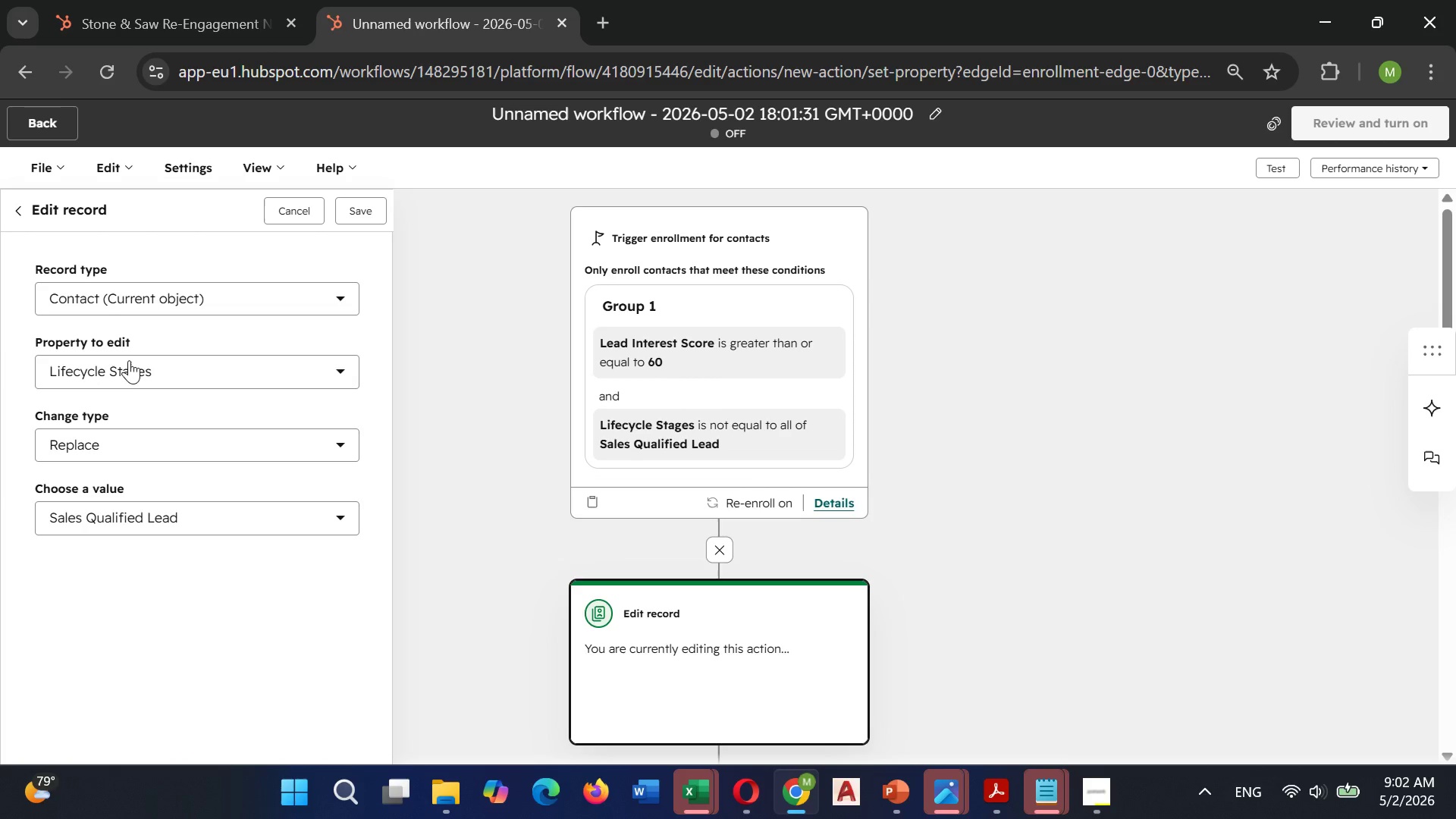 
scroll: coordinate [144, 504], scroll_direction: up, amount: 1.0
 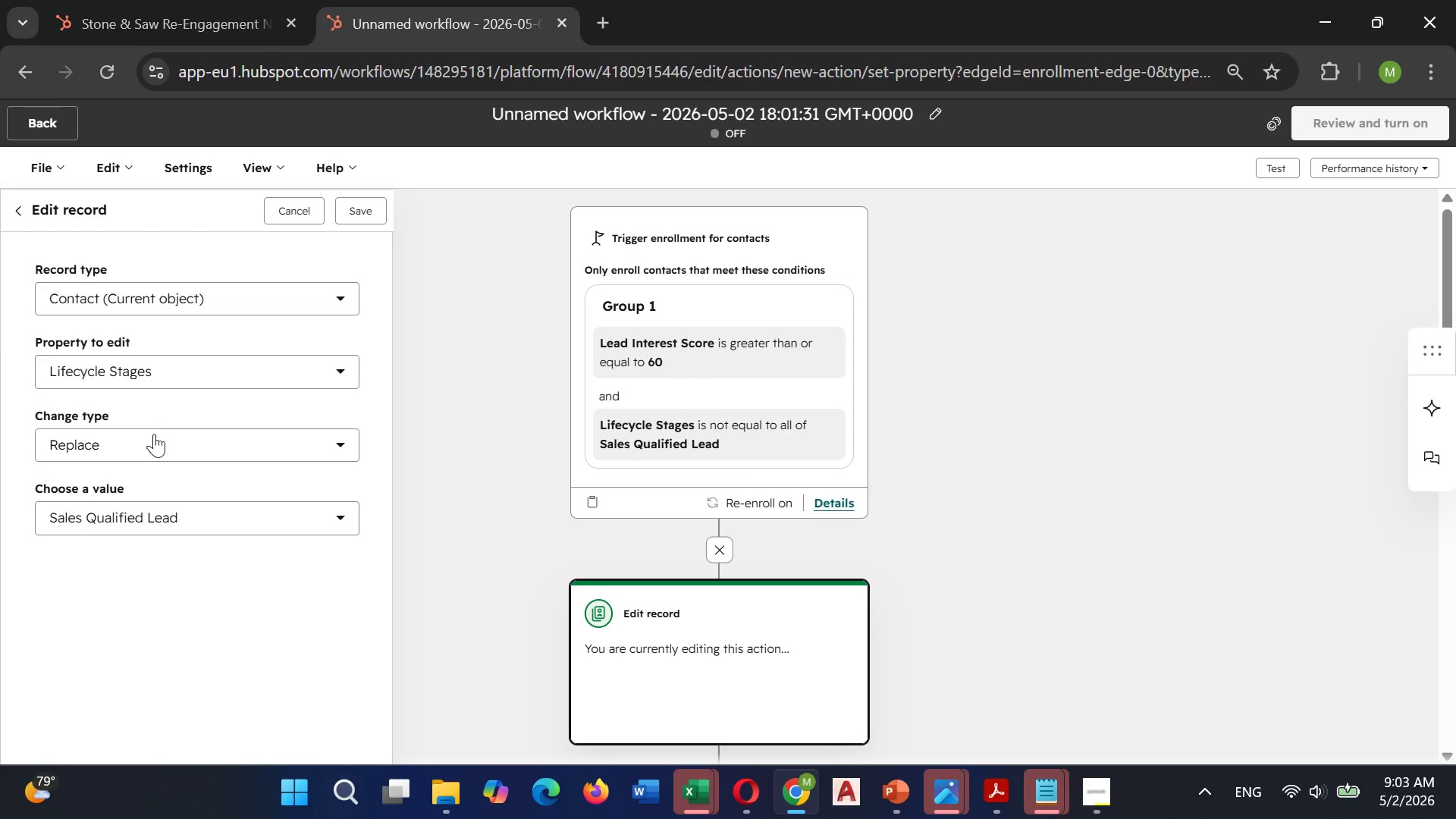 
left_click([154, 434])
 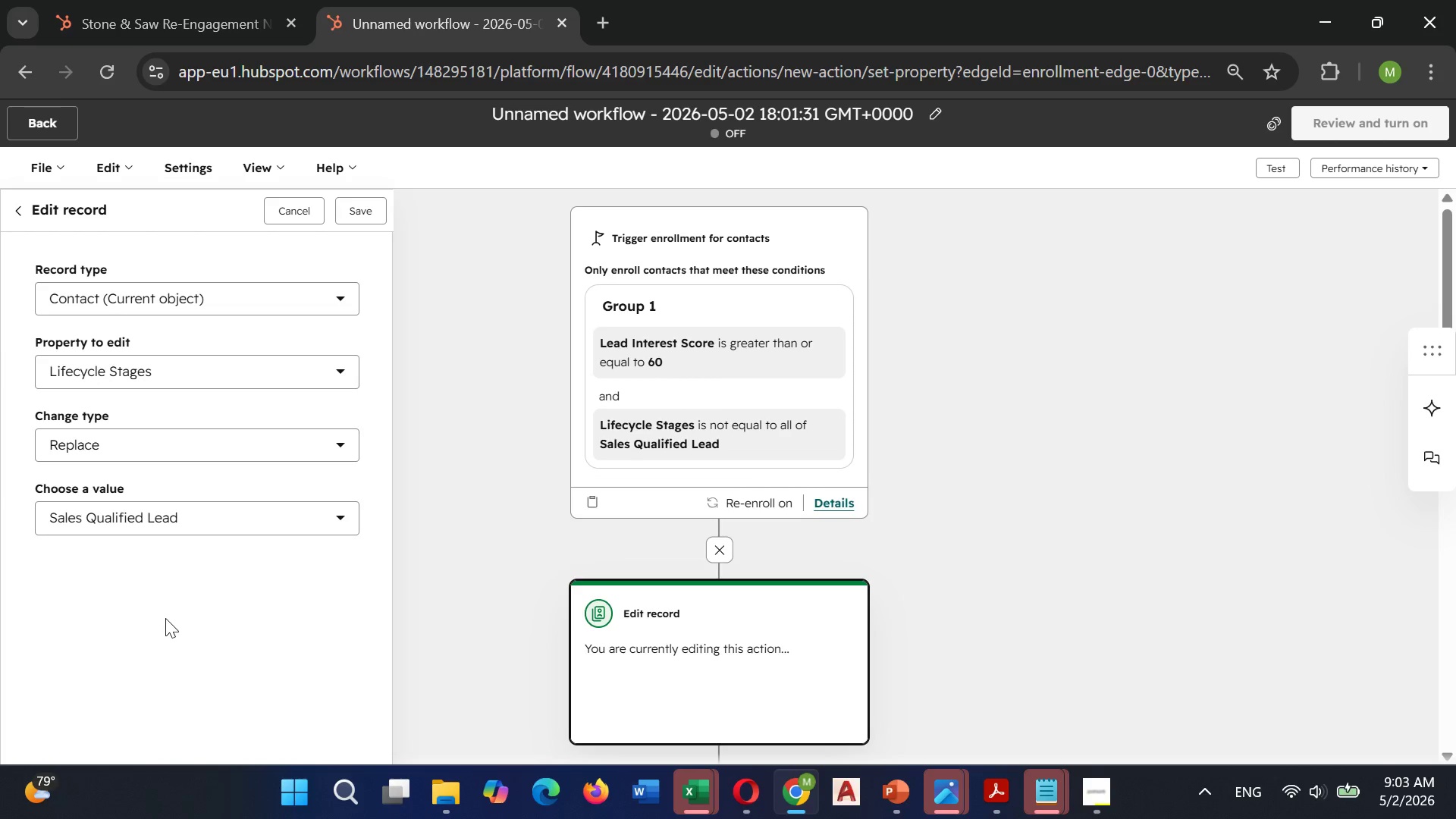 
left_click([362, 215])
 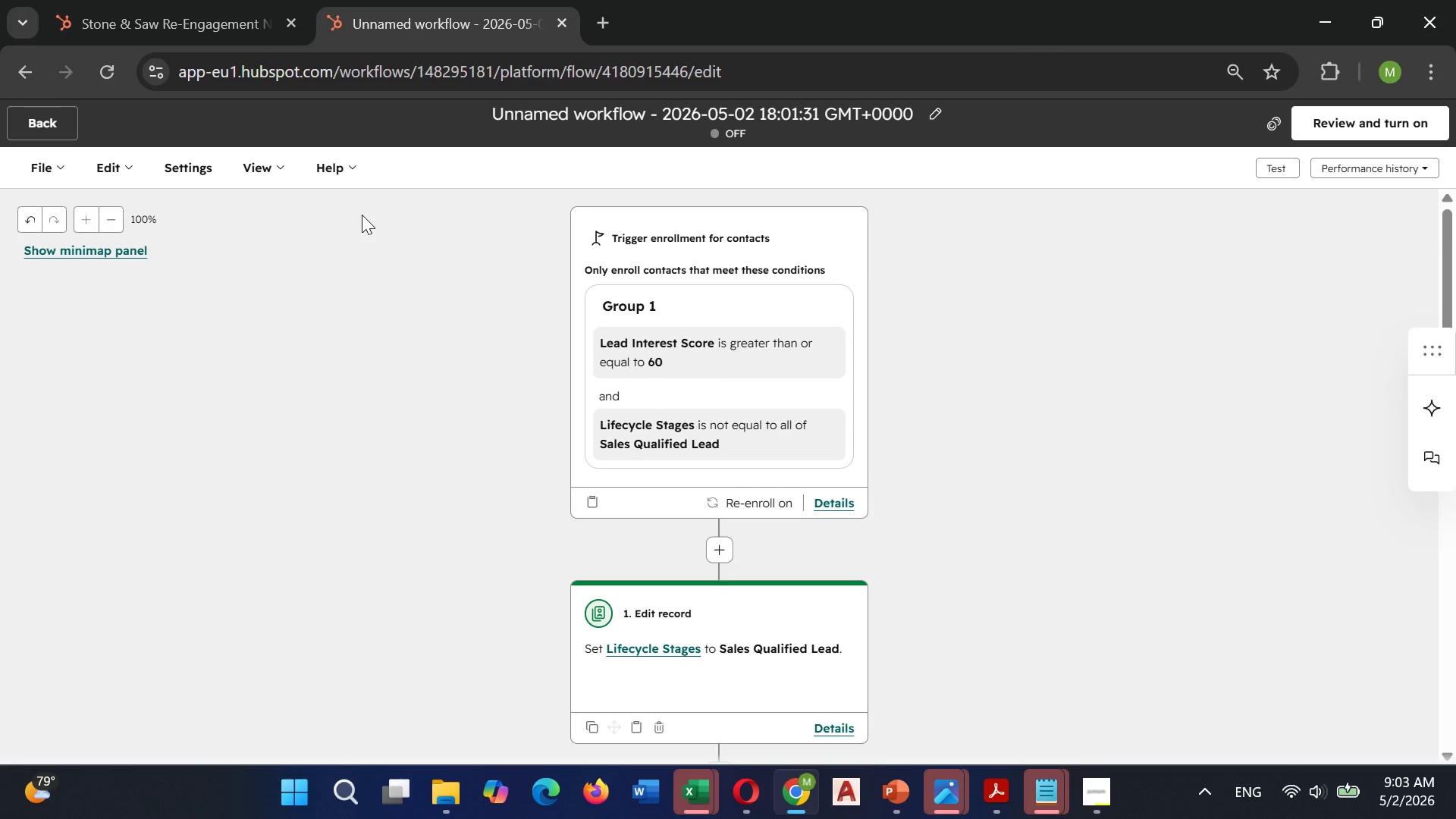 
wait(6.7)
 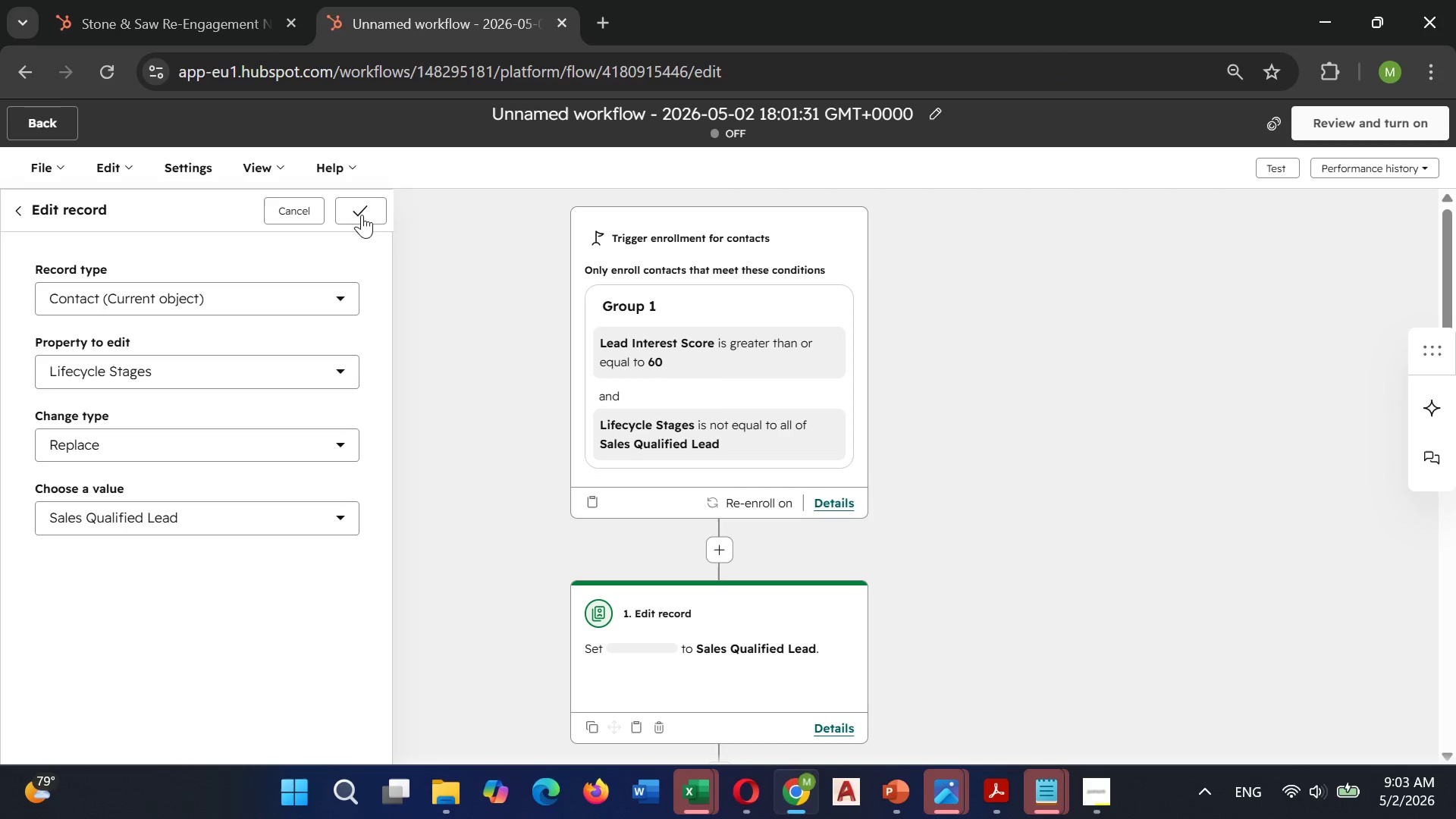 
scroll: coordinate [701, 538], scroll_direction: down, amount: 3.0
 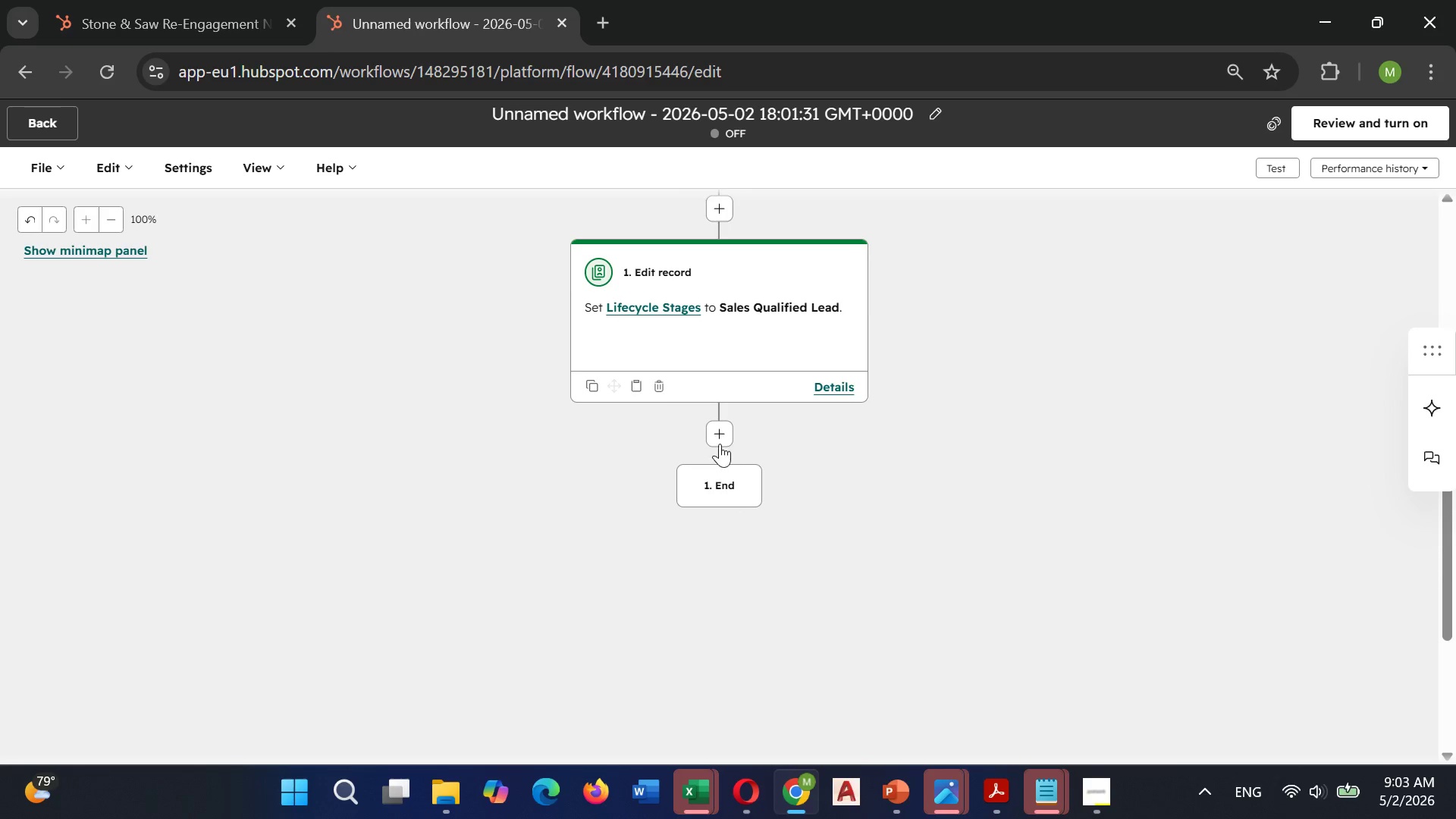 
left_click([720, 443])
 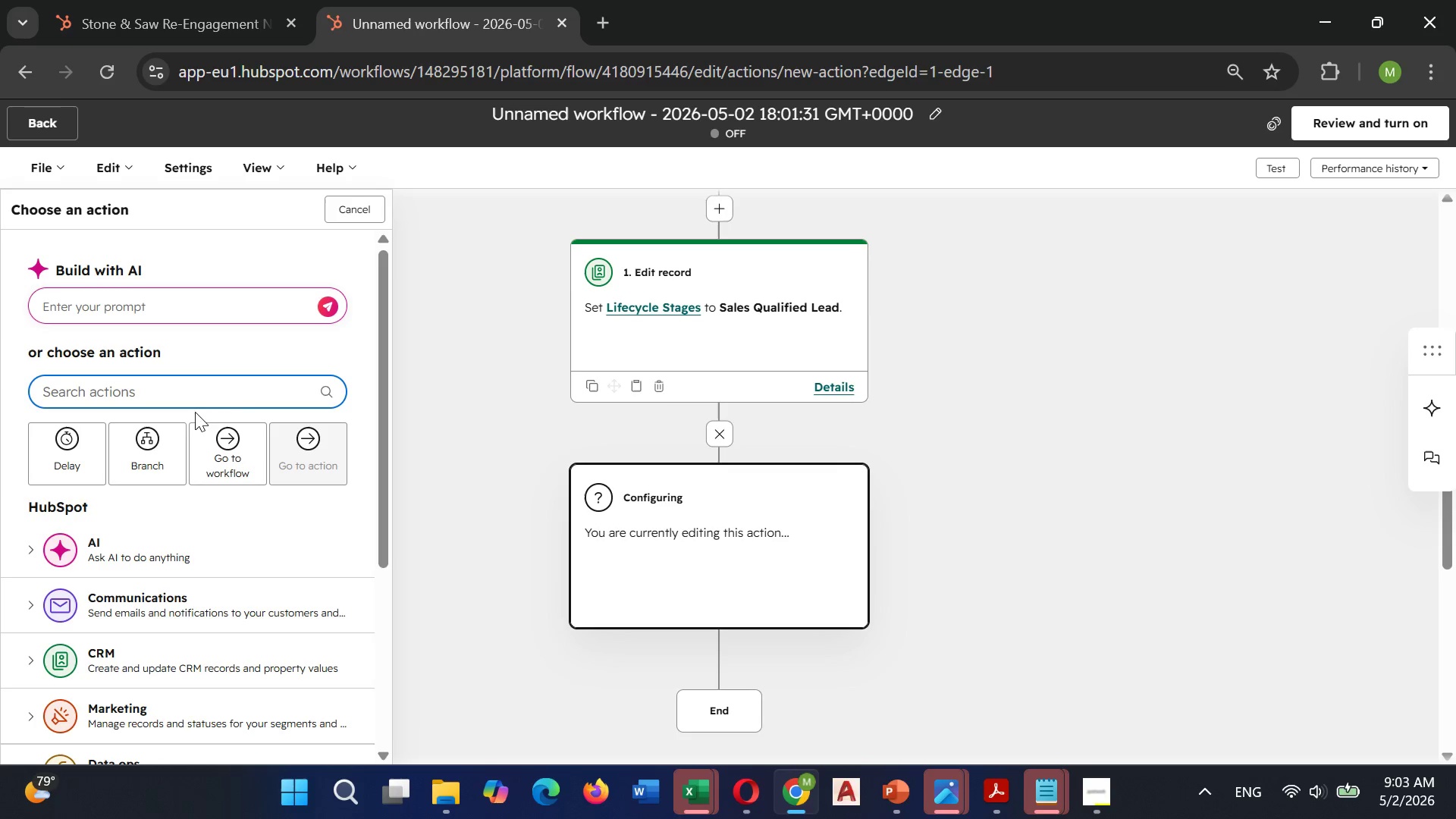 
left_click([168, 447])
 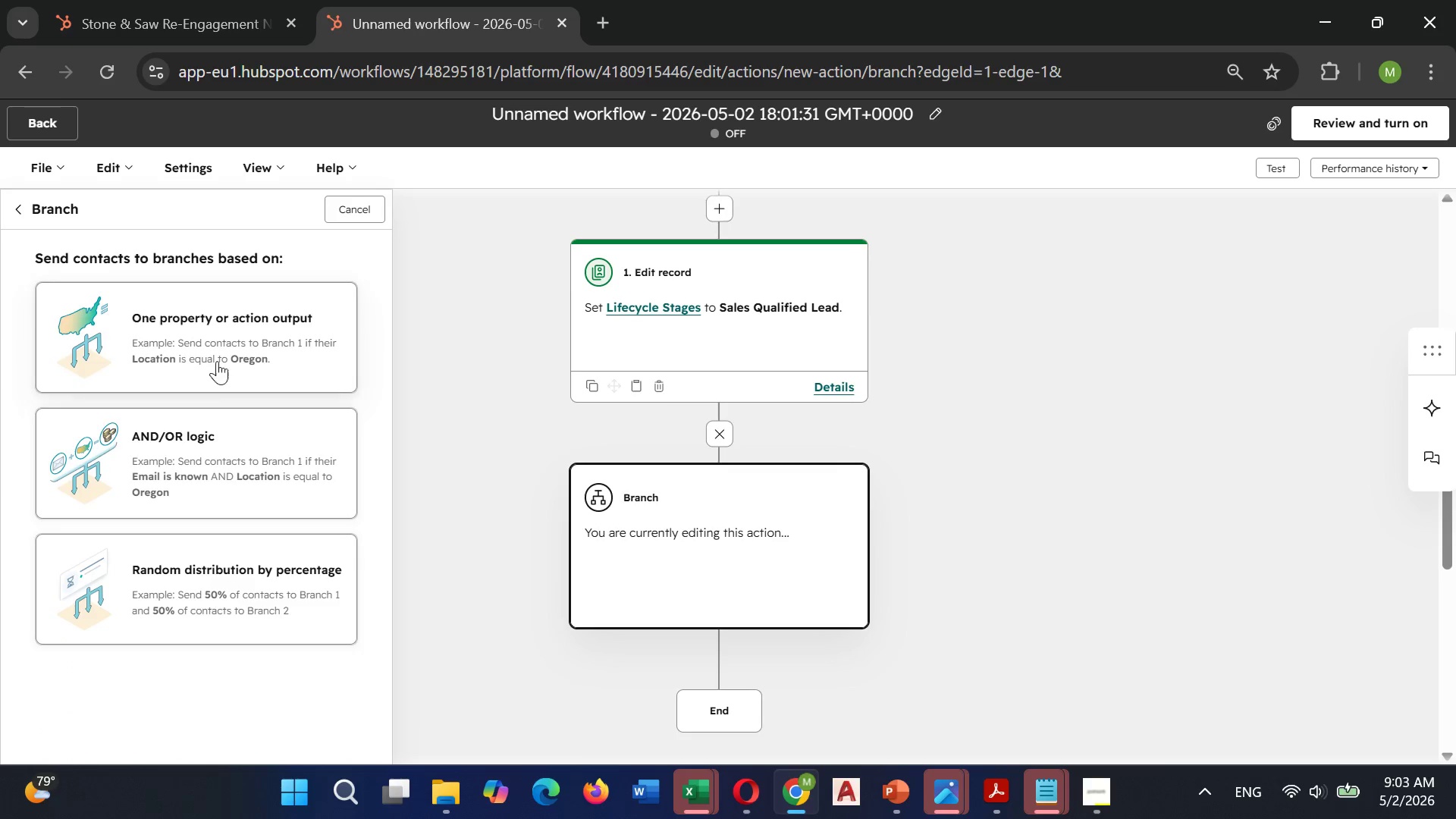 
left_click([221, 343])
 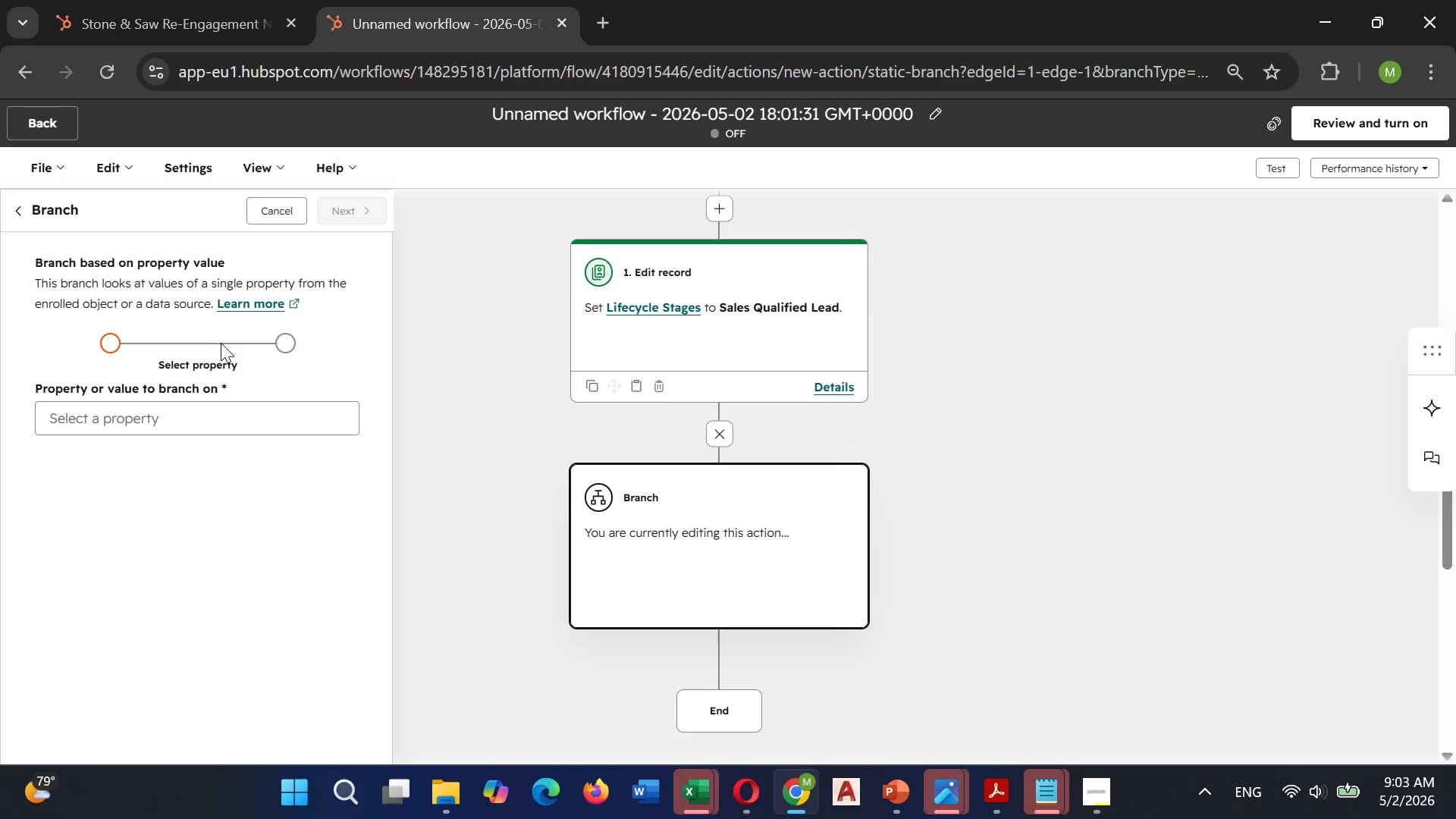 
wait(8.34)
 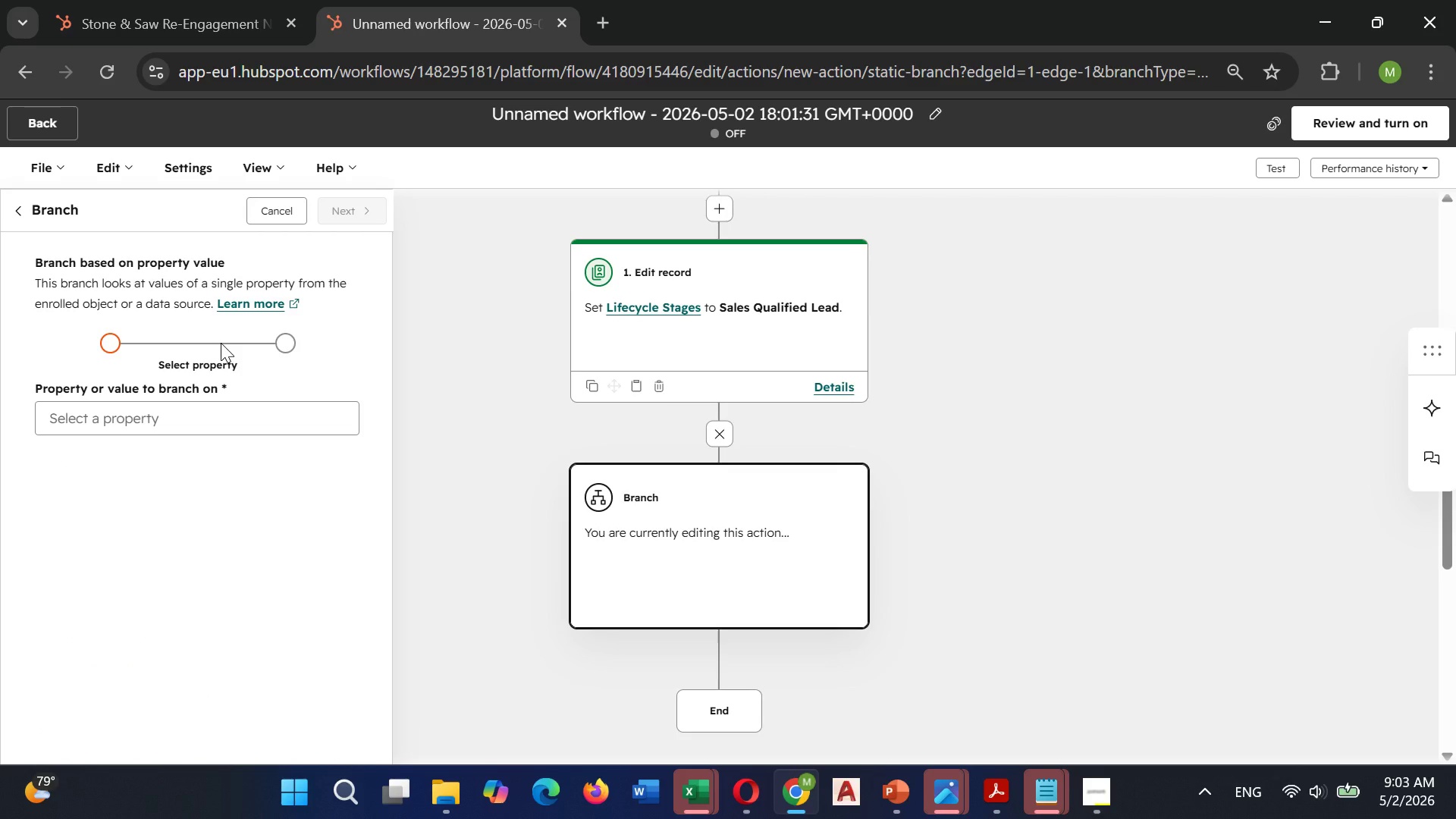 
left_click([132, 427])
 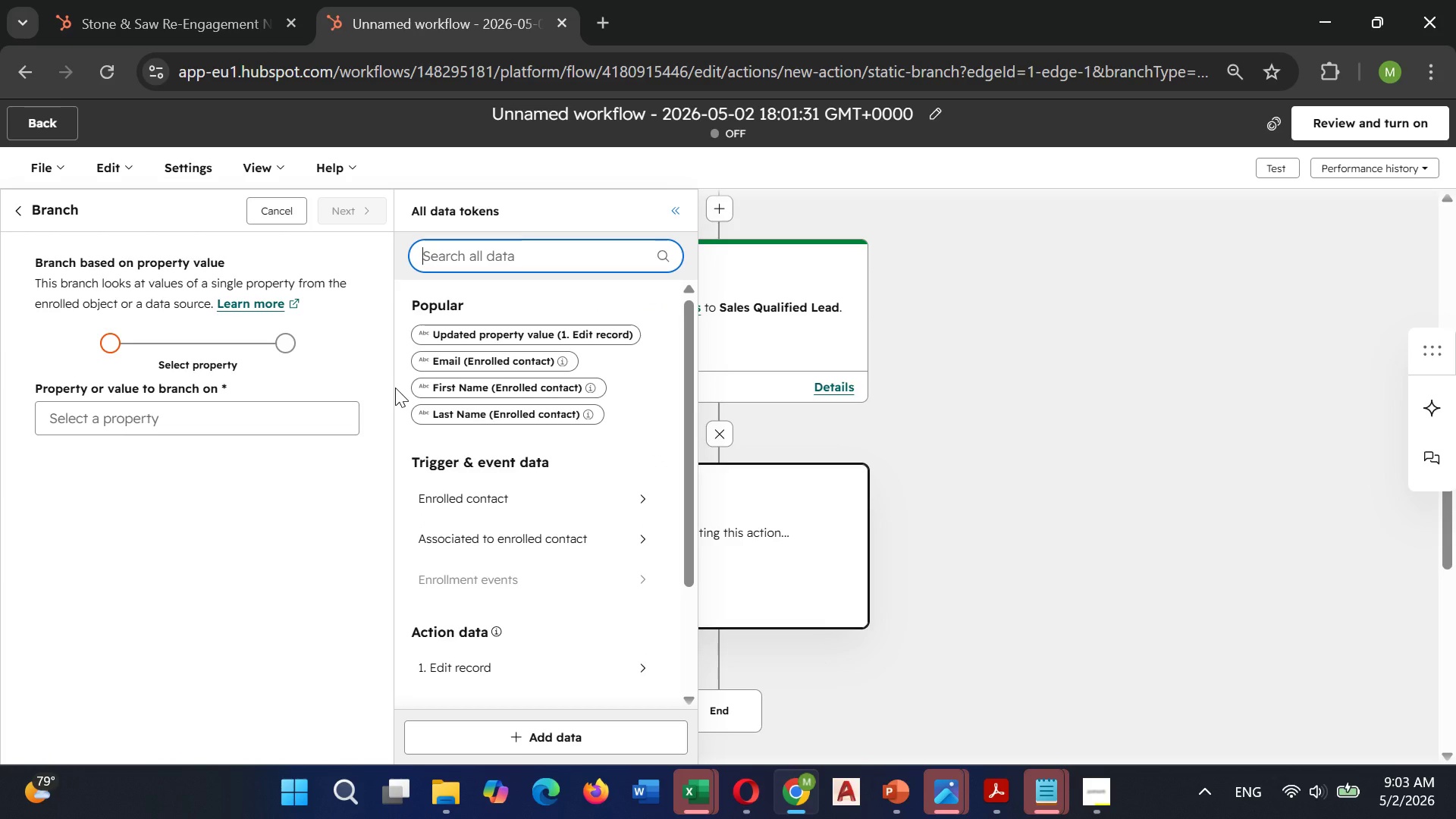 
type(conta)
key(Backspace)
key(Backspace)
key(Backspace)
key(Backspace)
key(Backspace)
 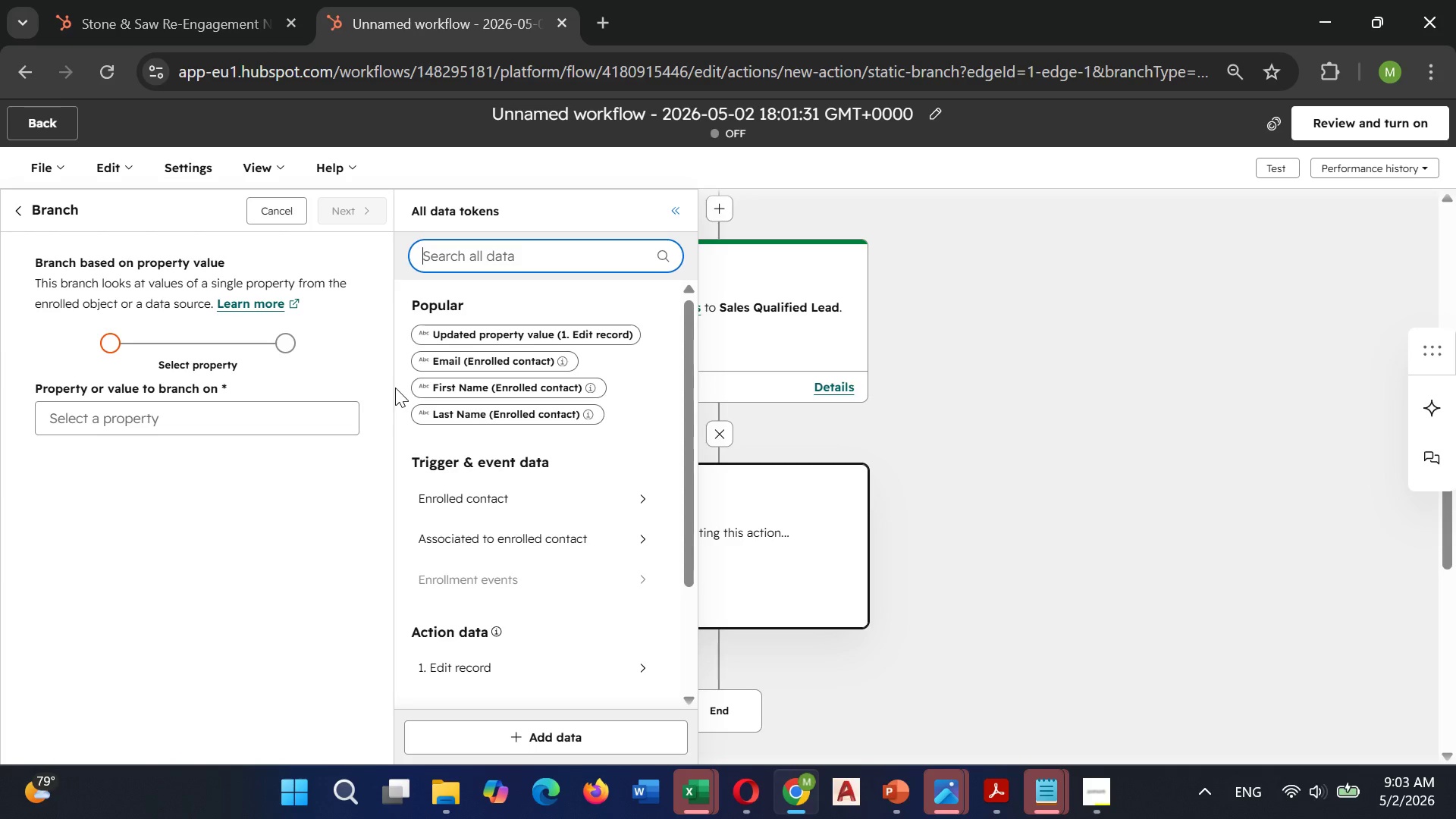 
type(Indu)
 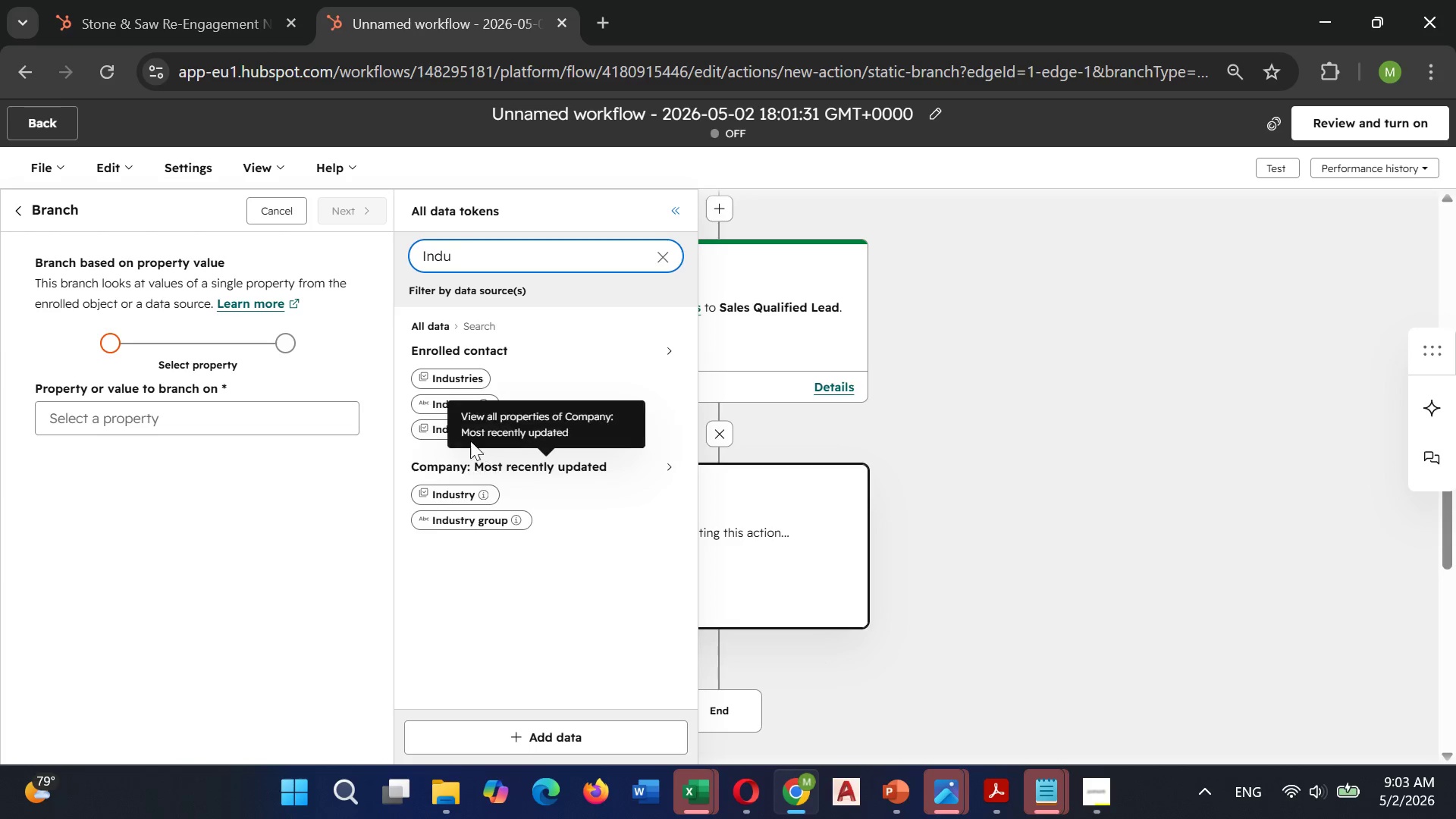 
left_click([437, 431])
 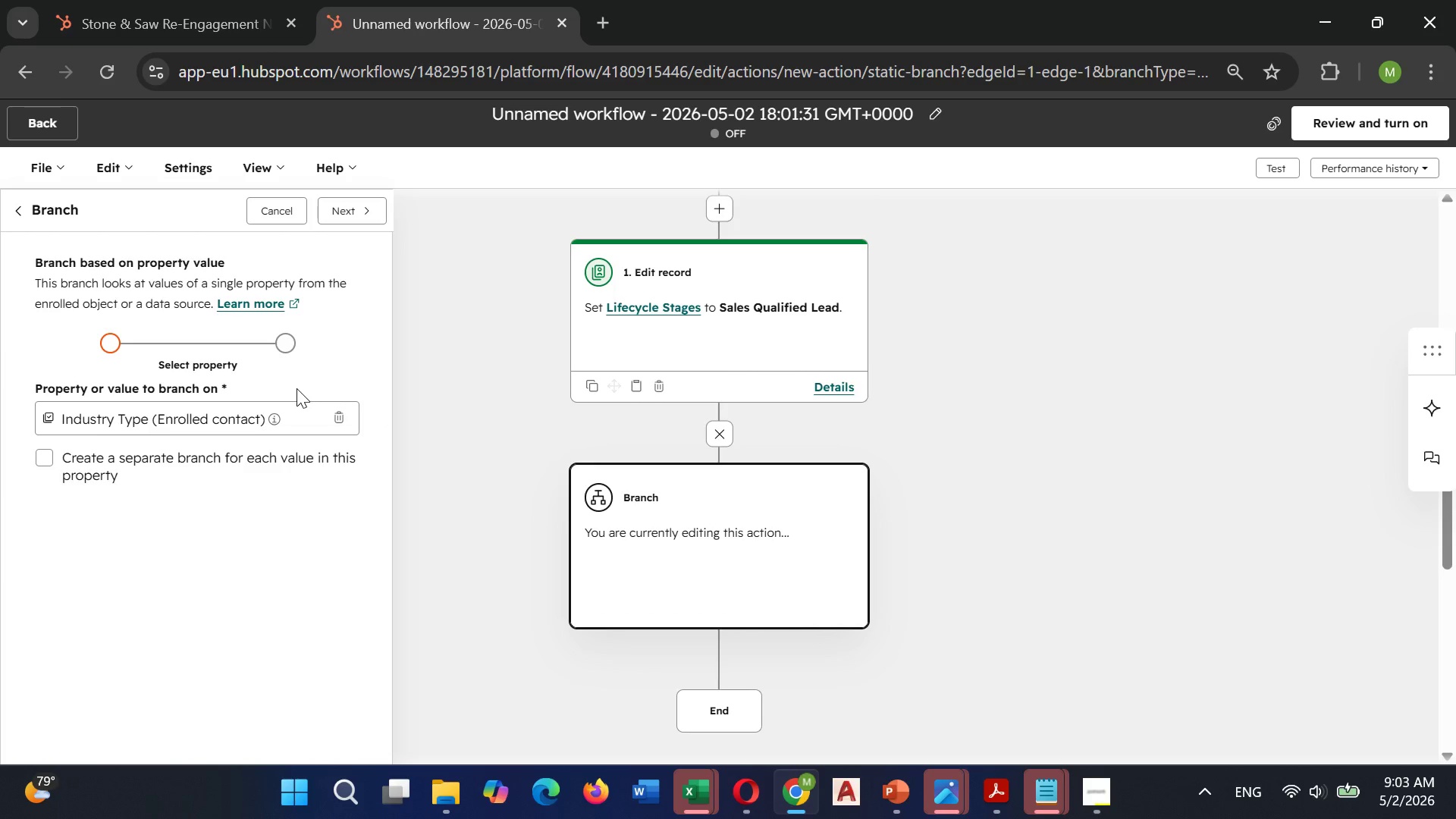 
wait(6.73)
 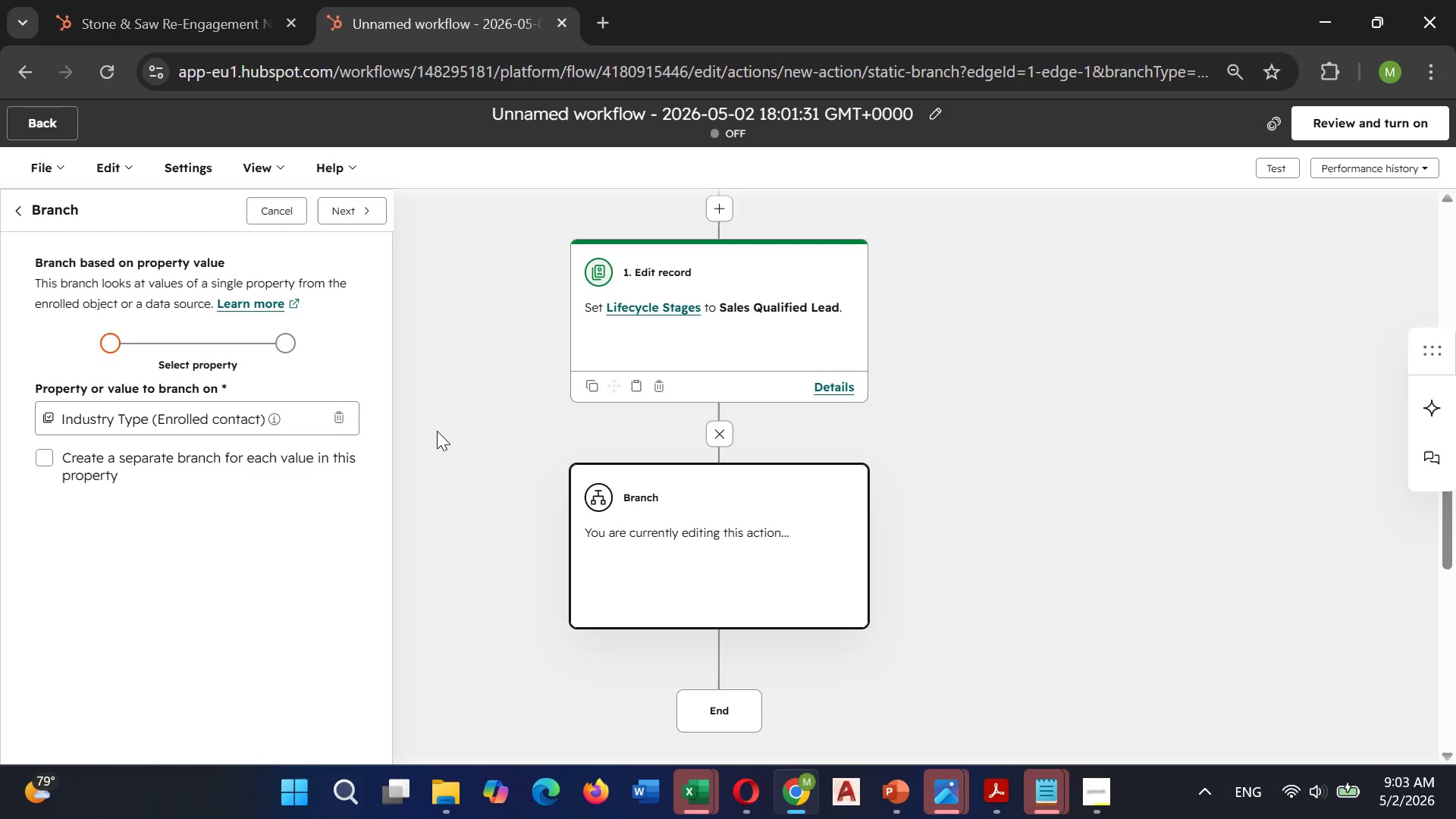 
left_click([375, 218])
 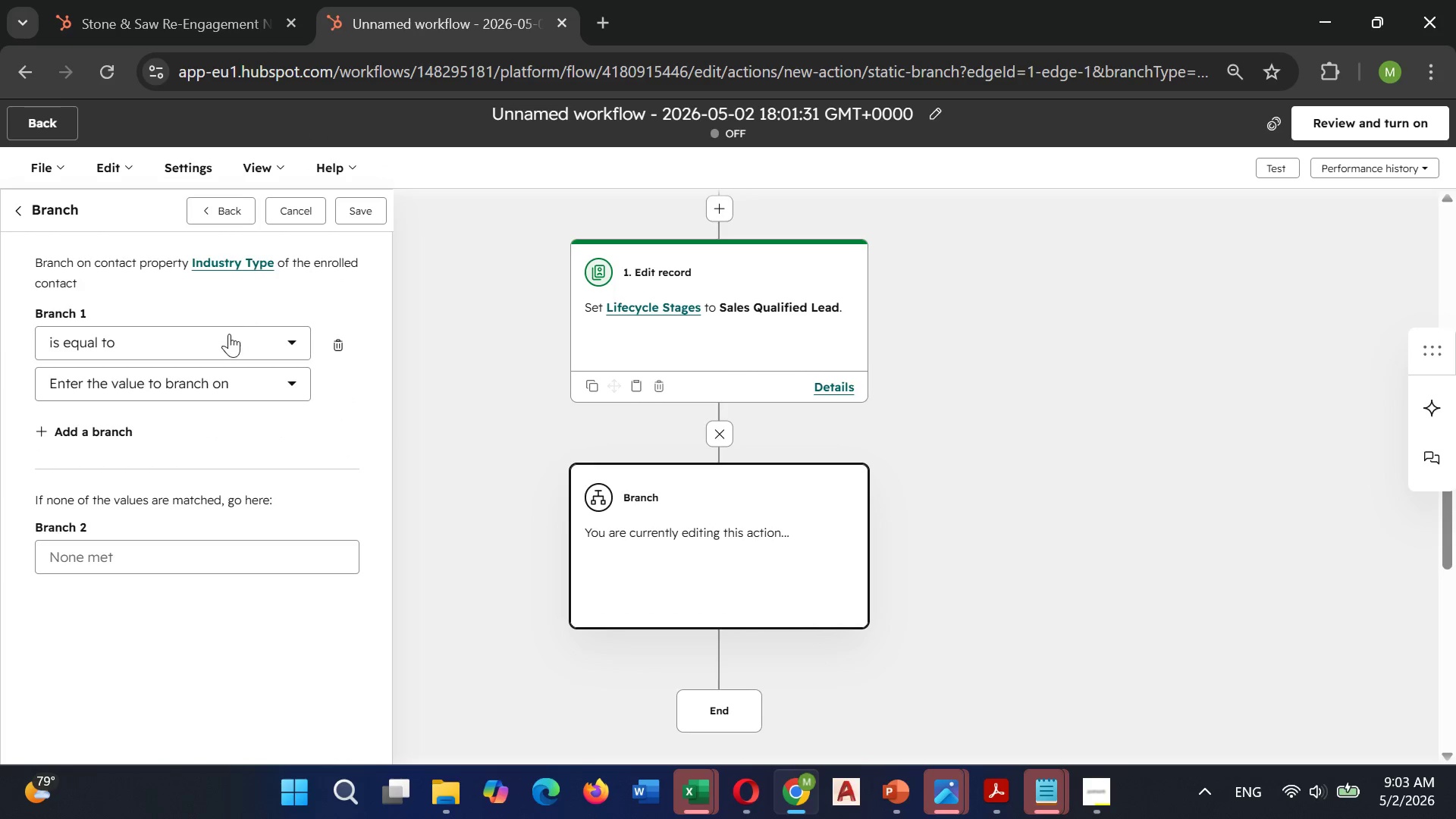 
left_click([219, 340])
 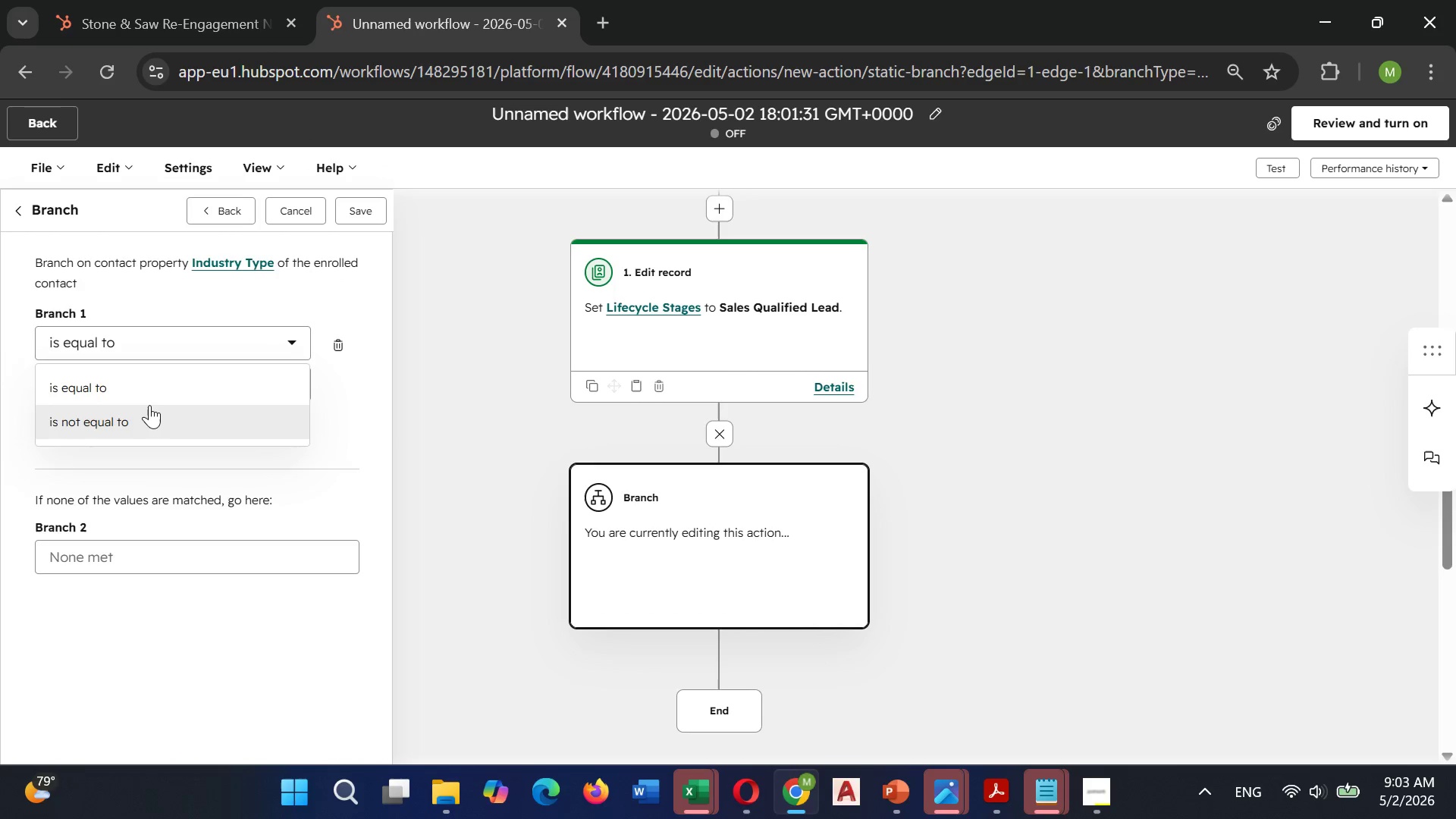 
left_click([149, 389])
 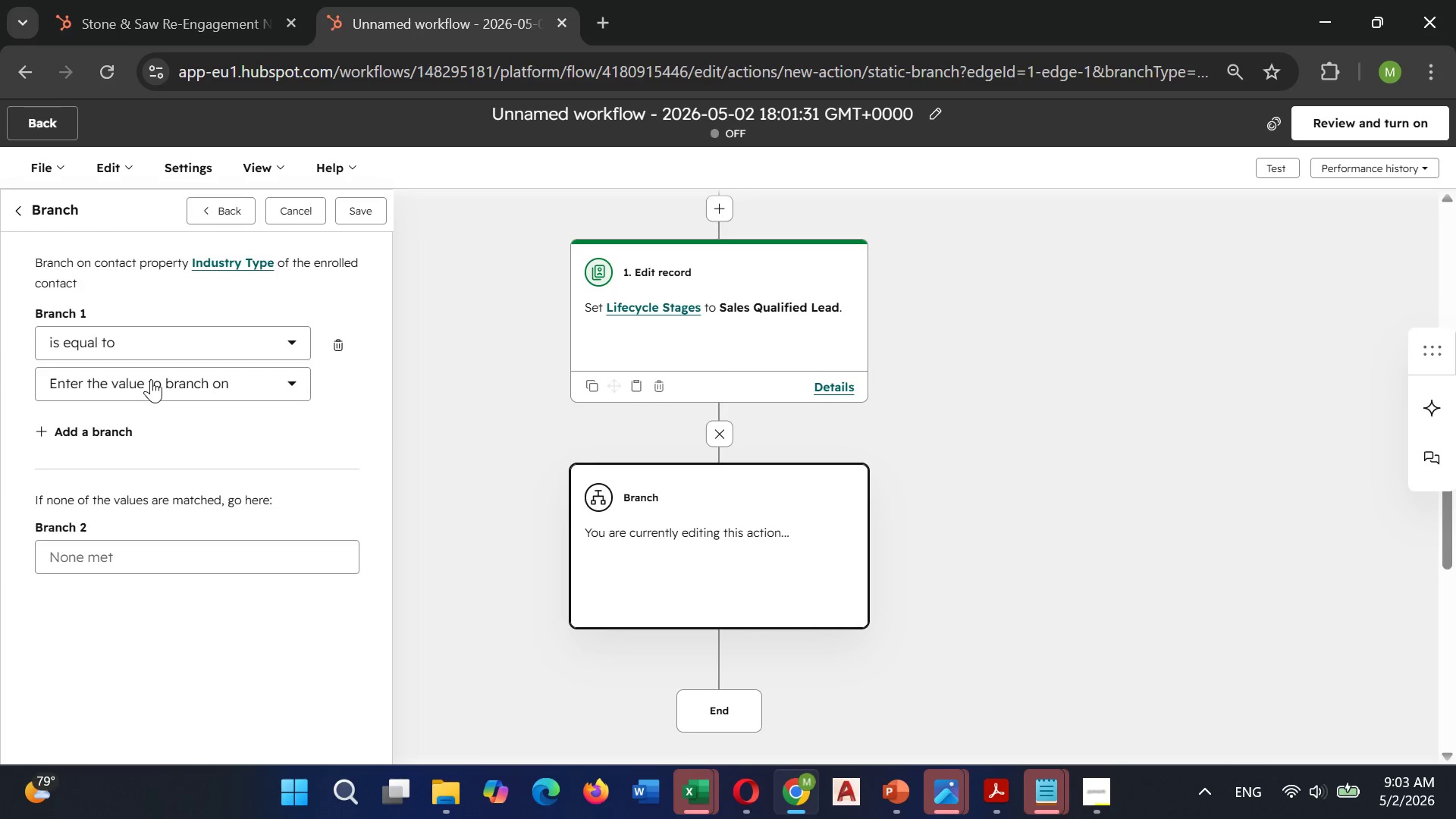 
left_click([151, 379])
 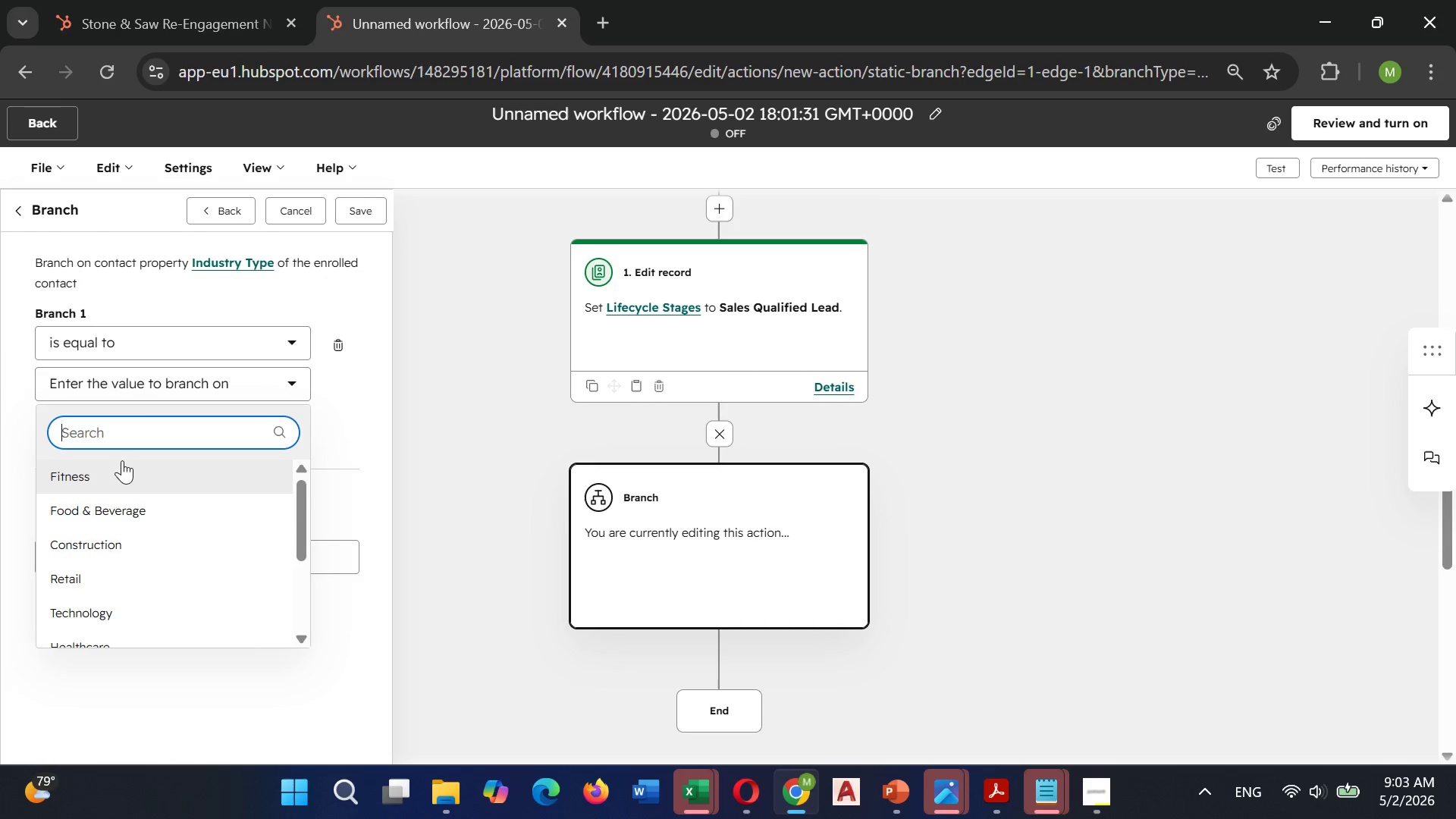 
scroll: coordinate [98, 527], scroll_direction: down, amount: 1.0
 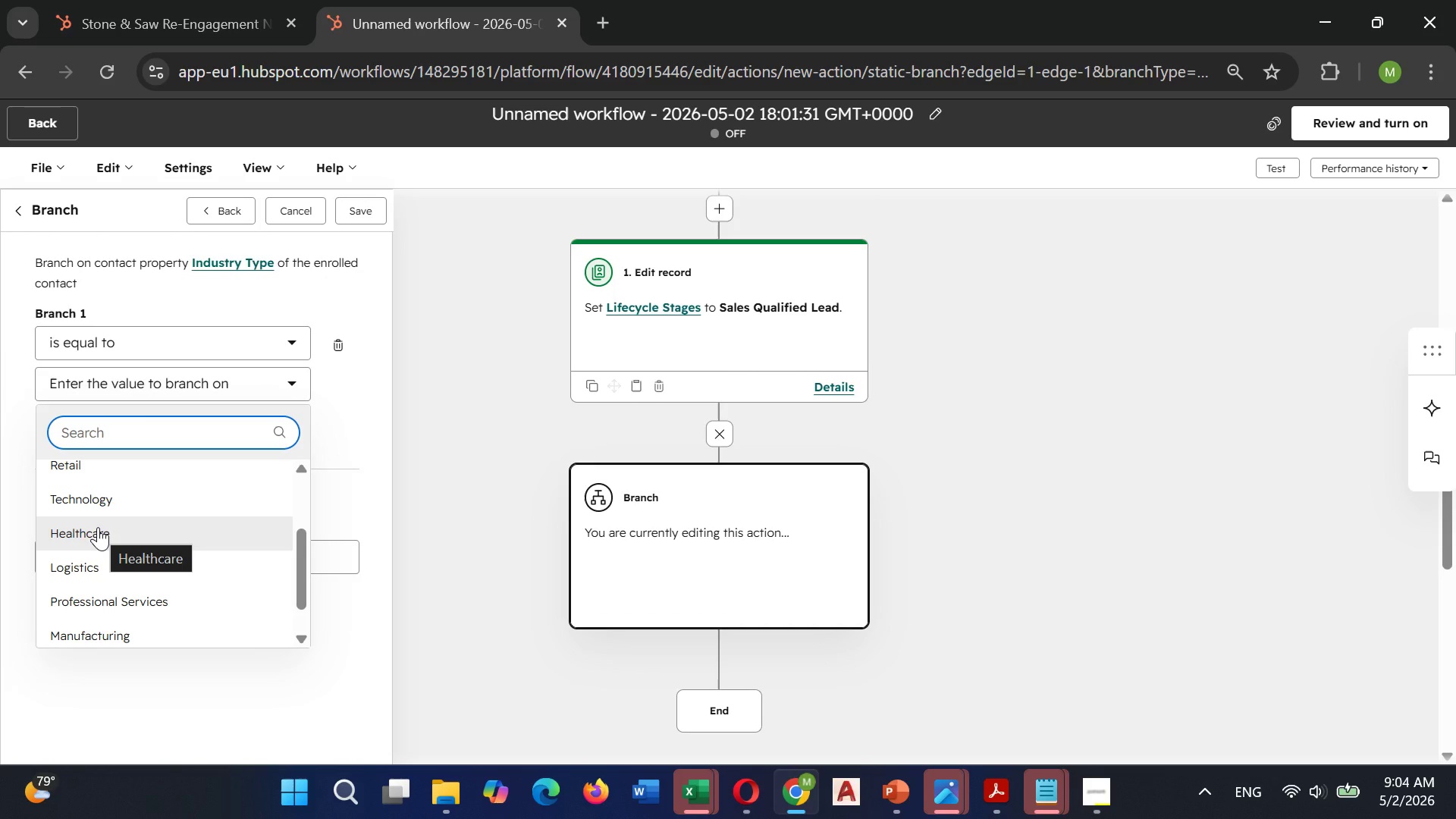 
scroll: coordinate [98, 527], scroll_direction: up, amount: 3.0
 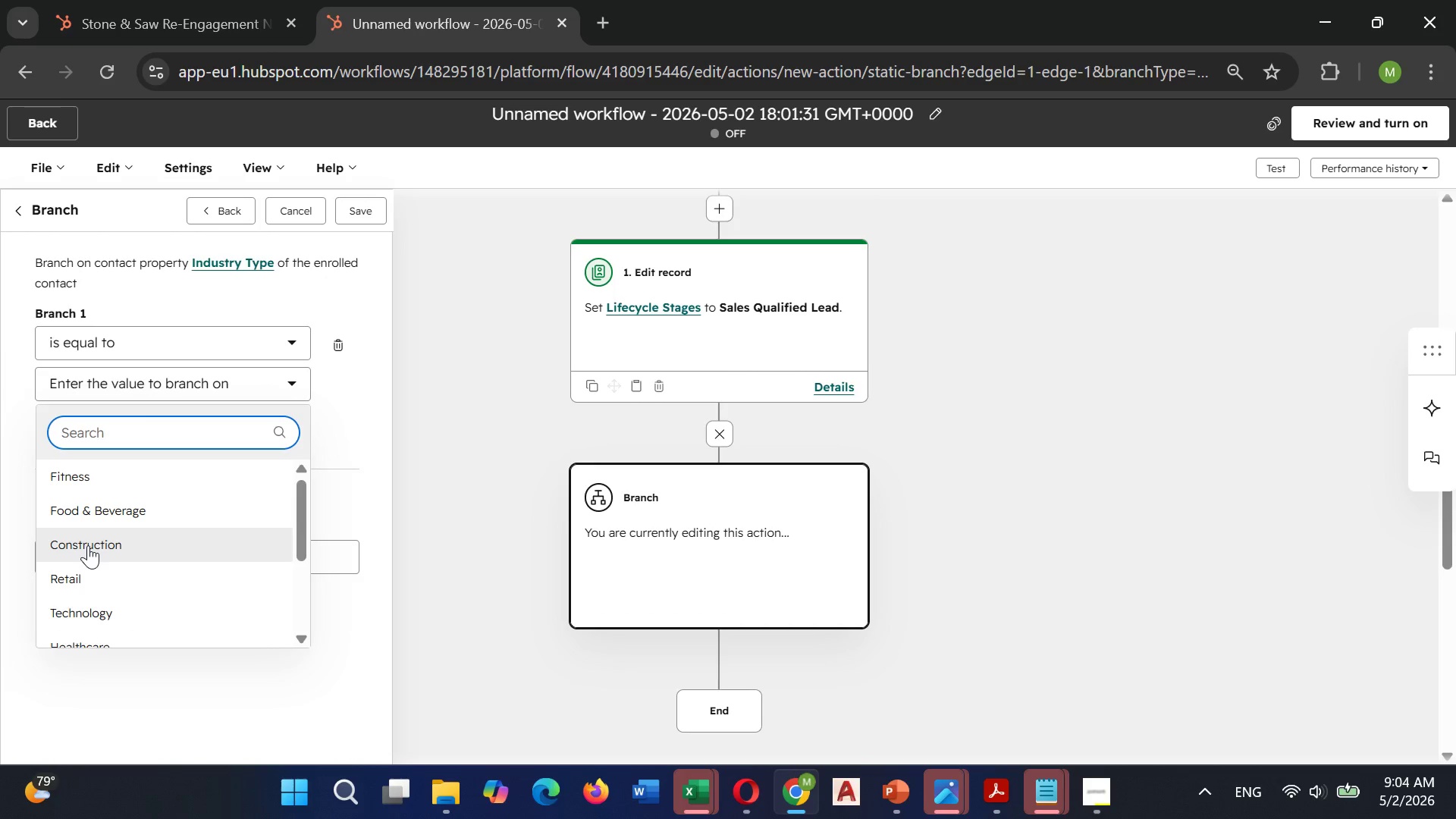 
scroll: coordinate [89, 617], scroll_direction: down, amount: 4.0
 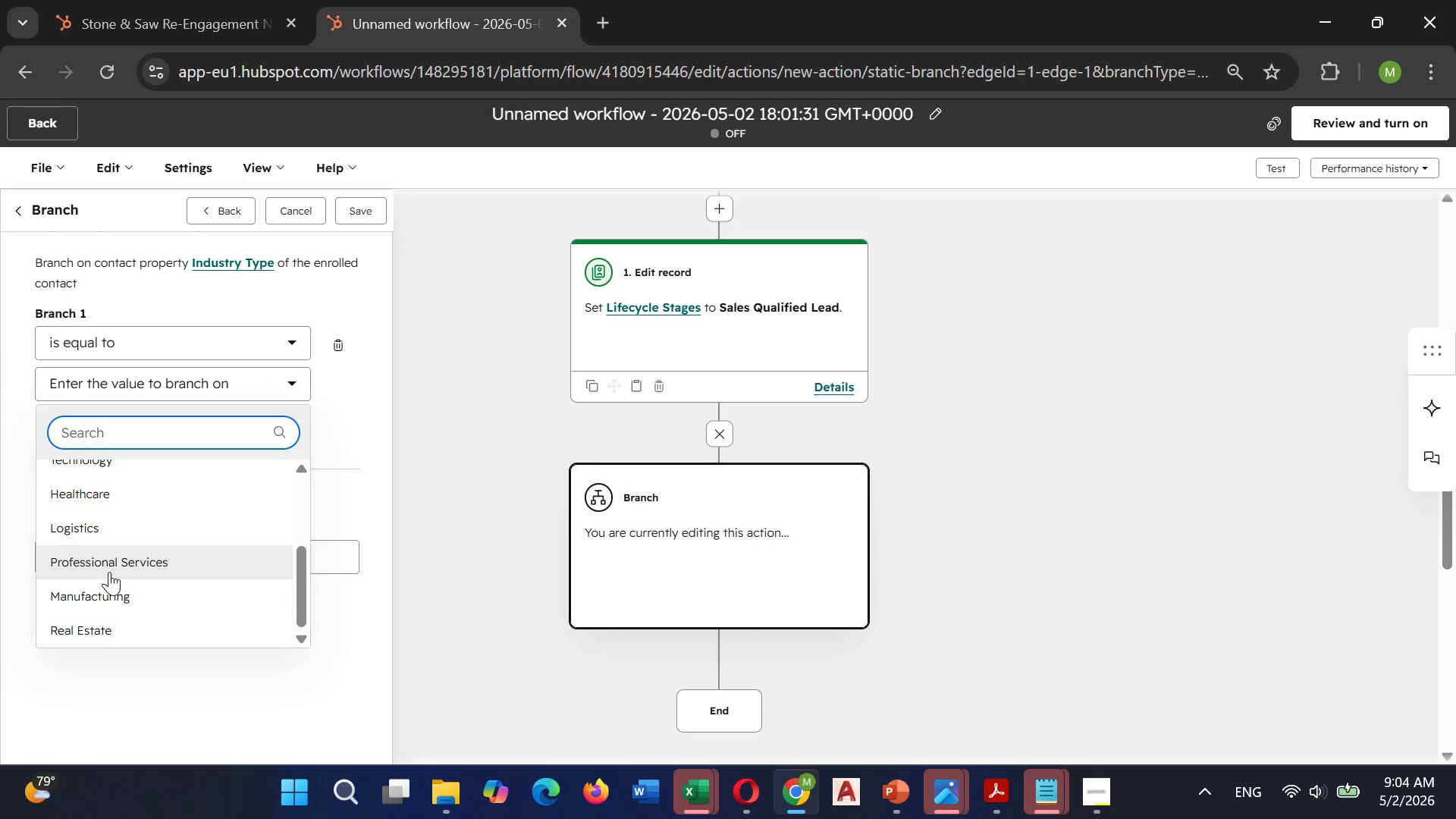 
scroll: coordinate [107, 573], scroll_direction: up, amount: 5.0
 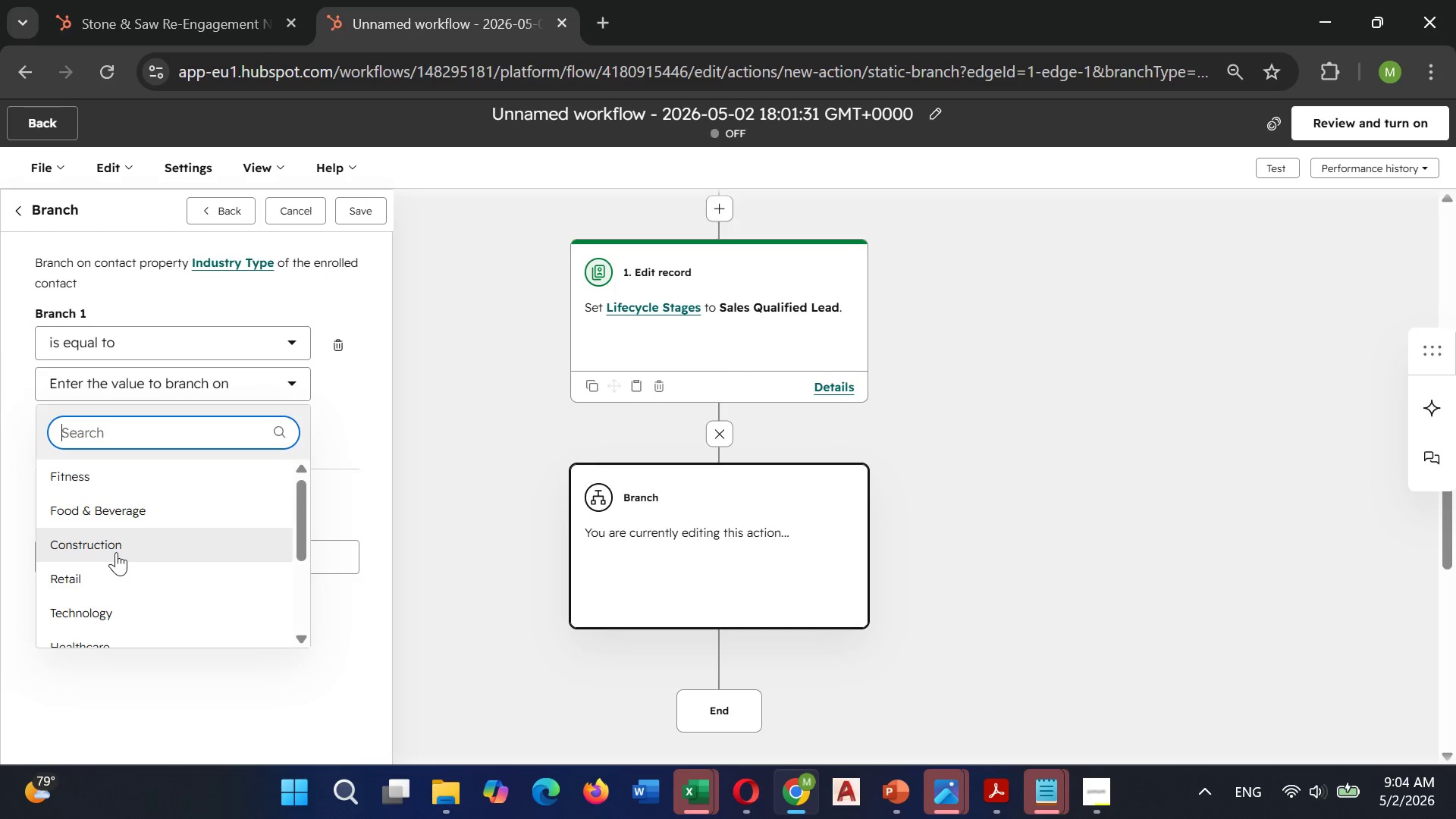 
left_click([116, 552])
 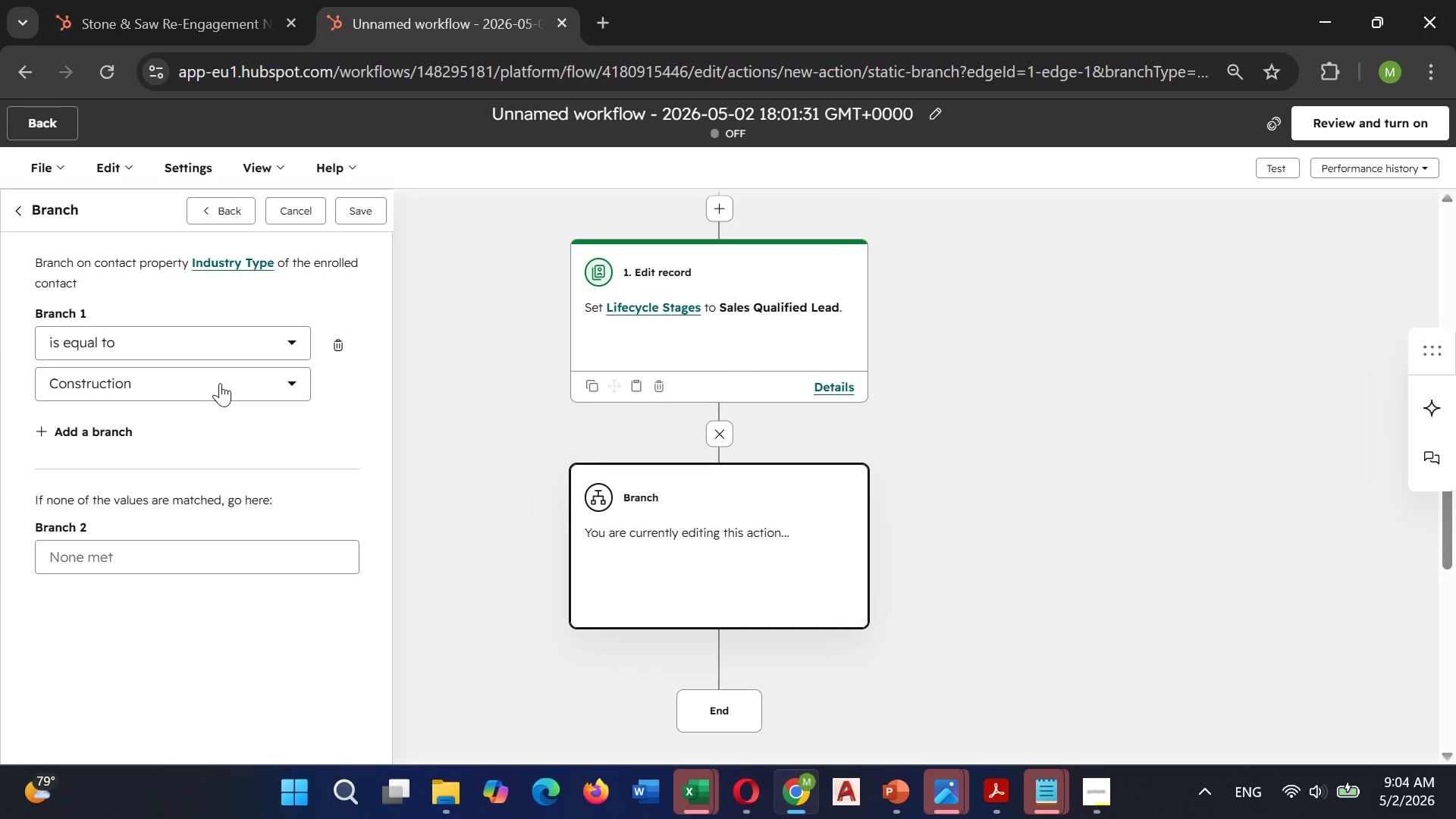 
left_click([221, 381])
 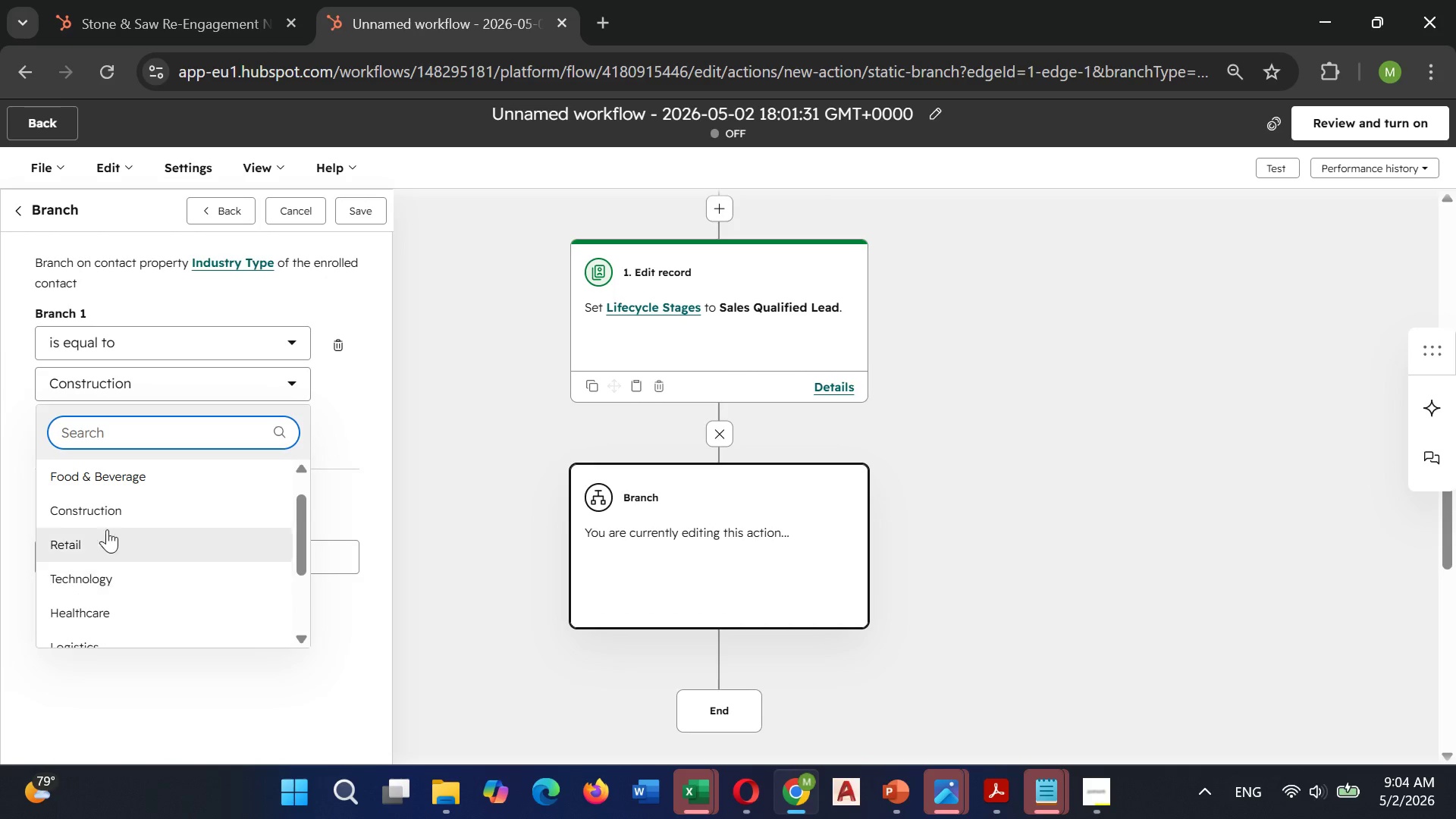 
wait(12.47)
 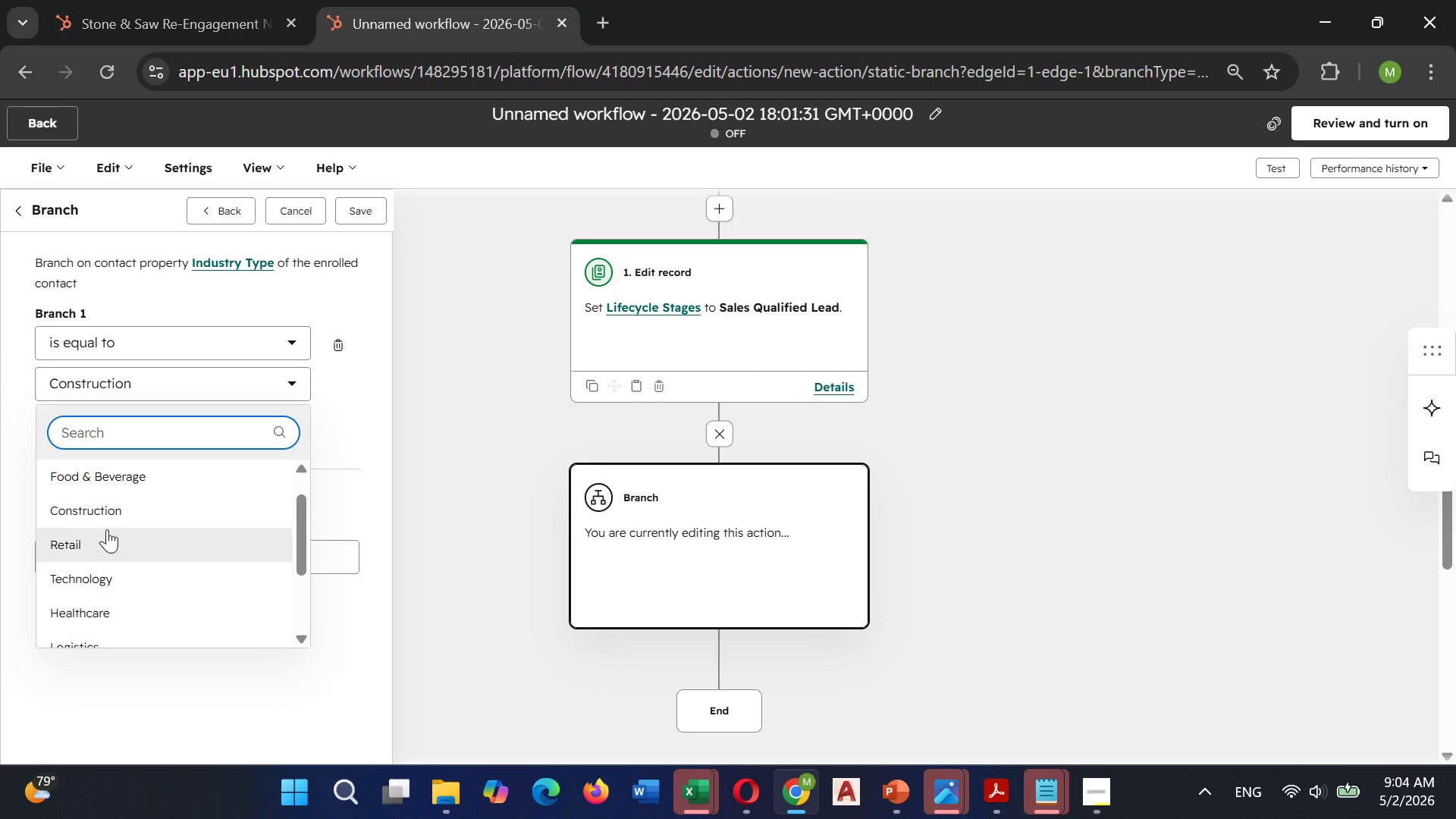 
left_click([177, 375])
 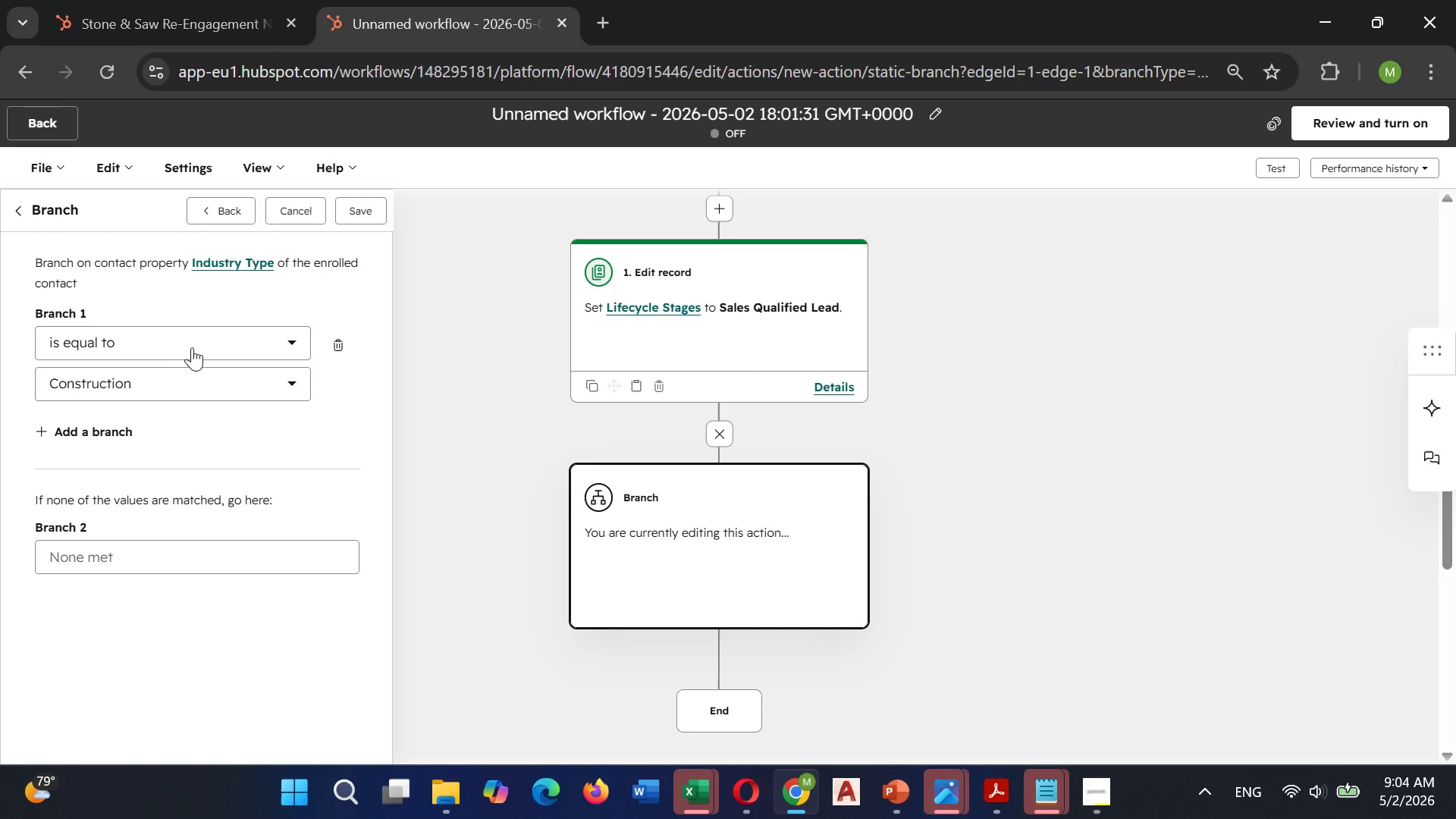 
left_click([192, 347])
 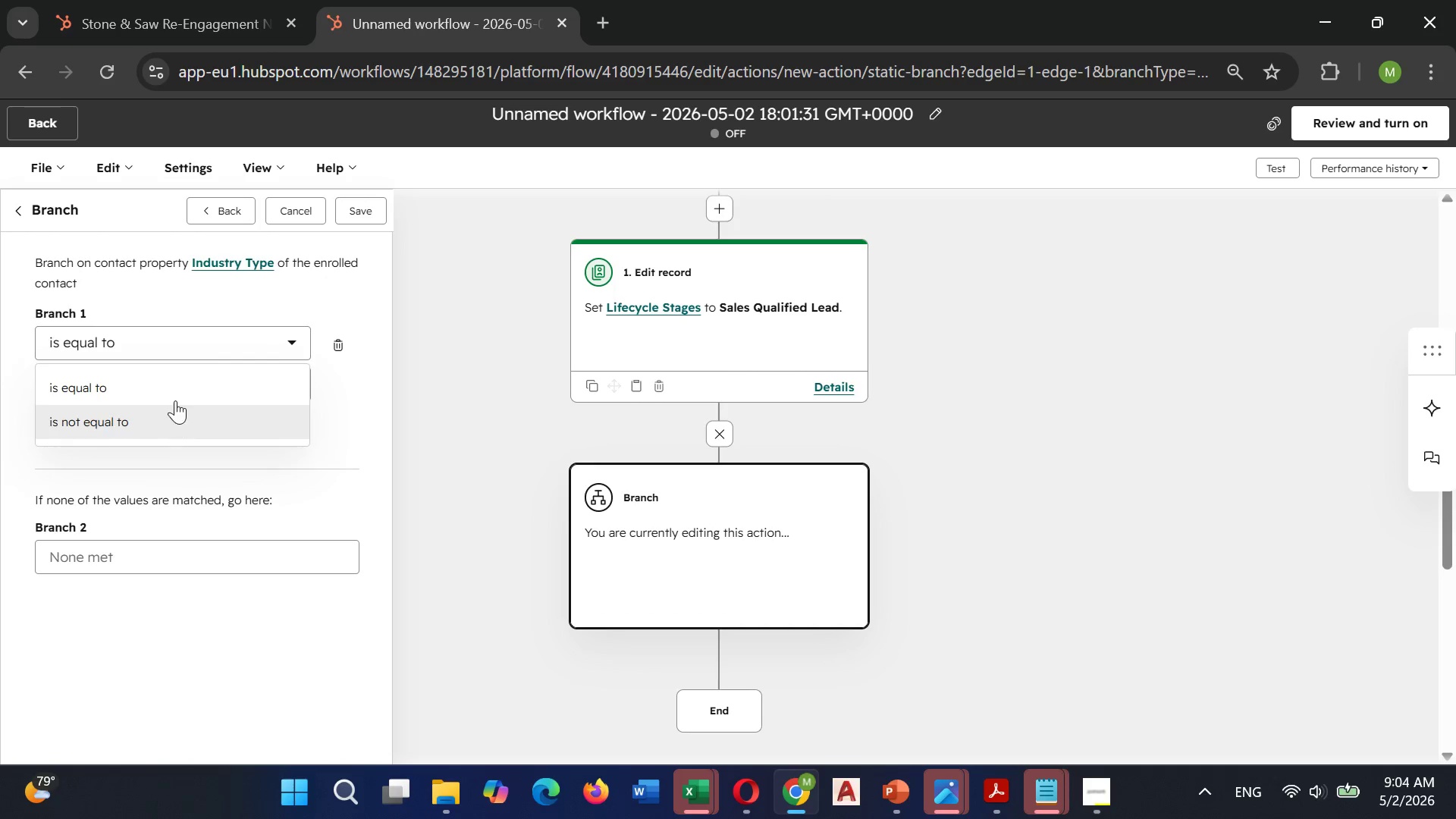 
left_click([176, 380])
 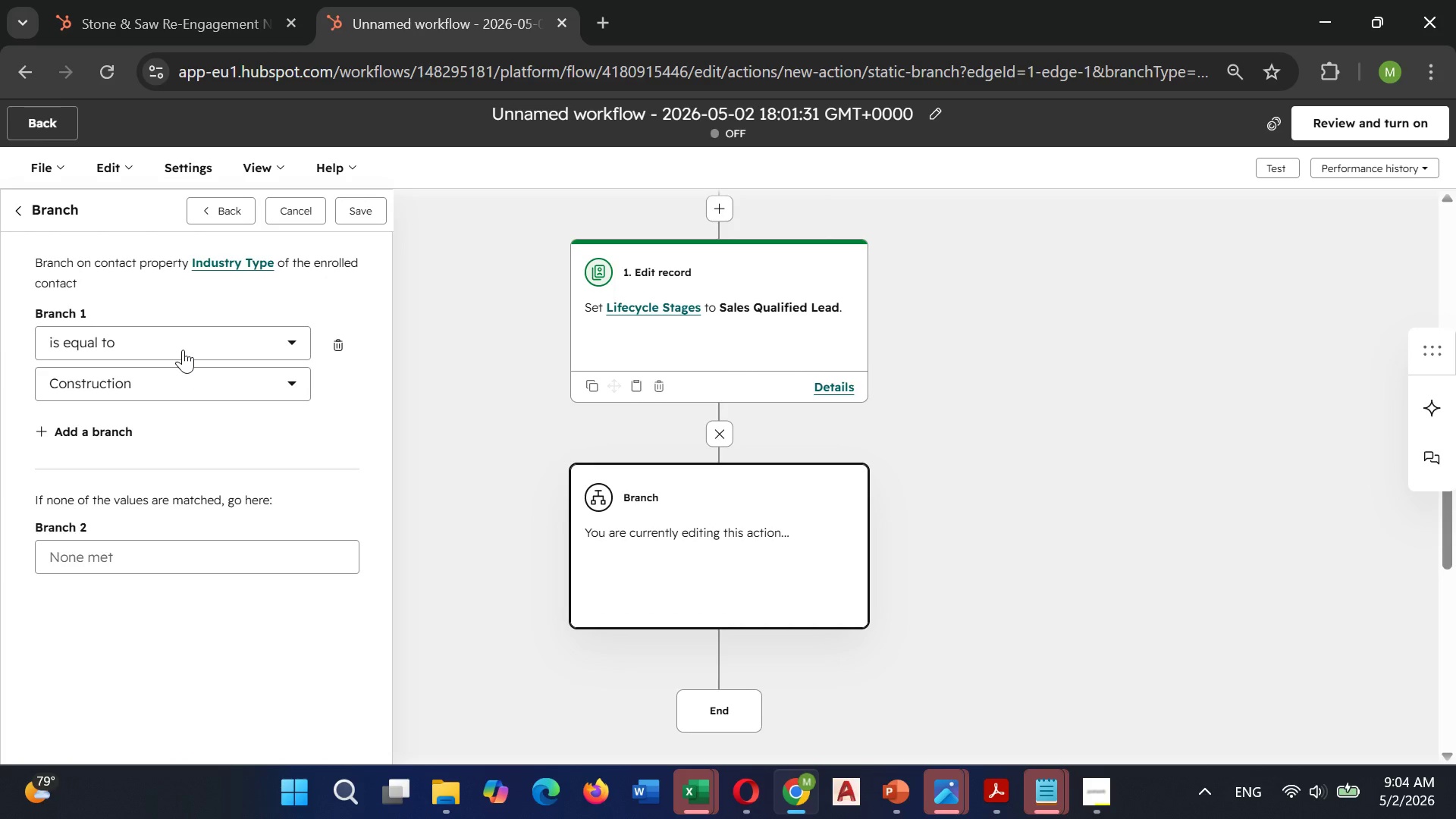 
wait(16.53)
 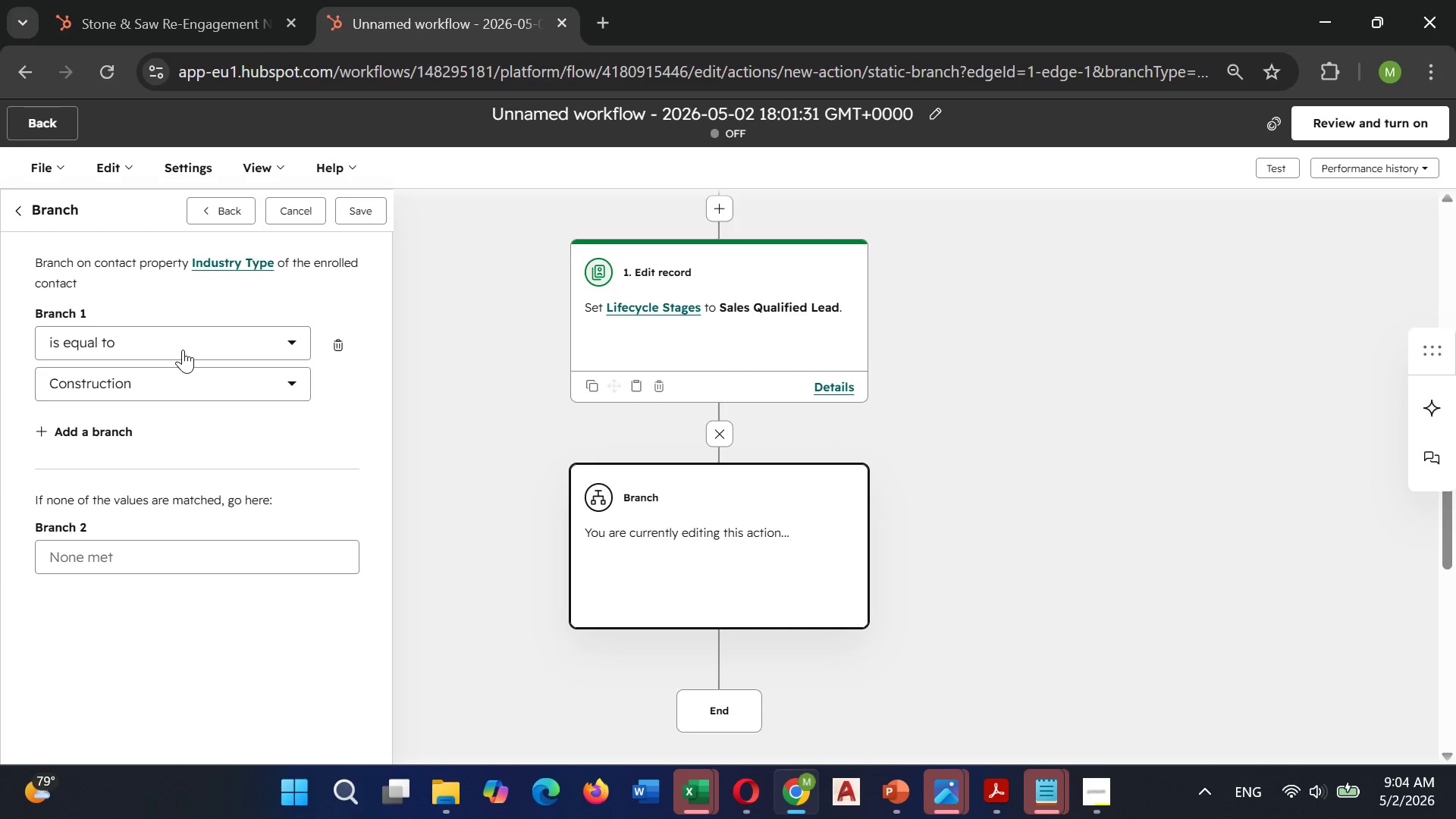 
left_click([118, 424])
 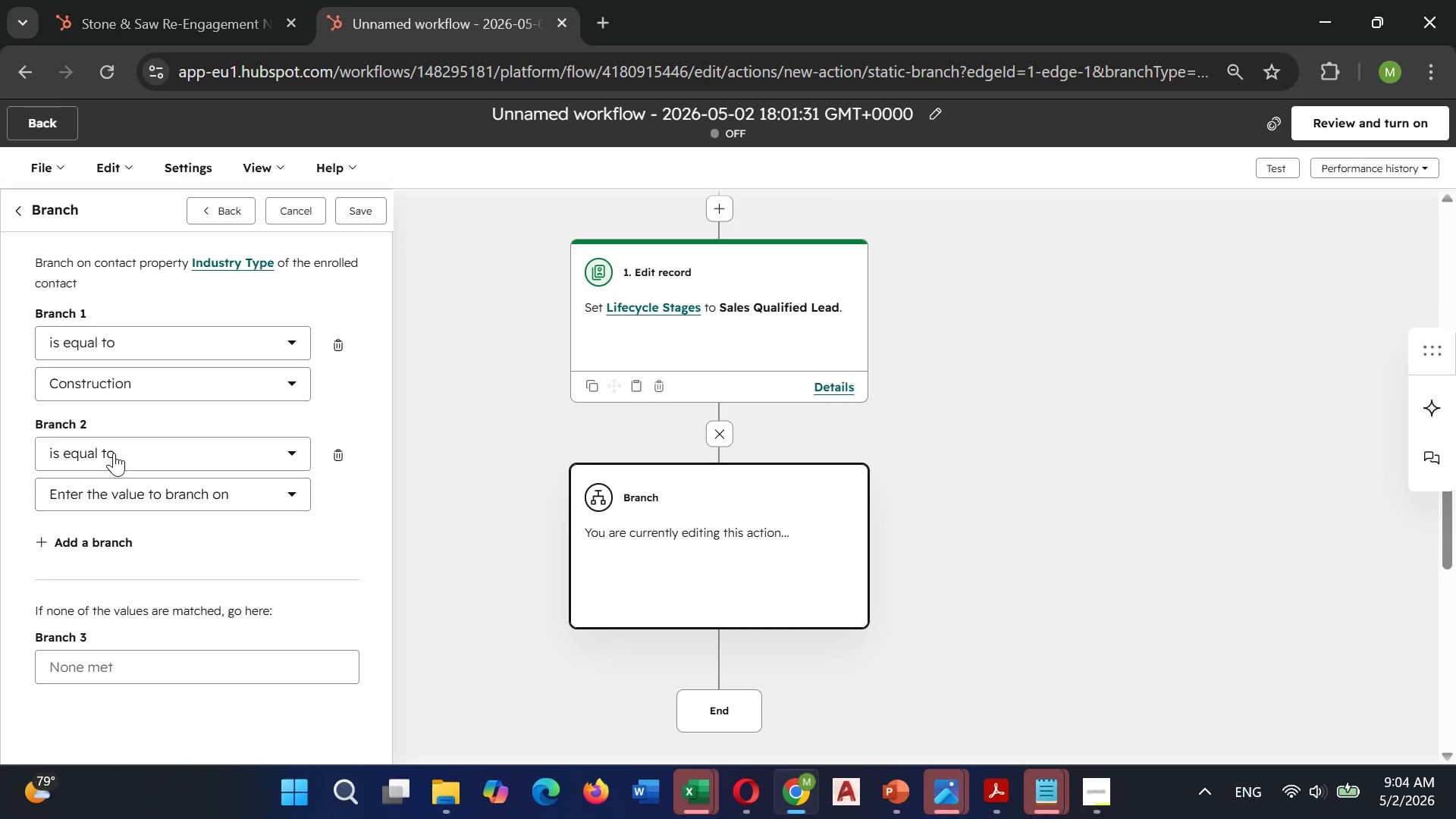 
left_click([114, 453])
 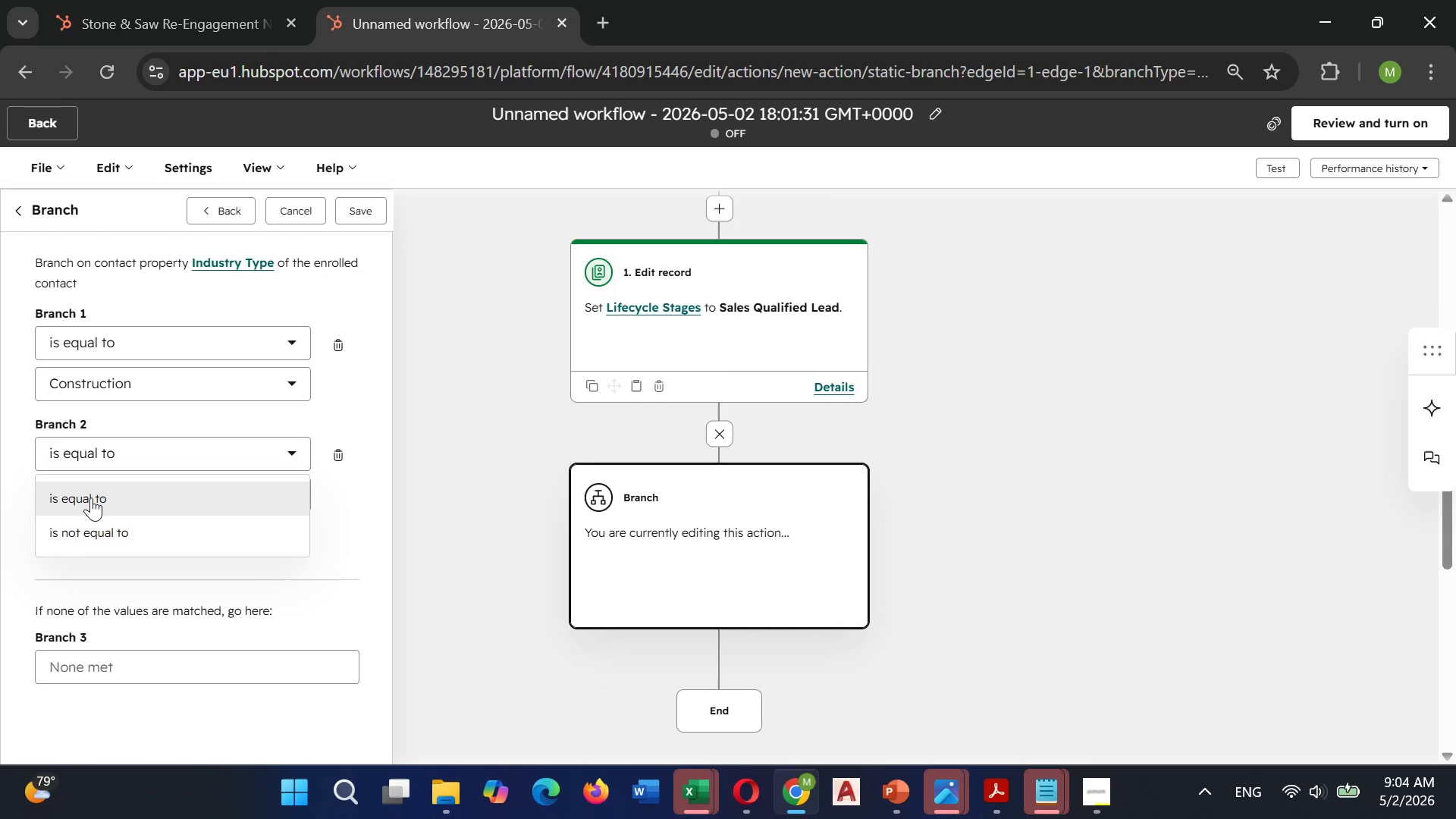 
left_click([91, 497])
 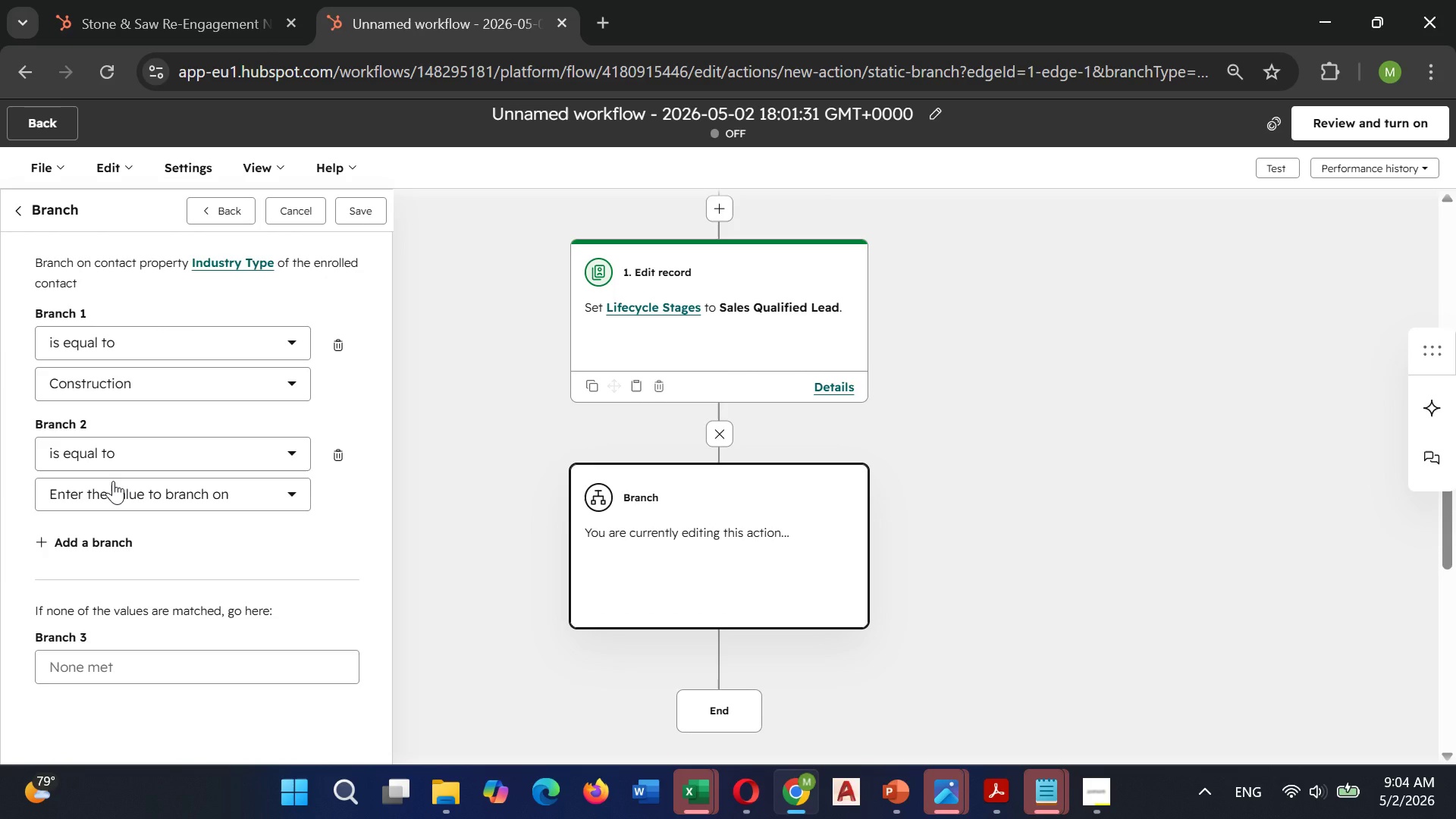 
left_click([113, 481])
 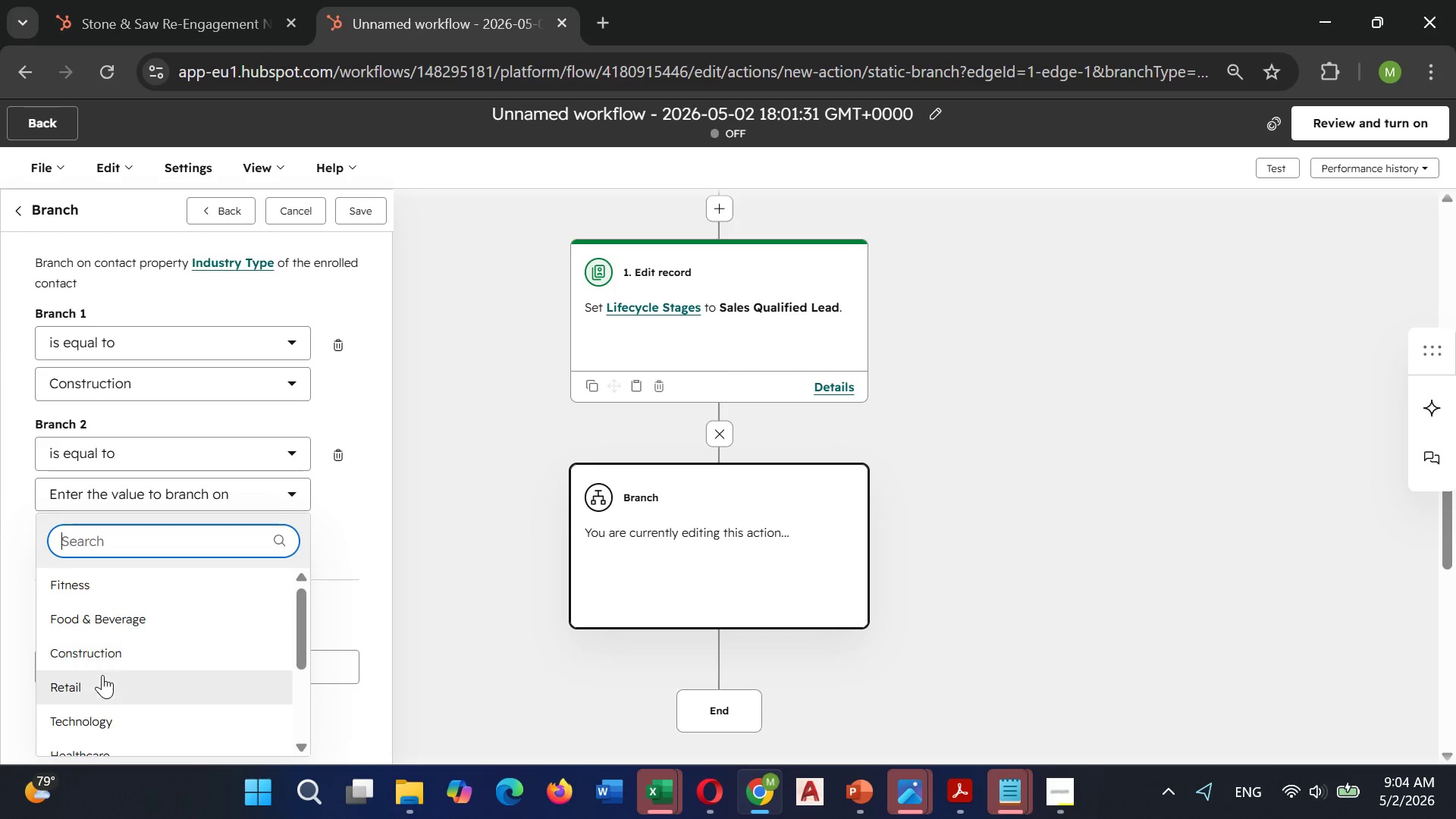 
scroll: coordinate [108, 692], scroll_direction: down, amount: 2.0
 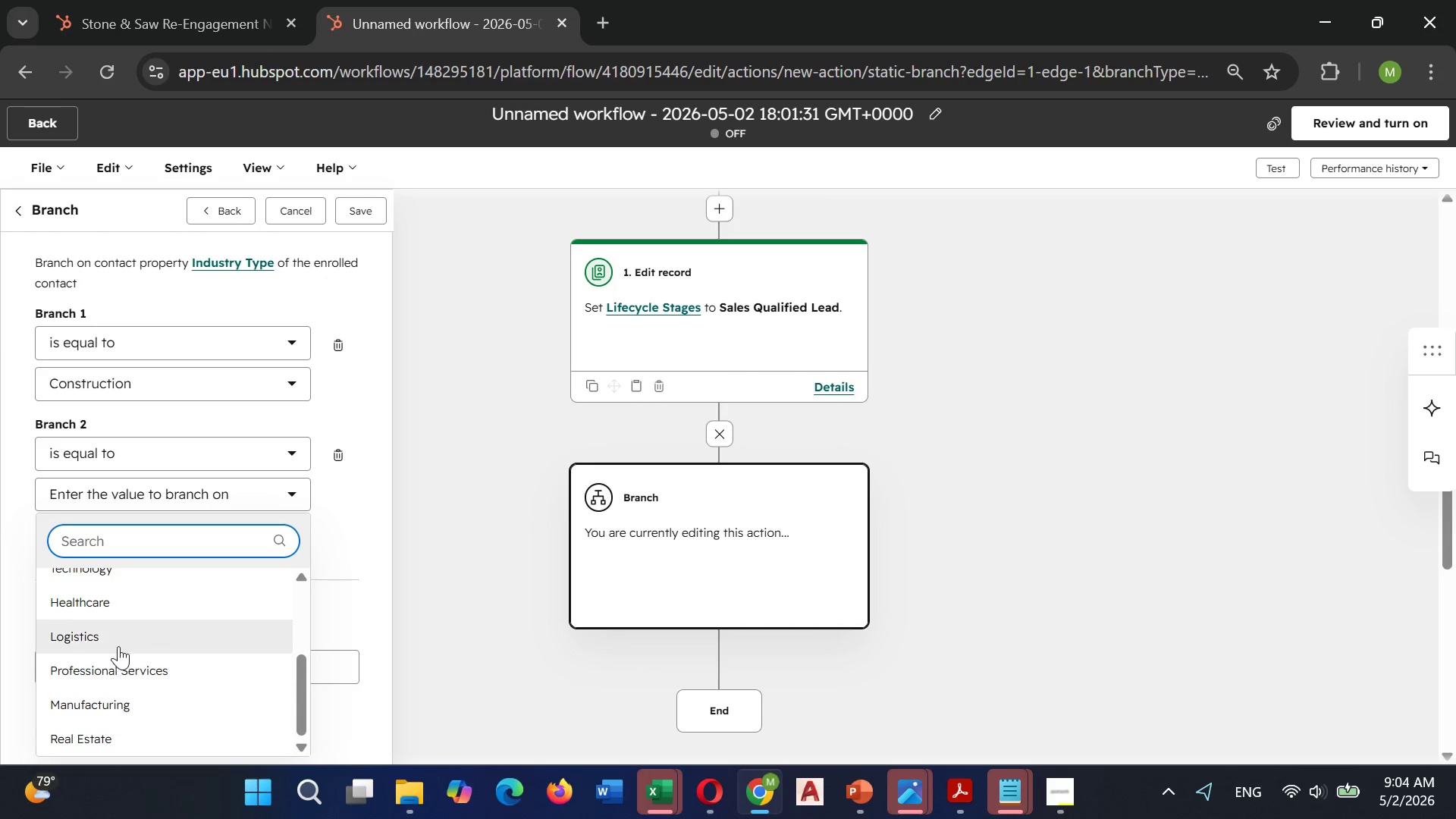 
left_click([118, 644])
 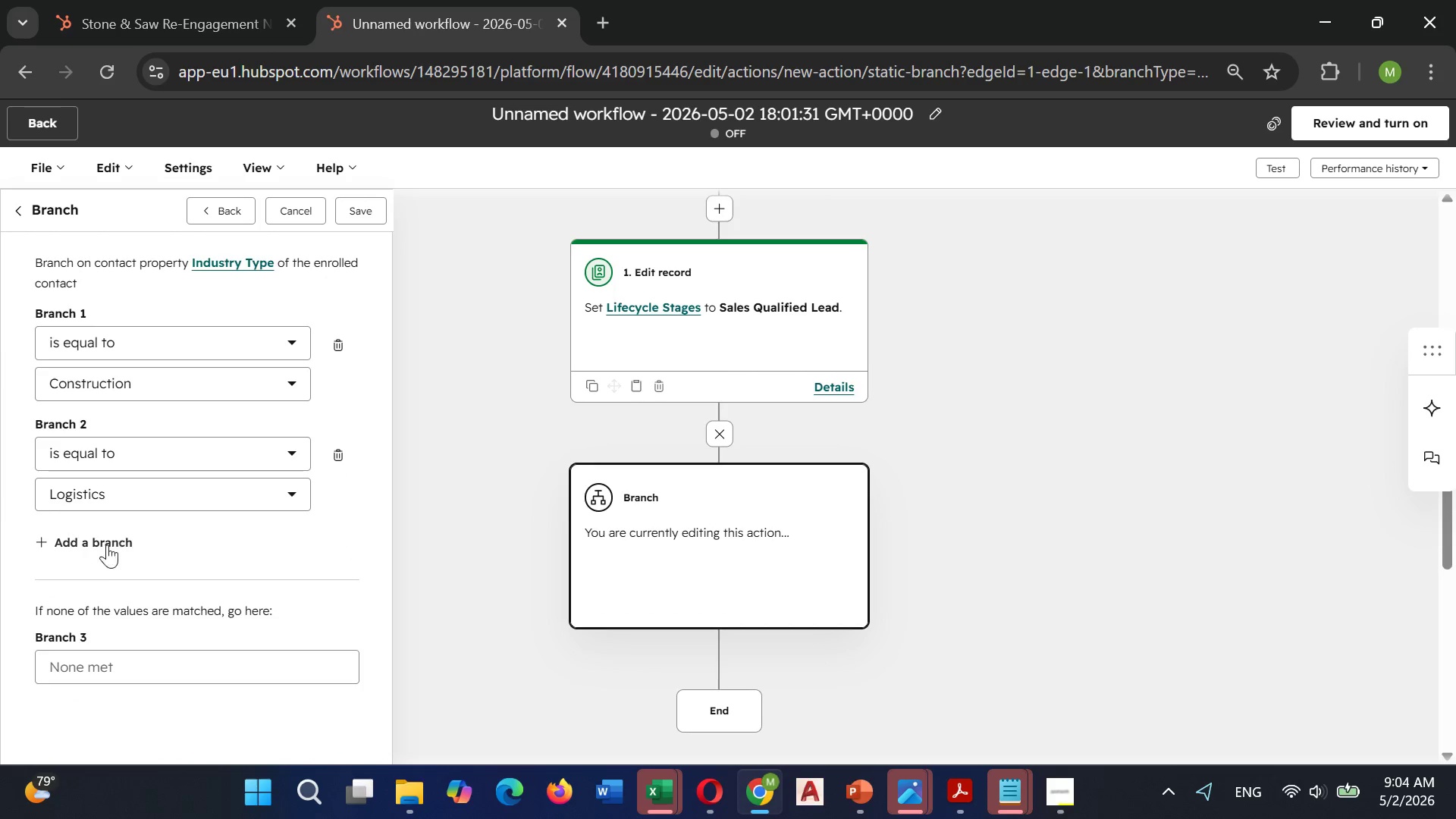 
left_click([103, 553])
 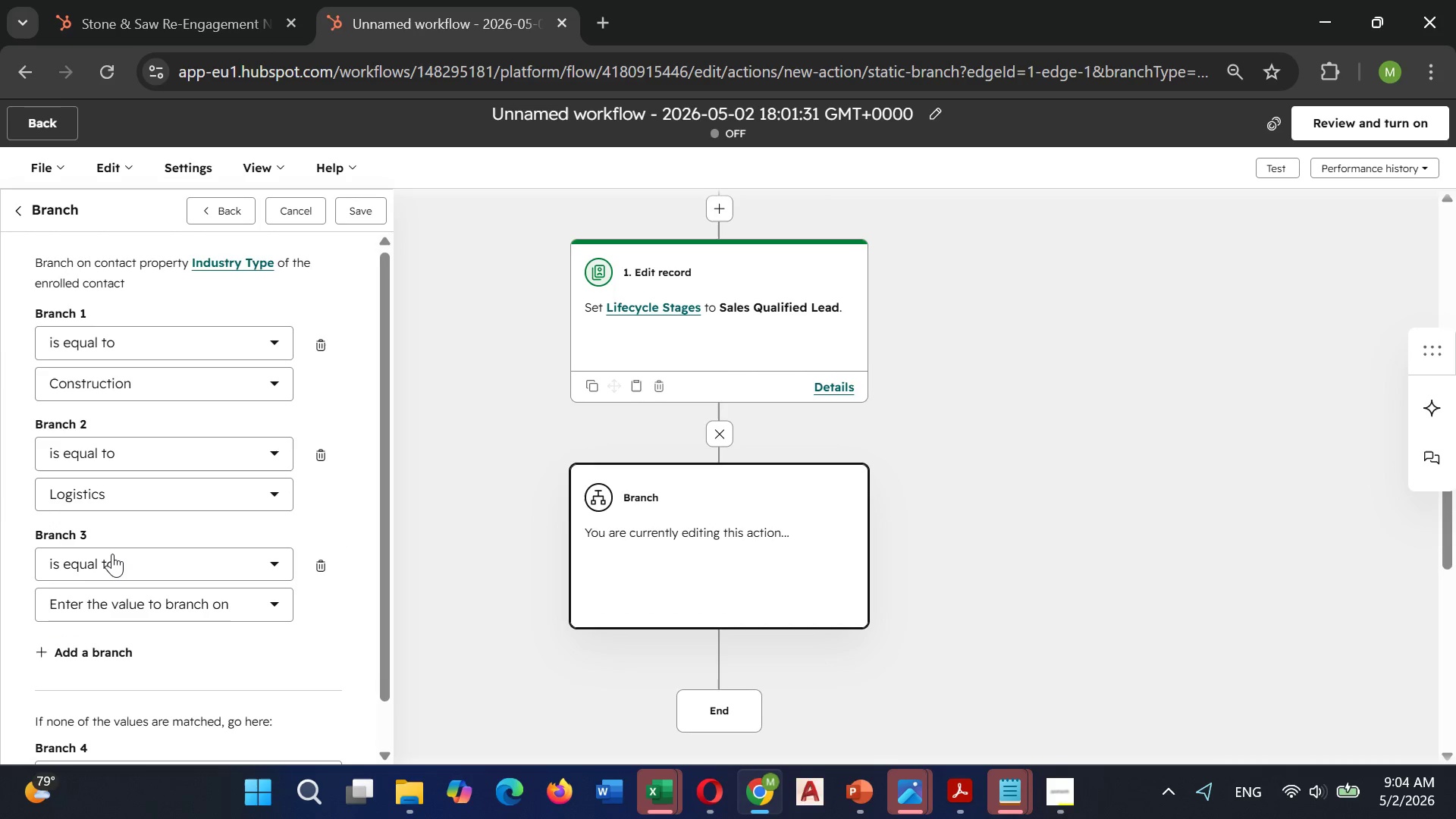 
left_click([112, 554])
 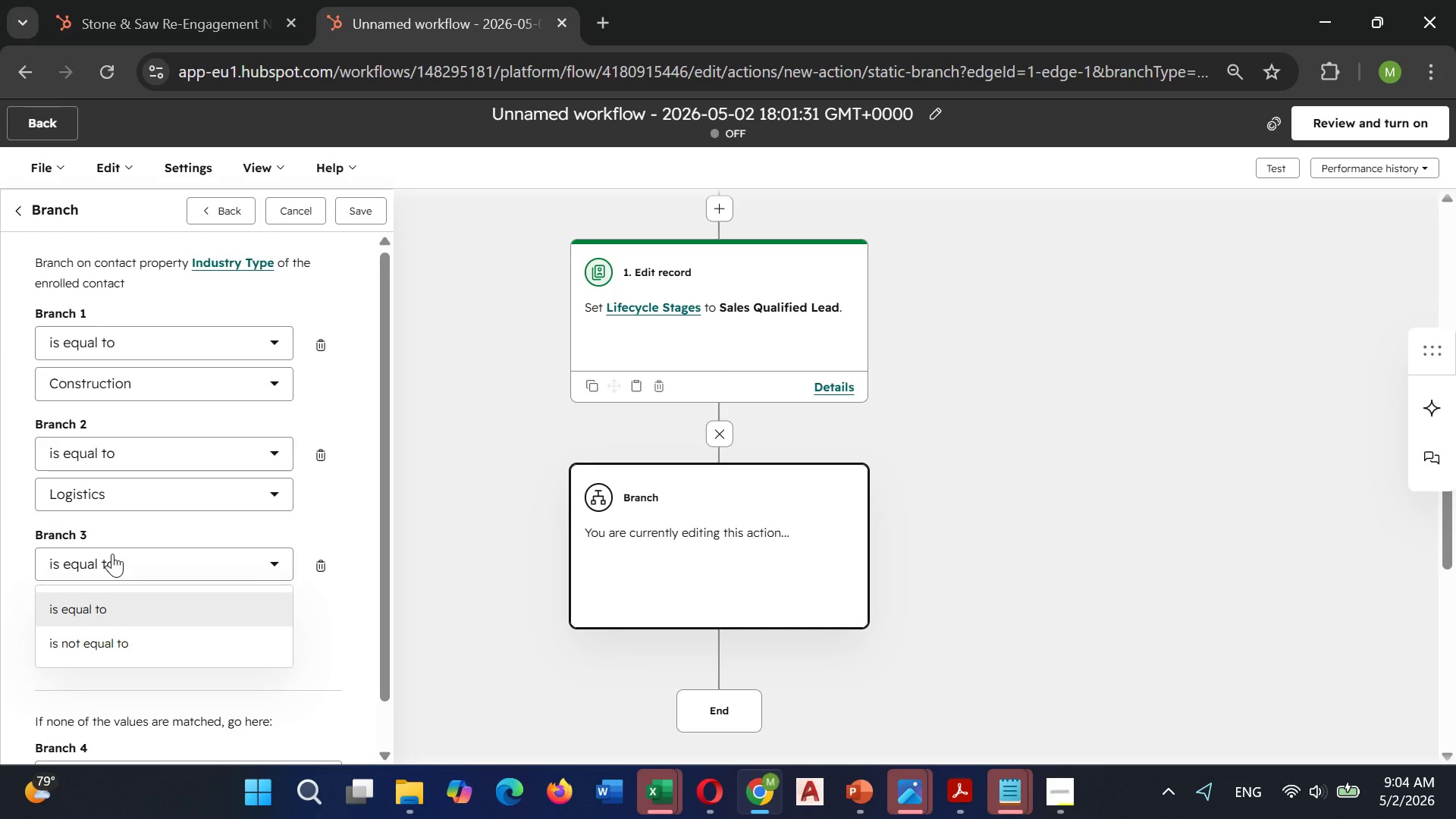 
left_click([112, 554])
 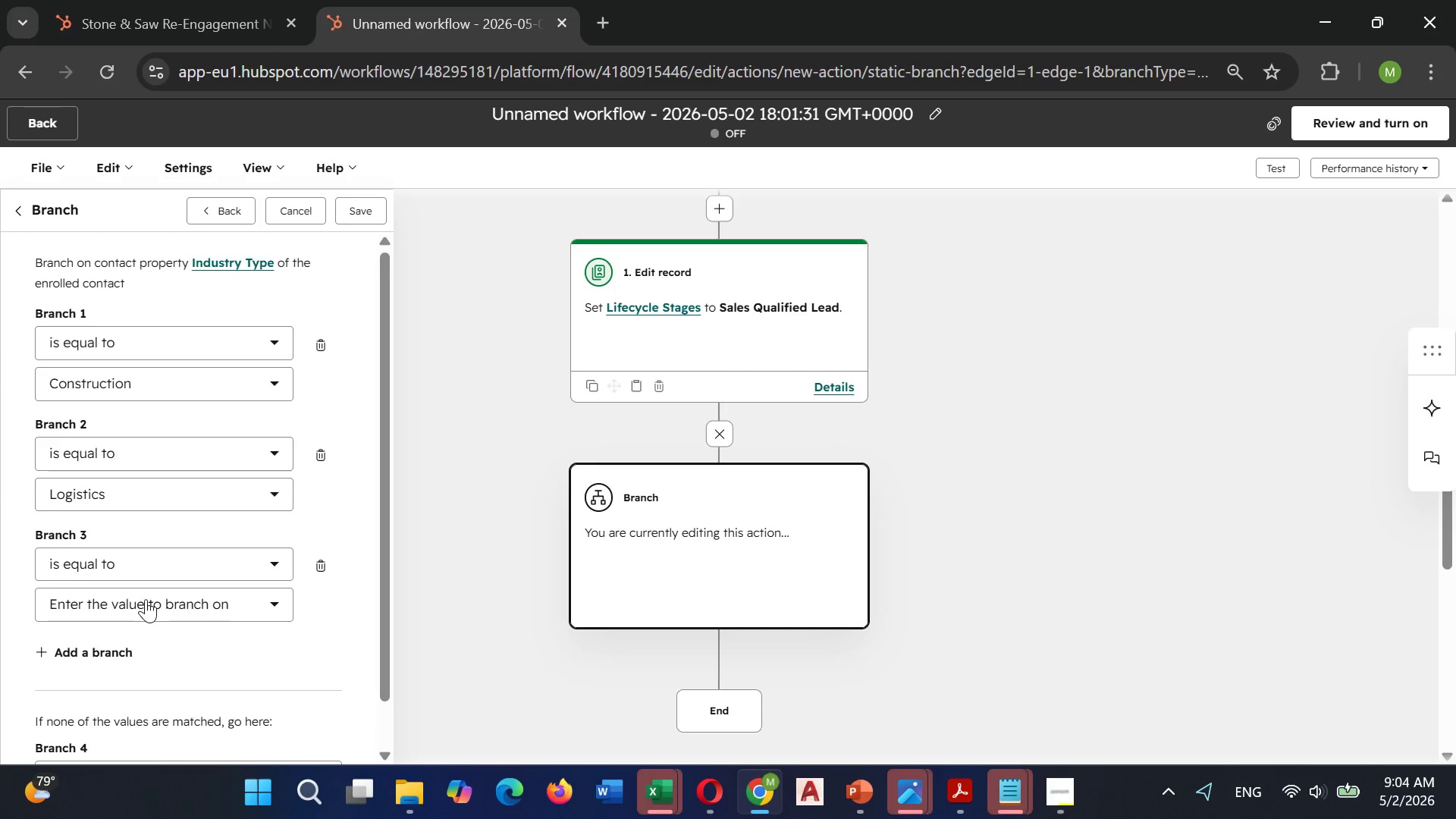 
left_click([146, 599])
 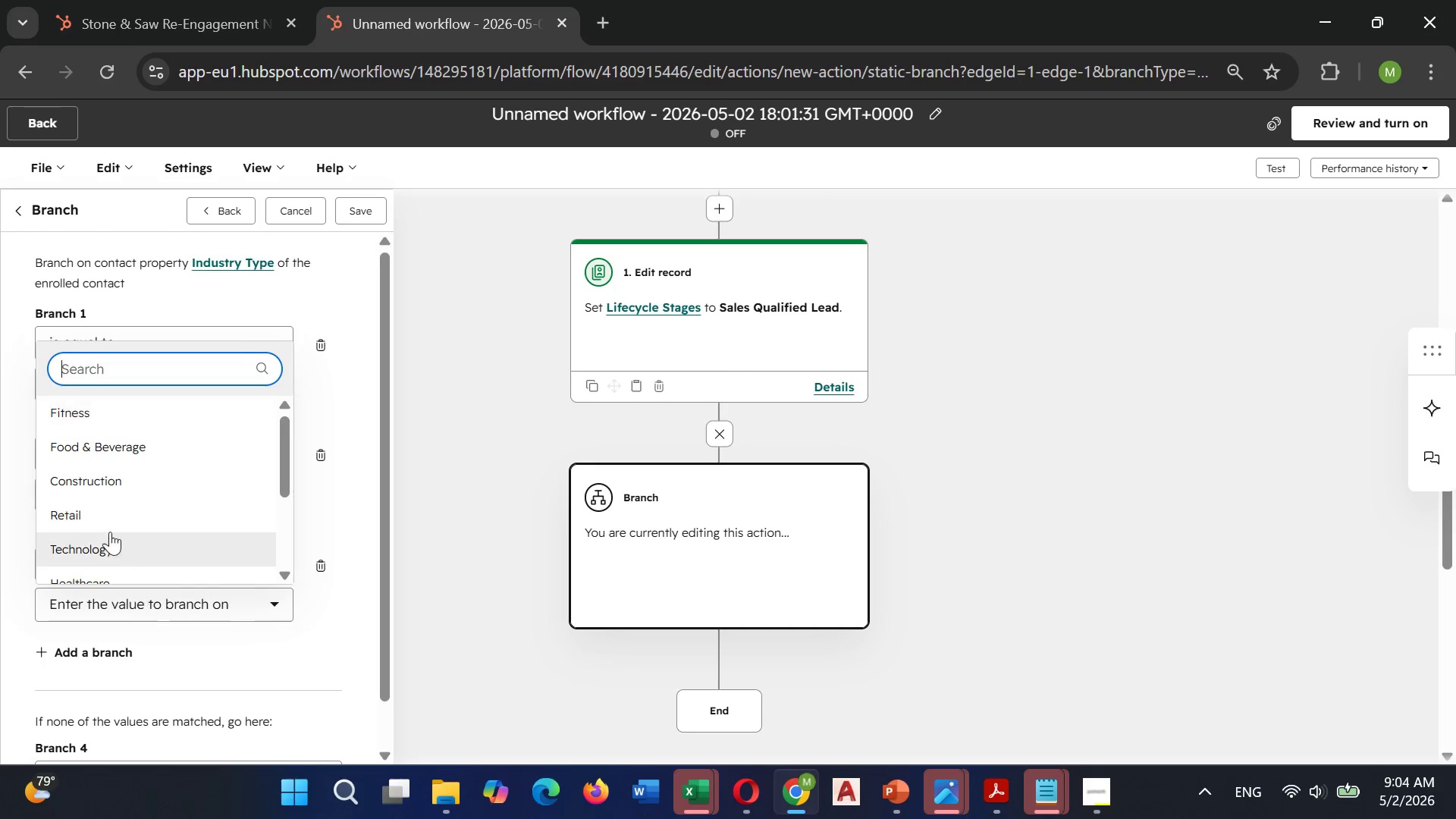 
scroll: coordinate [93, 539], scroll_direction: down, amount: 2.0
 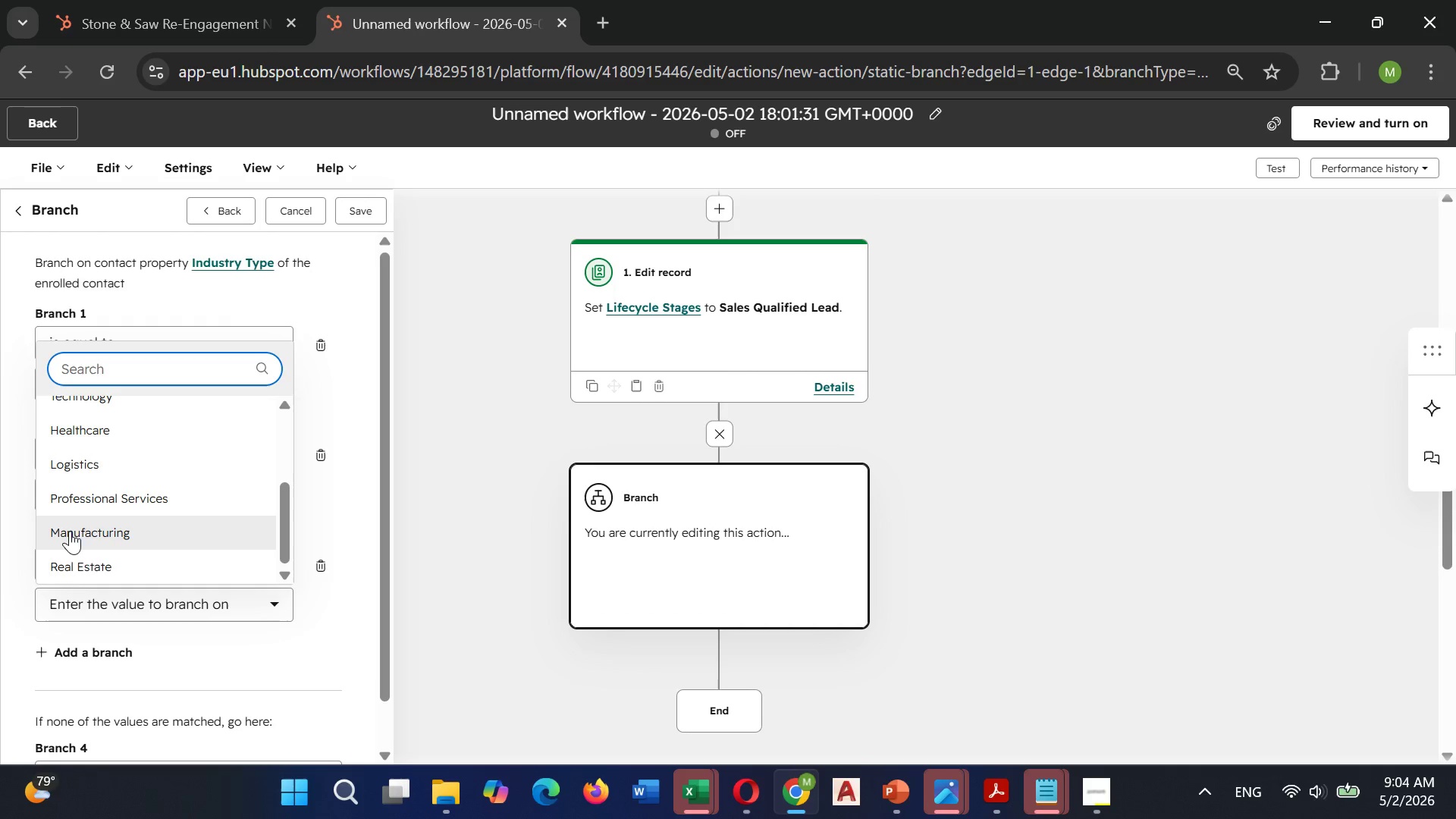 
left_click([80, 531])
 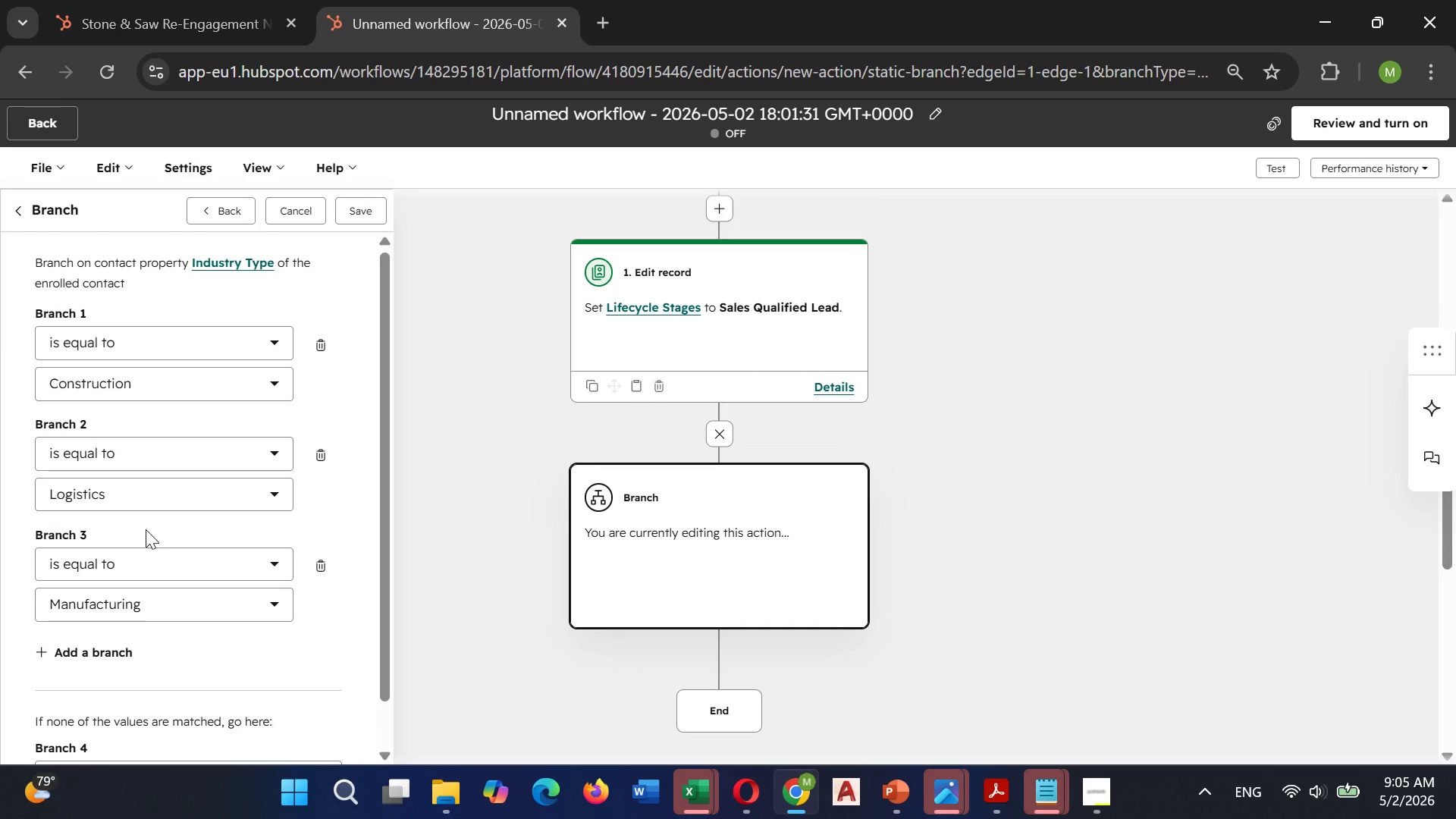 
wait(5.77)
 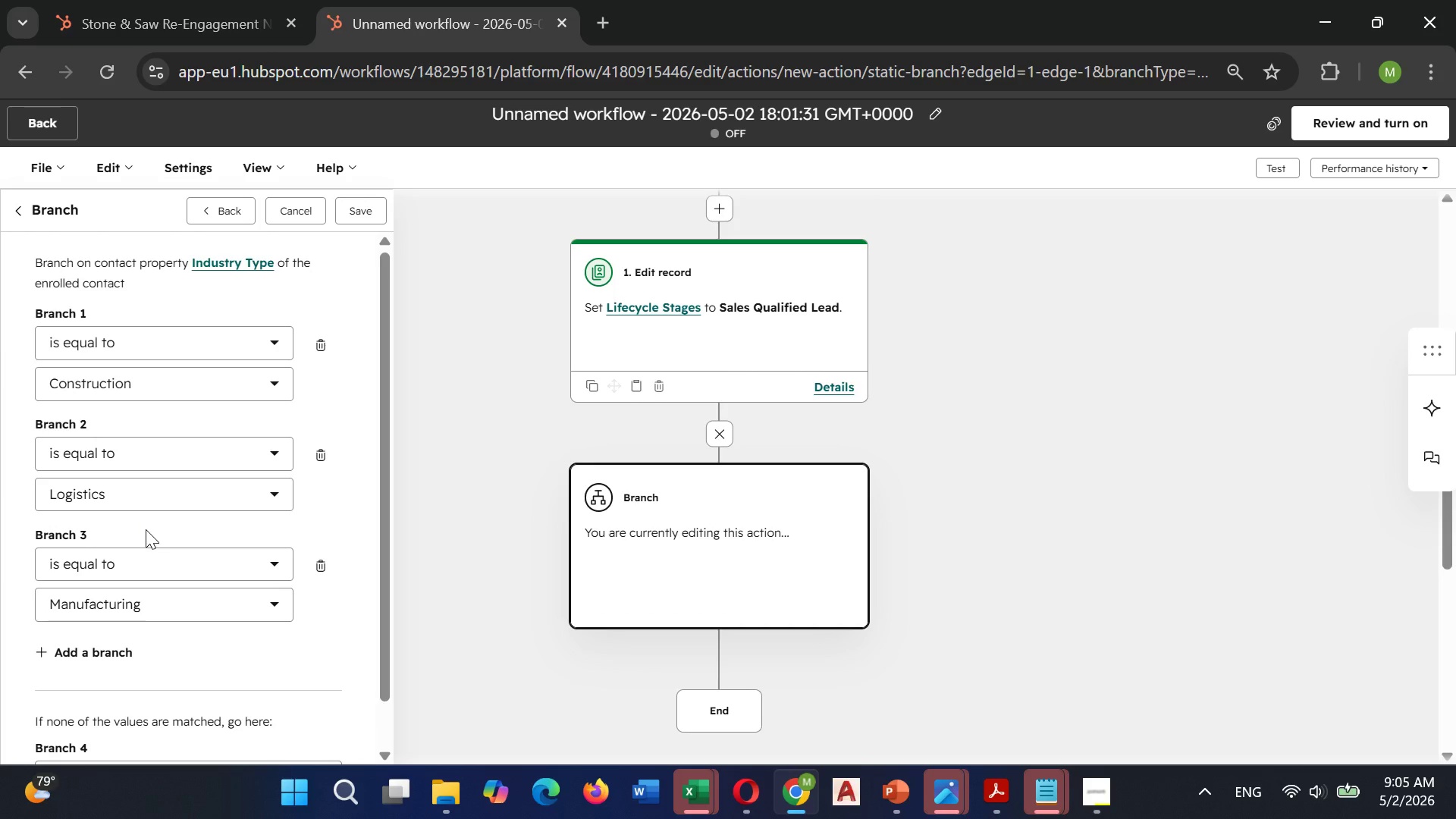 
scroll: coordinate [146, 524], scroll_direction: down, amount: 2.0
 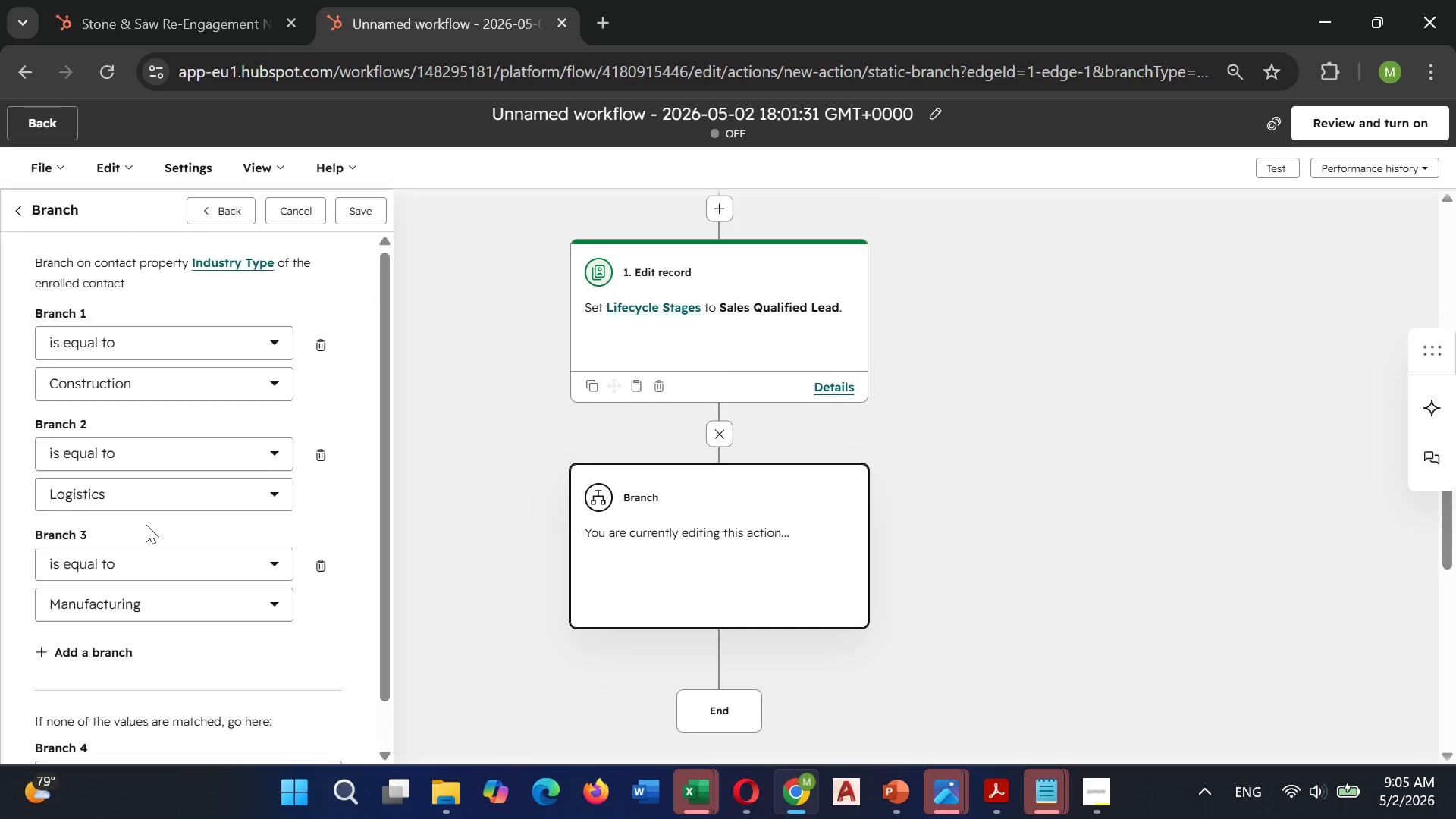 
scroll: coordinate [146, 524], scroll_direction: up, amount: 3.0
 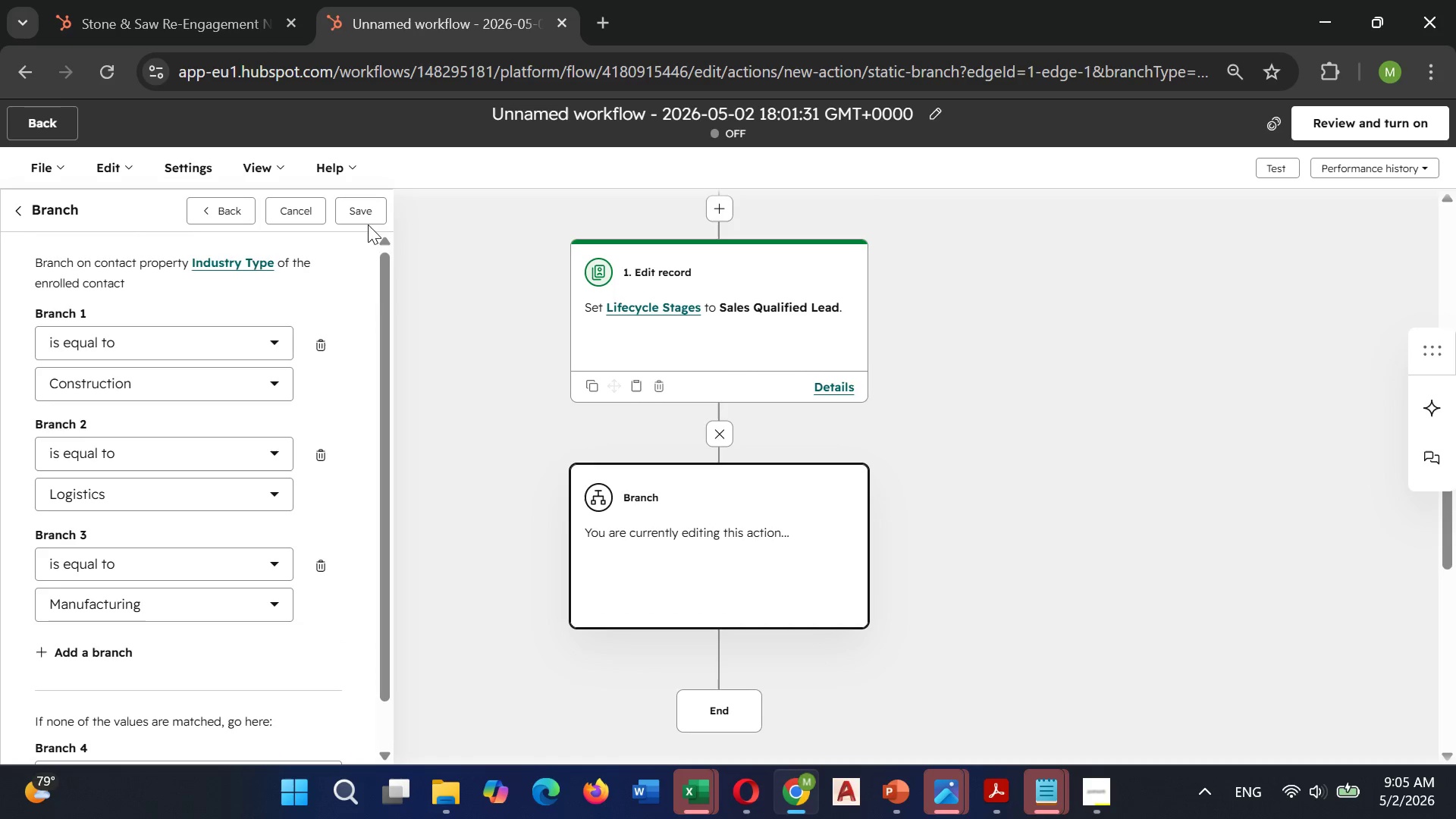 
left_click([366, 220])
 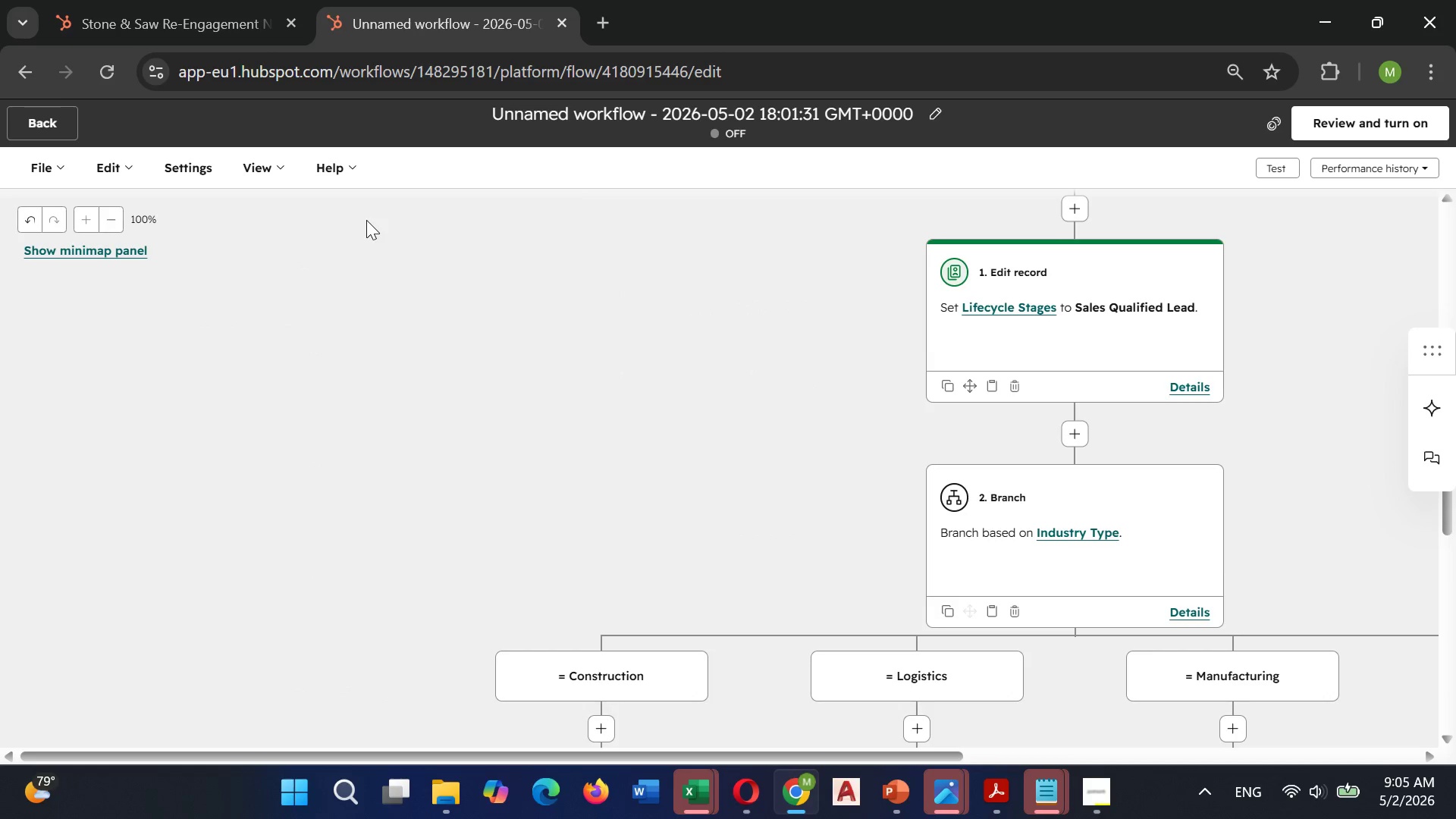 
scroll: coordinate [788, 567], scroll_direction: down, amount: 3.0
 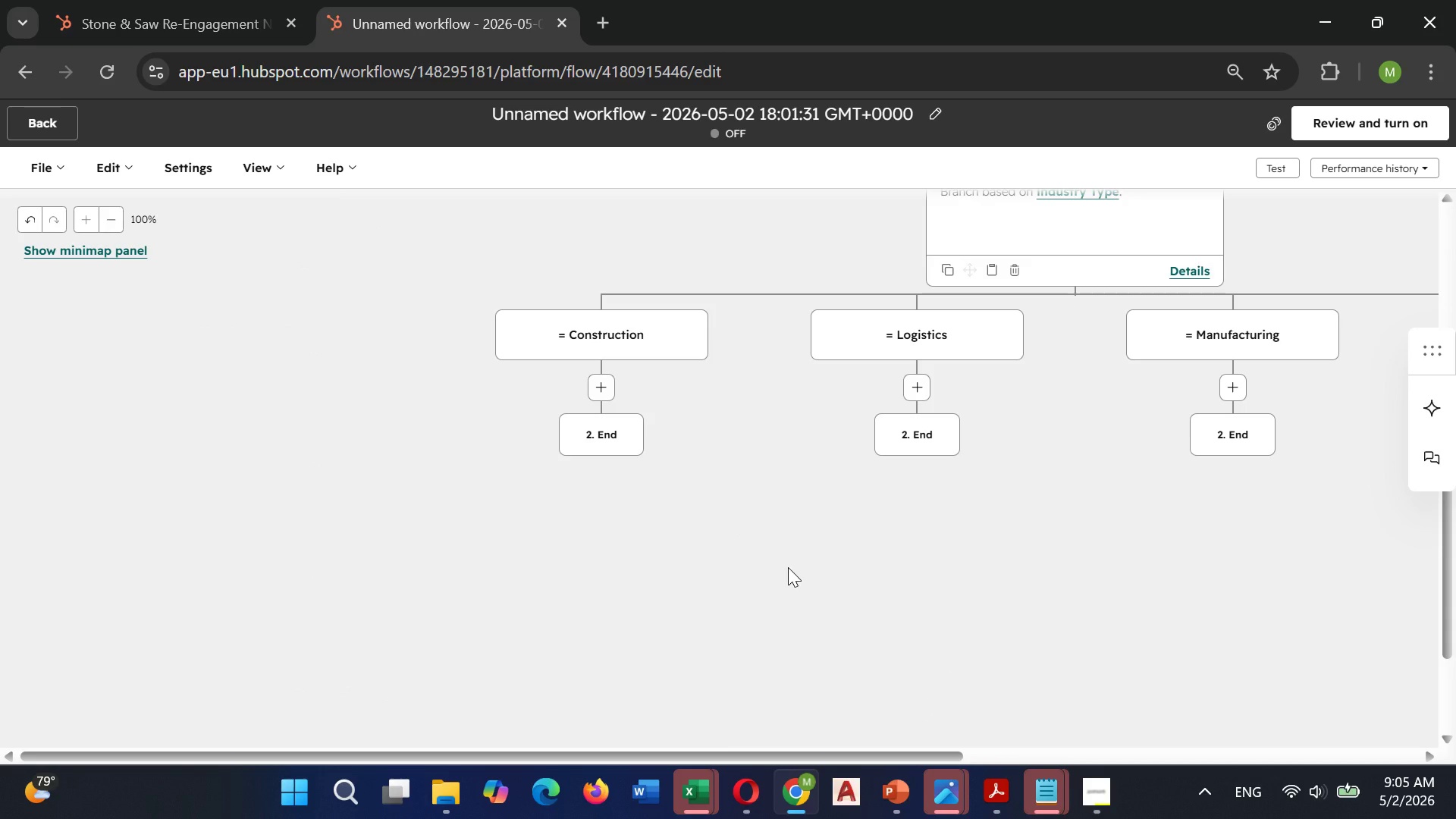 
scroll: coordinate [788, 567], scroll_direction: up, amount: 2.0
 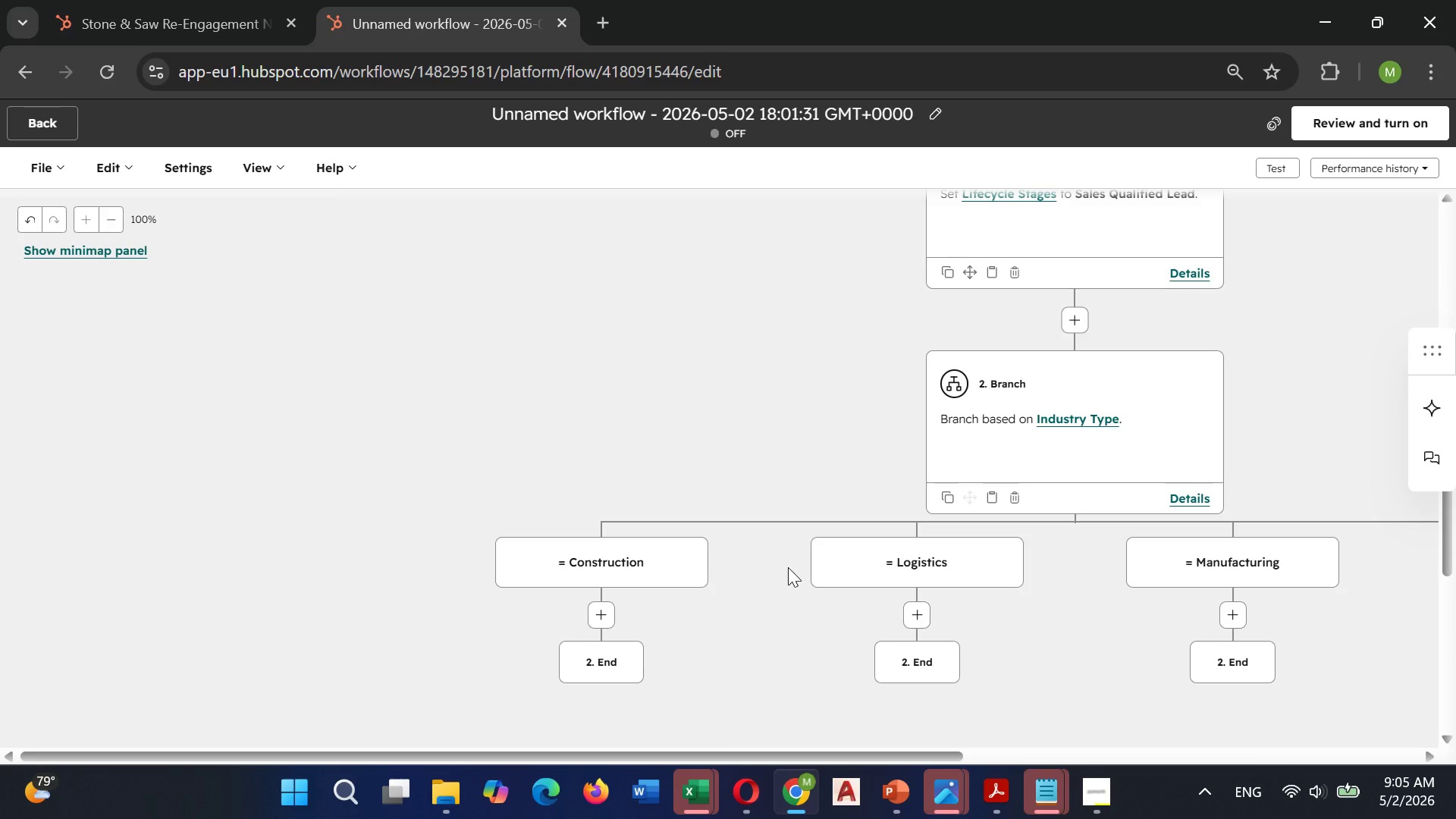 
wait(8.95)
 